 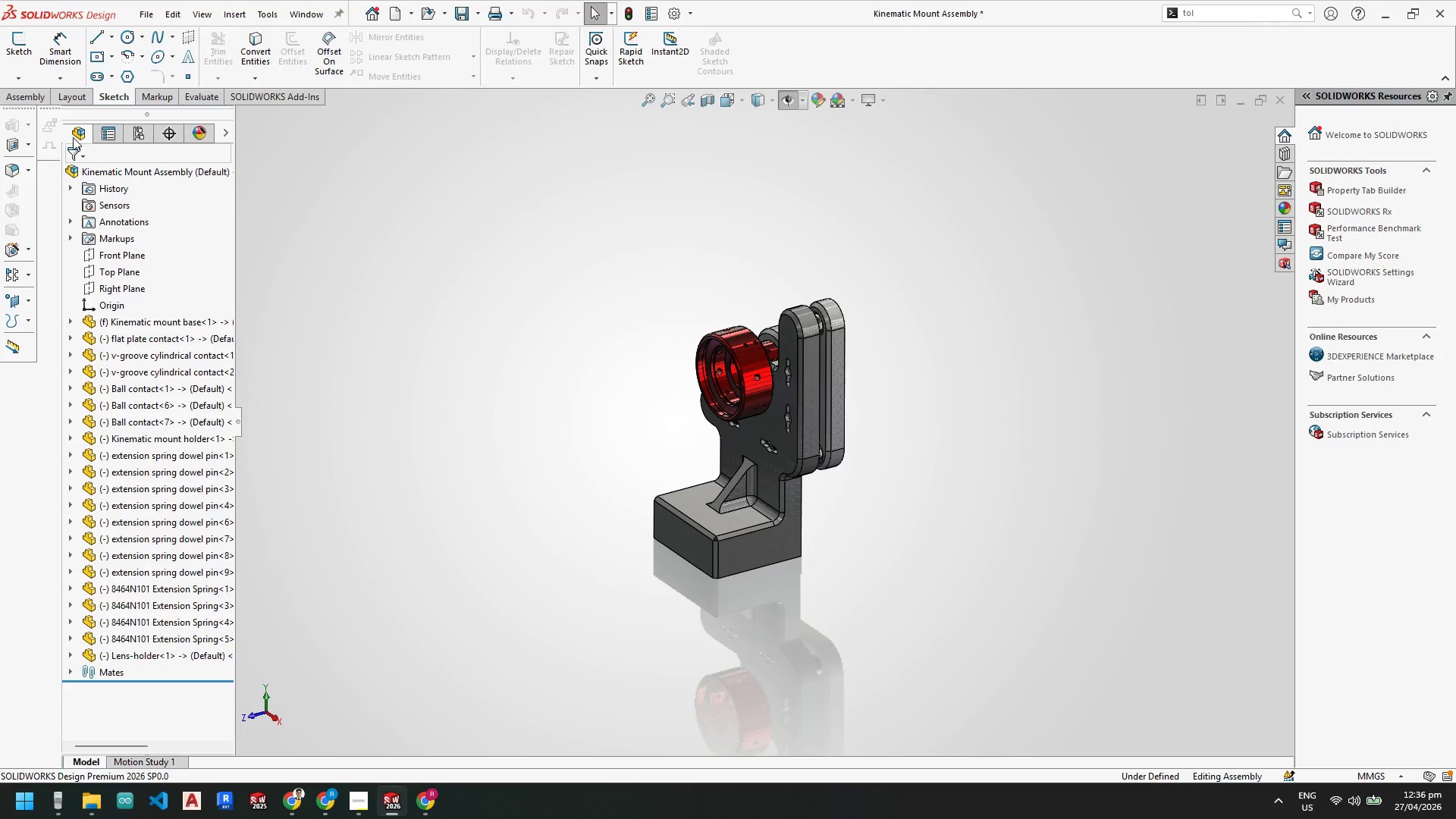 
scroll: coordinate [733, 381], scroll_direction: down, amount: 4.0
 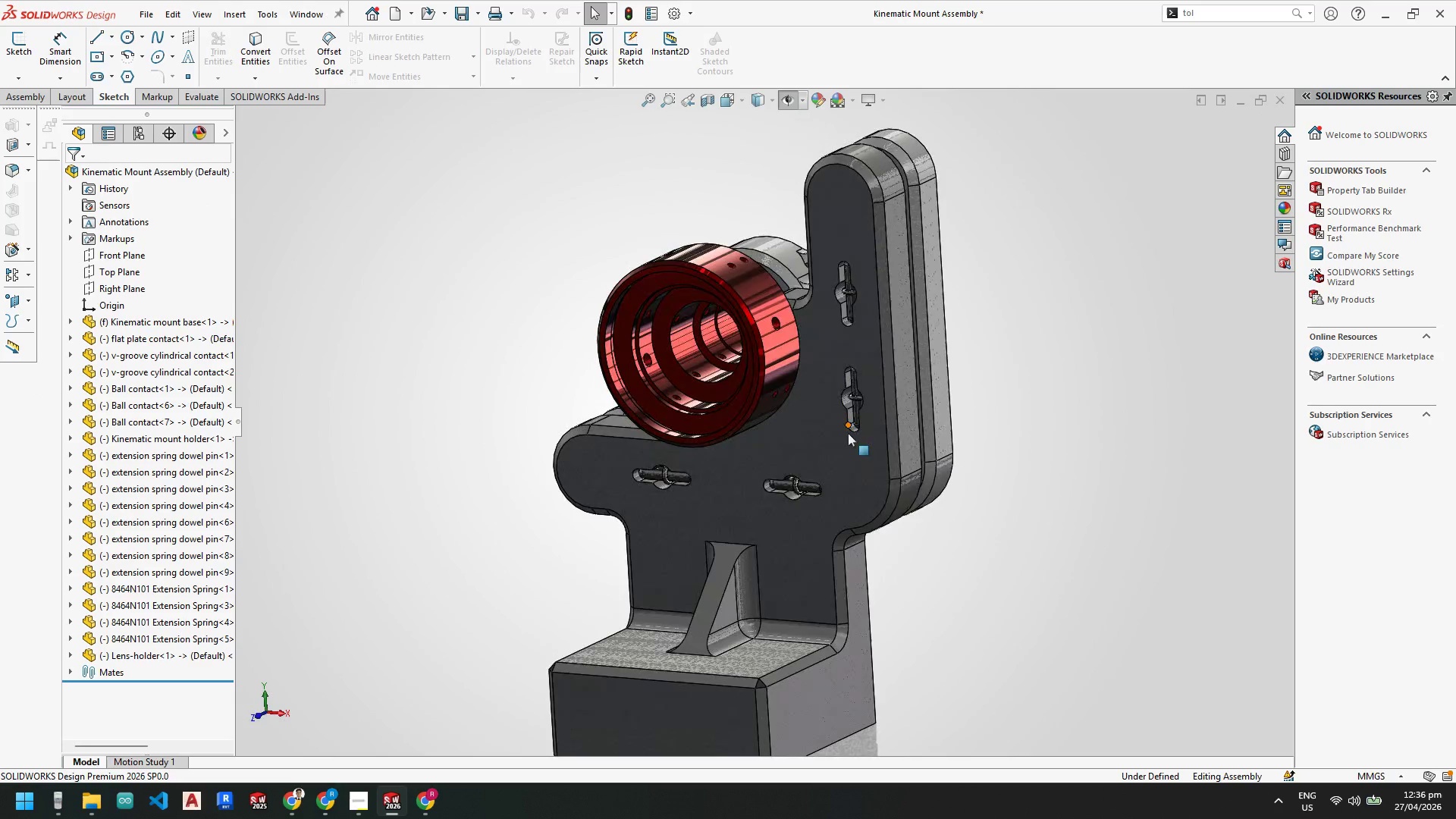 
scroll: coordinate [865, 372], scroll_direction: none, amount: 0.0
 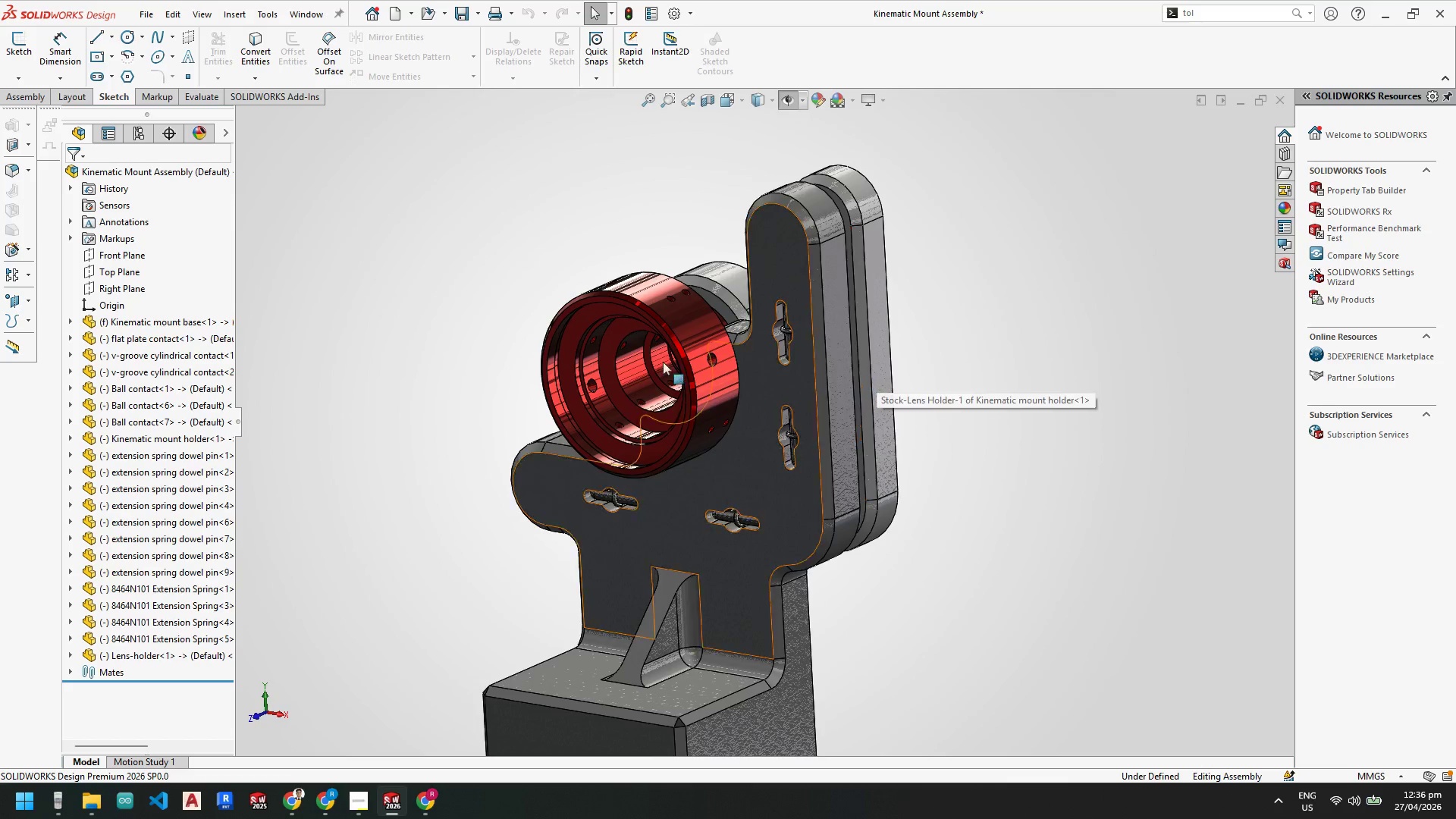 
left_click([151, 319])
 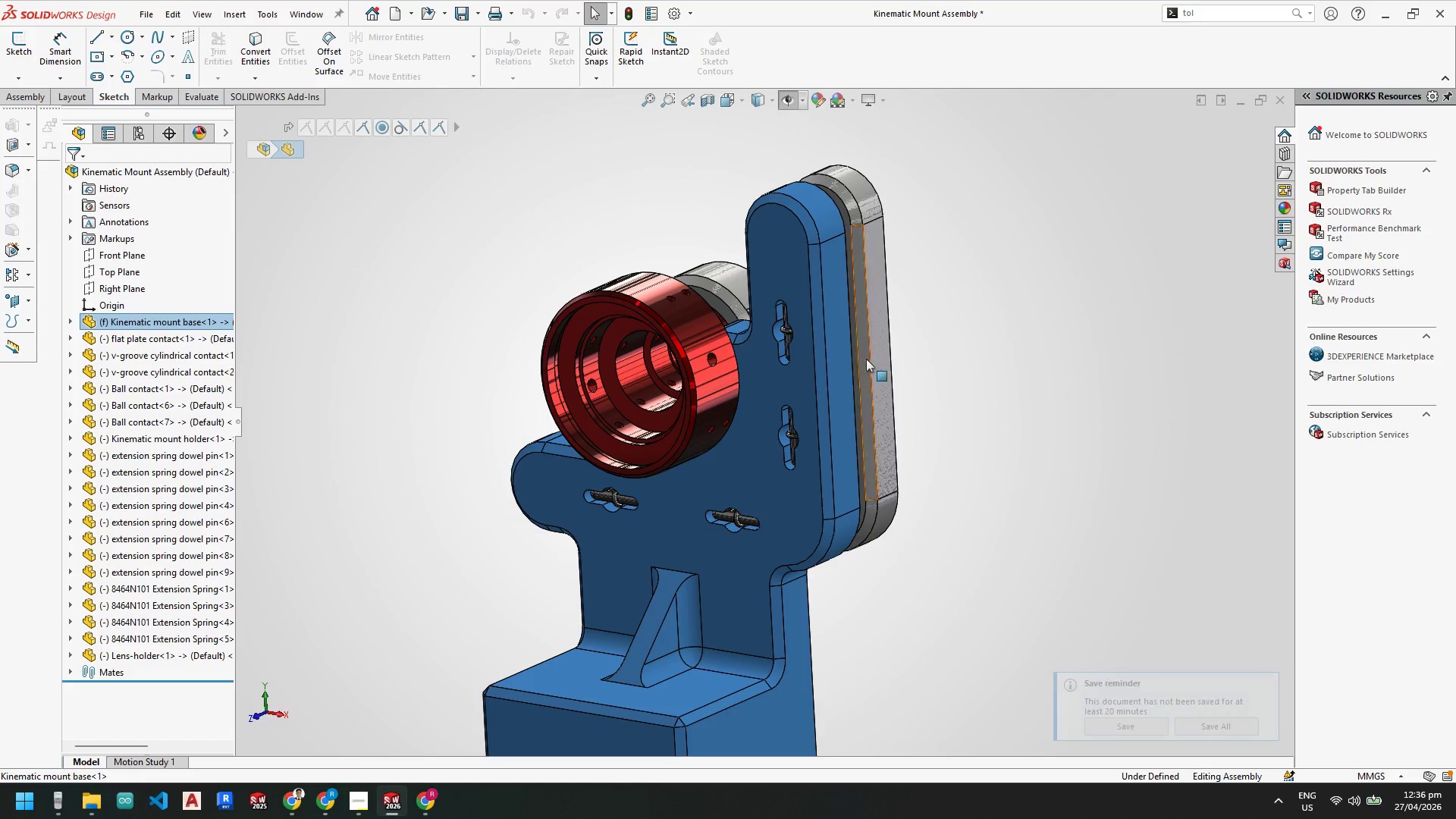 
left_click([880, 359])
 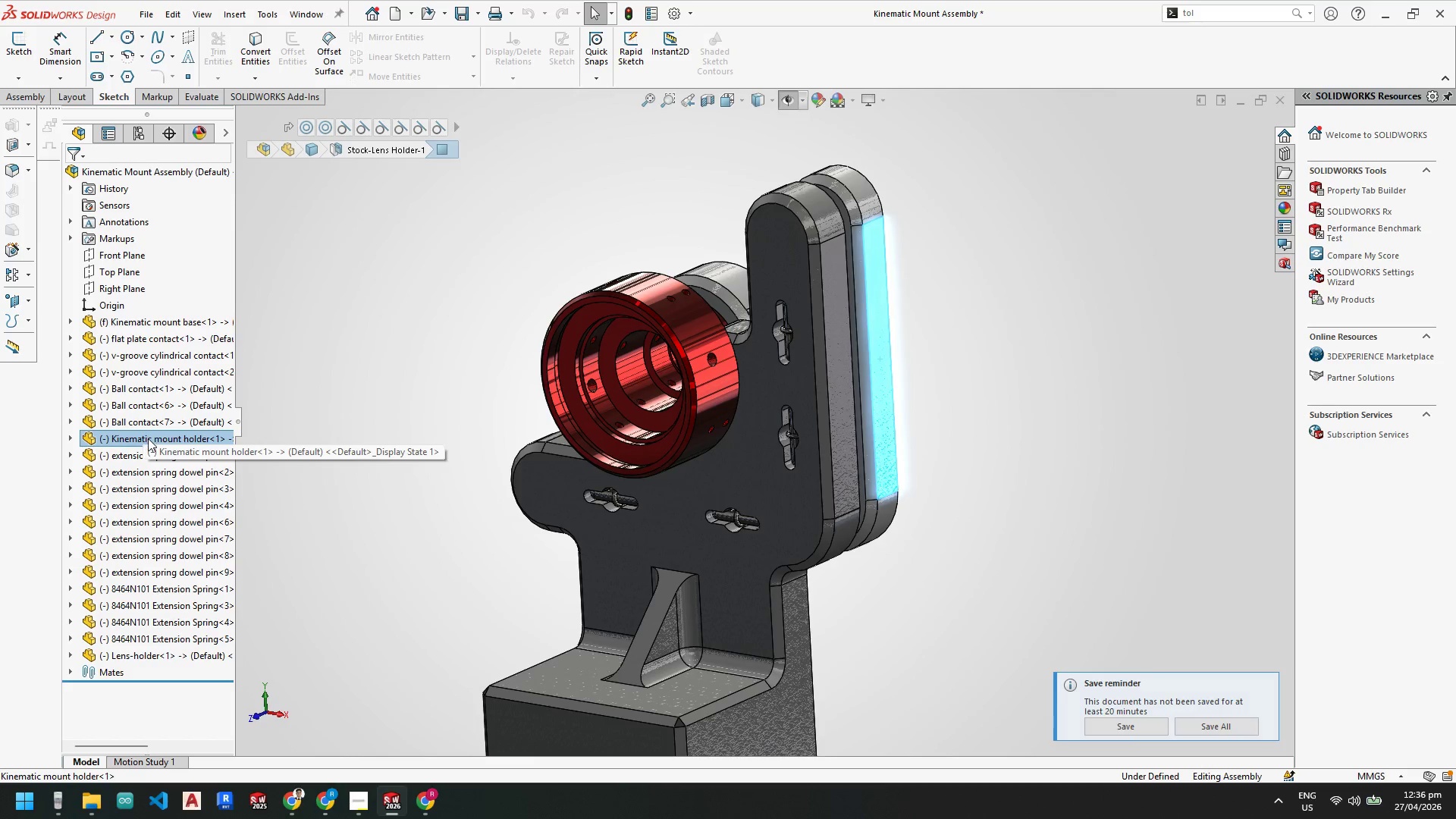 
left_click([149, 437])
 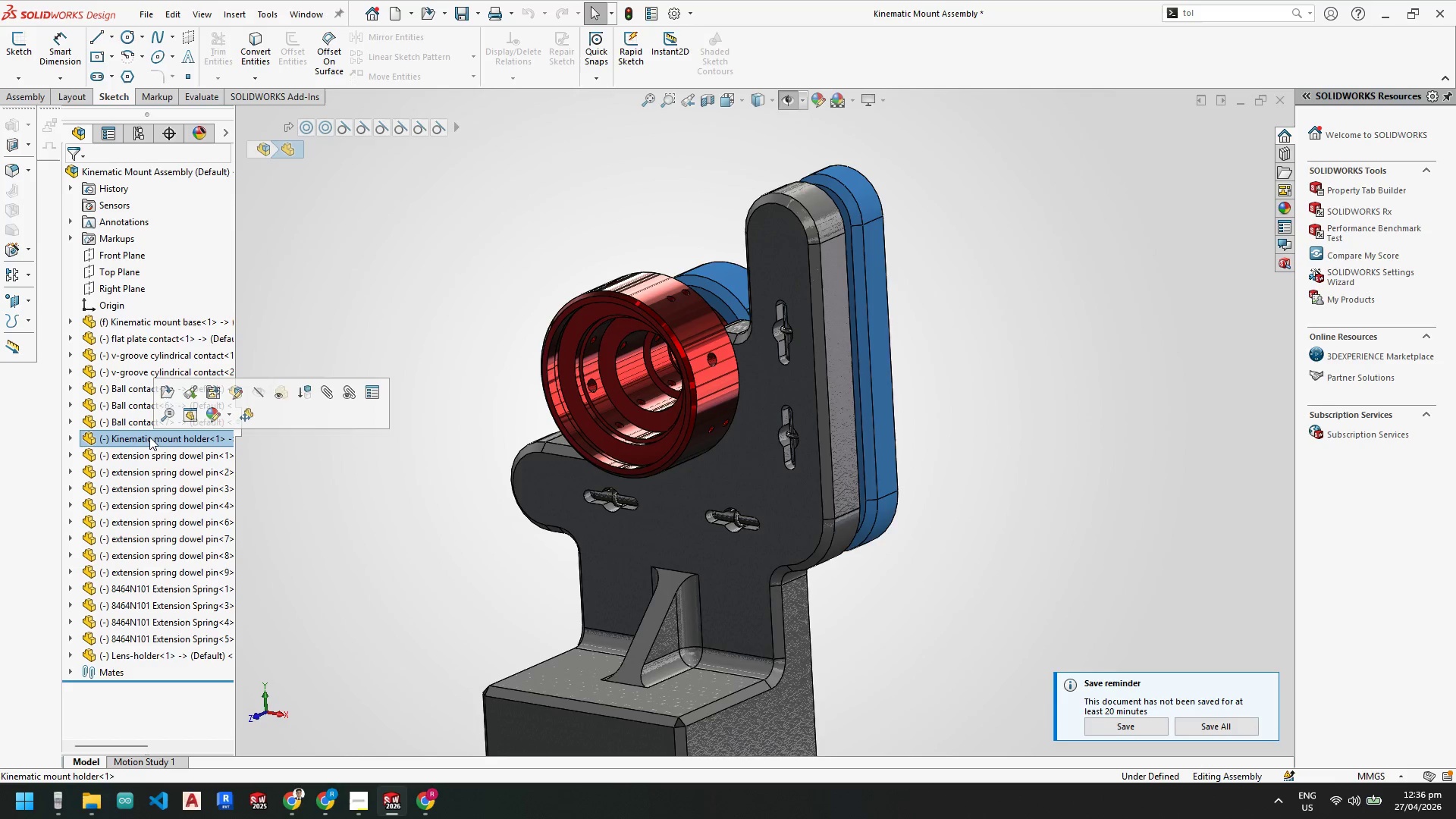 
right_click([149, 437])
 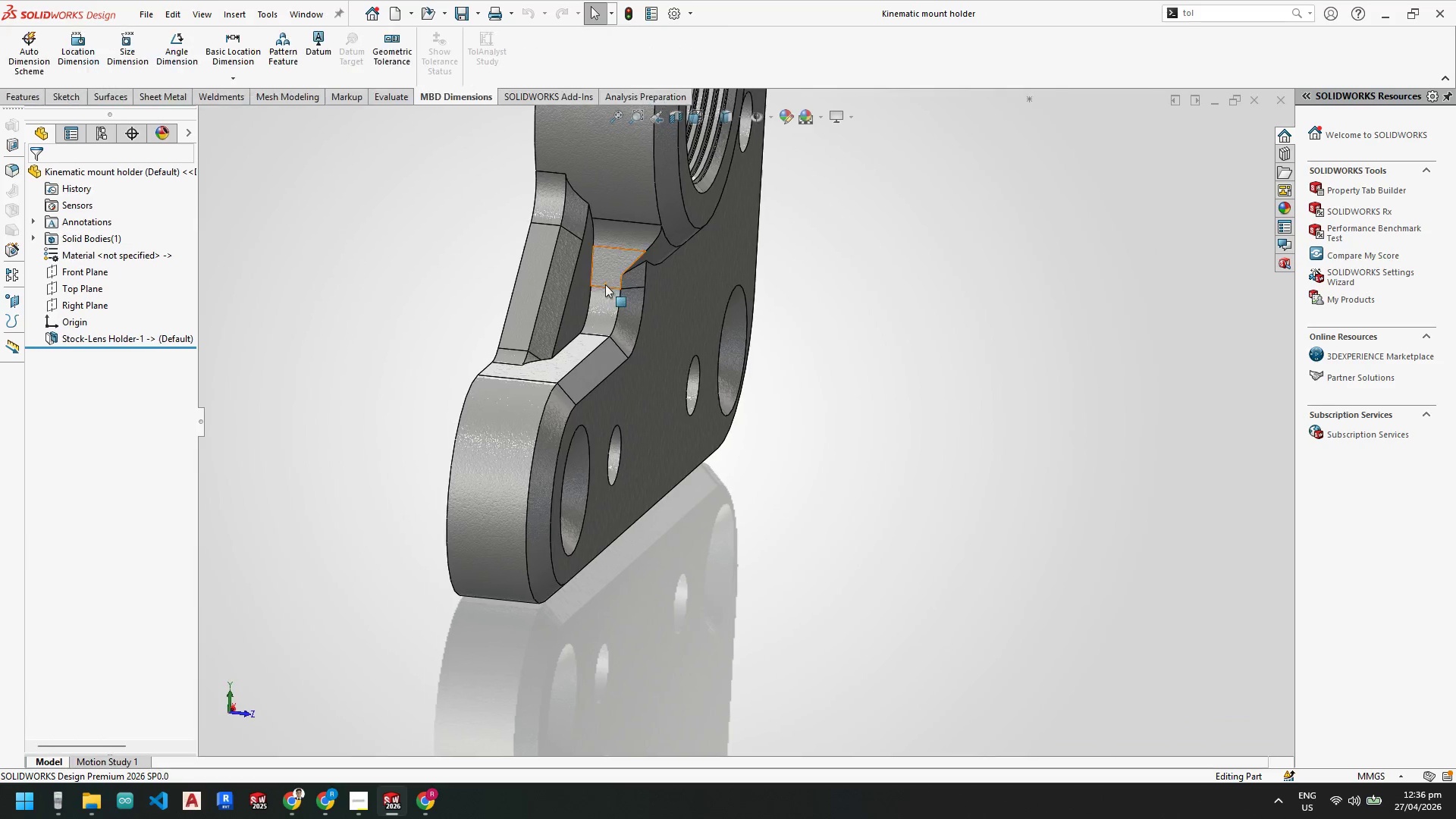 
scroll: coordinate [686, 256], scroll_direction: up, amount: 3.0
 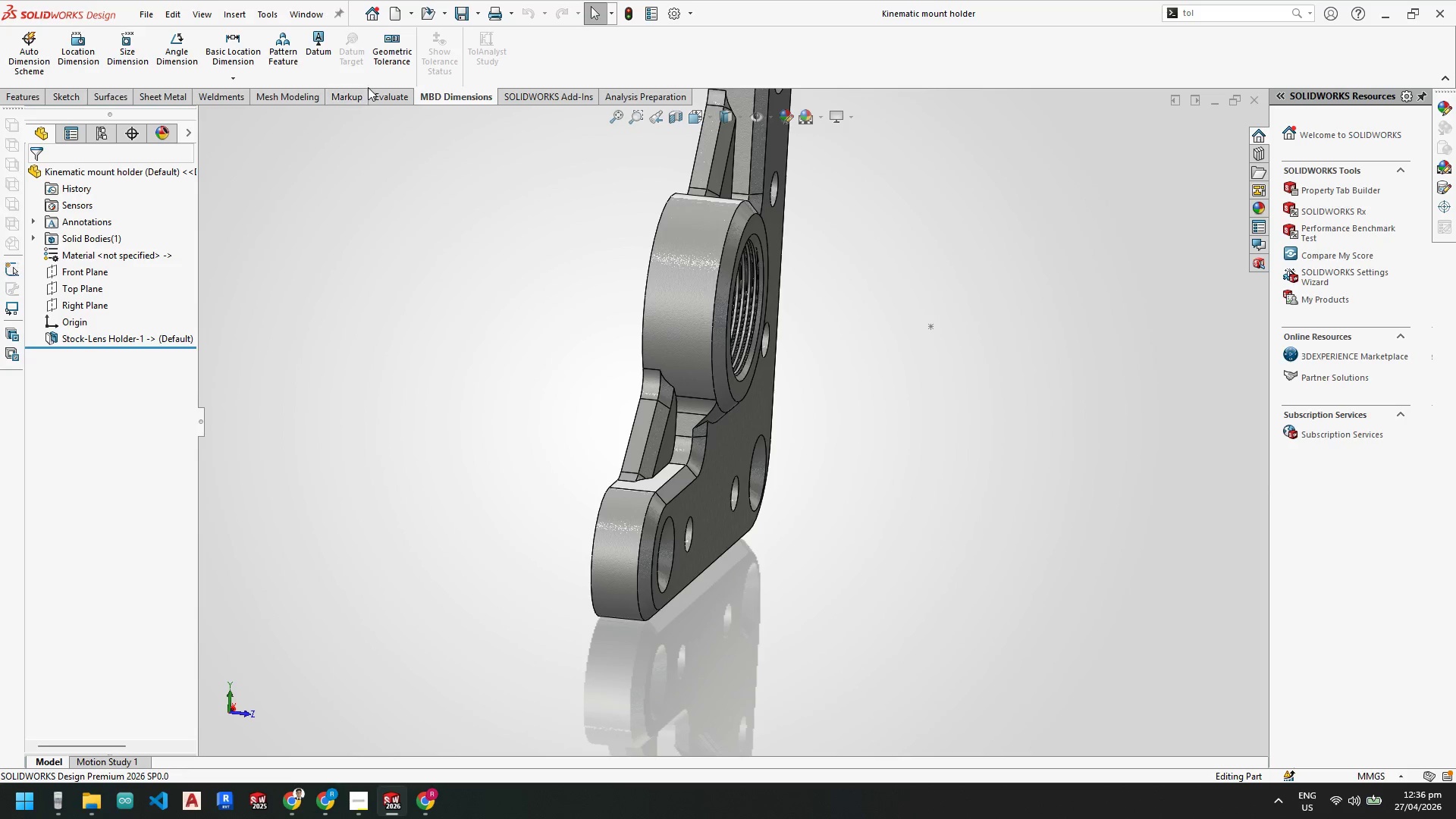 
wait(7.26)
 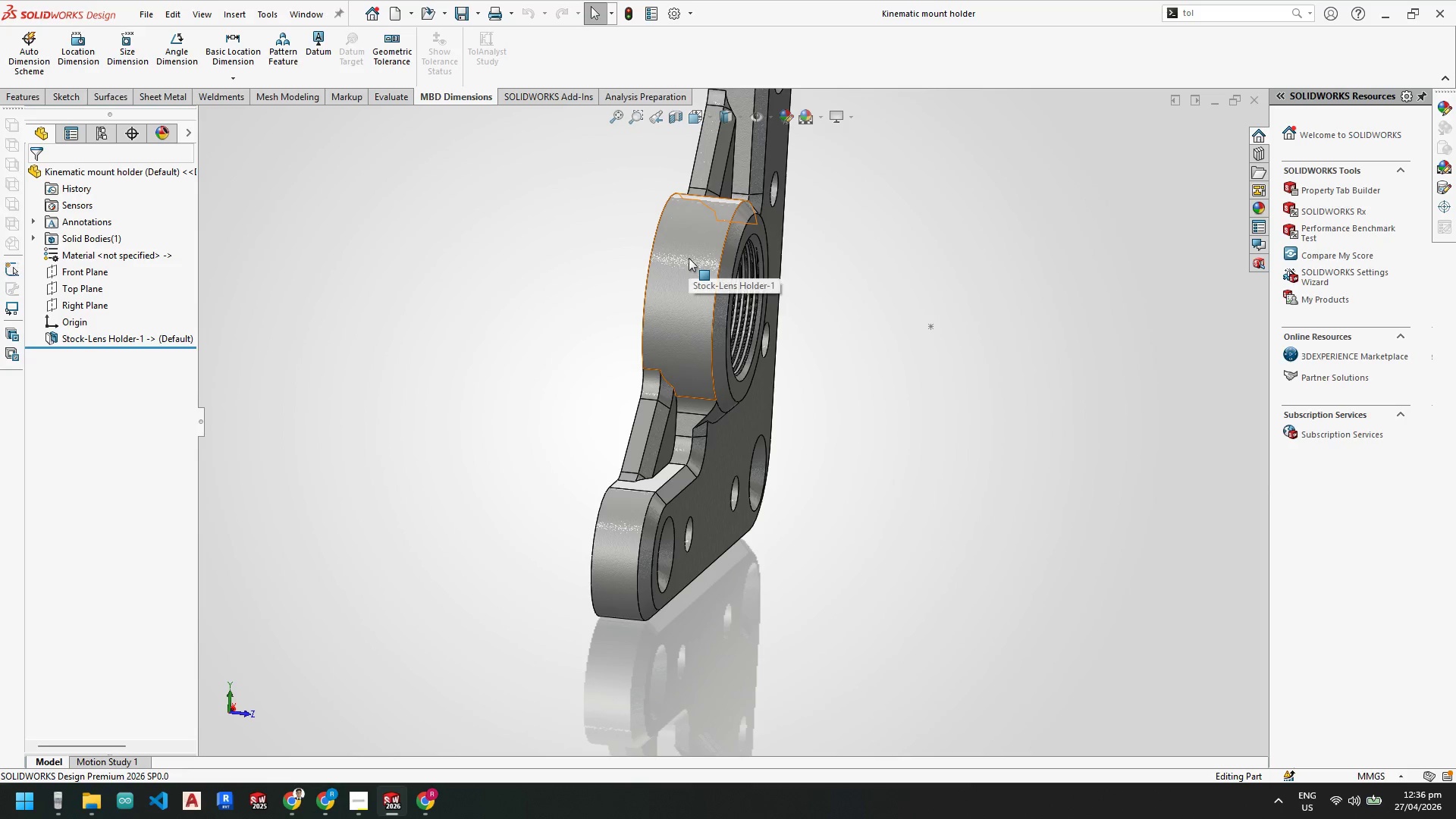 
mouse_move([95, 61])
 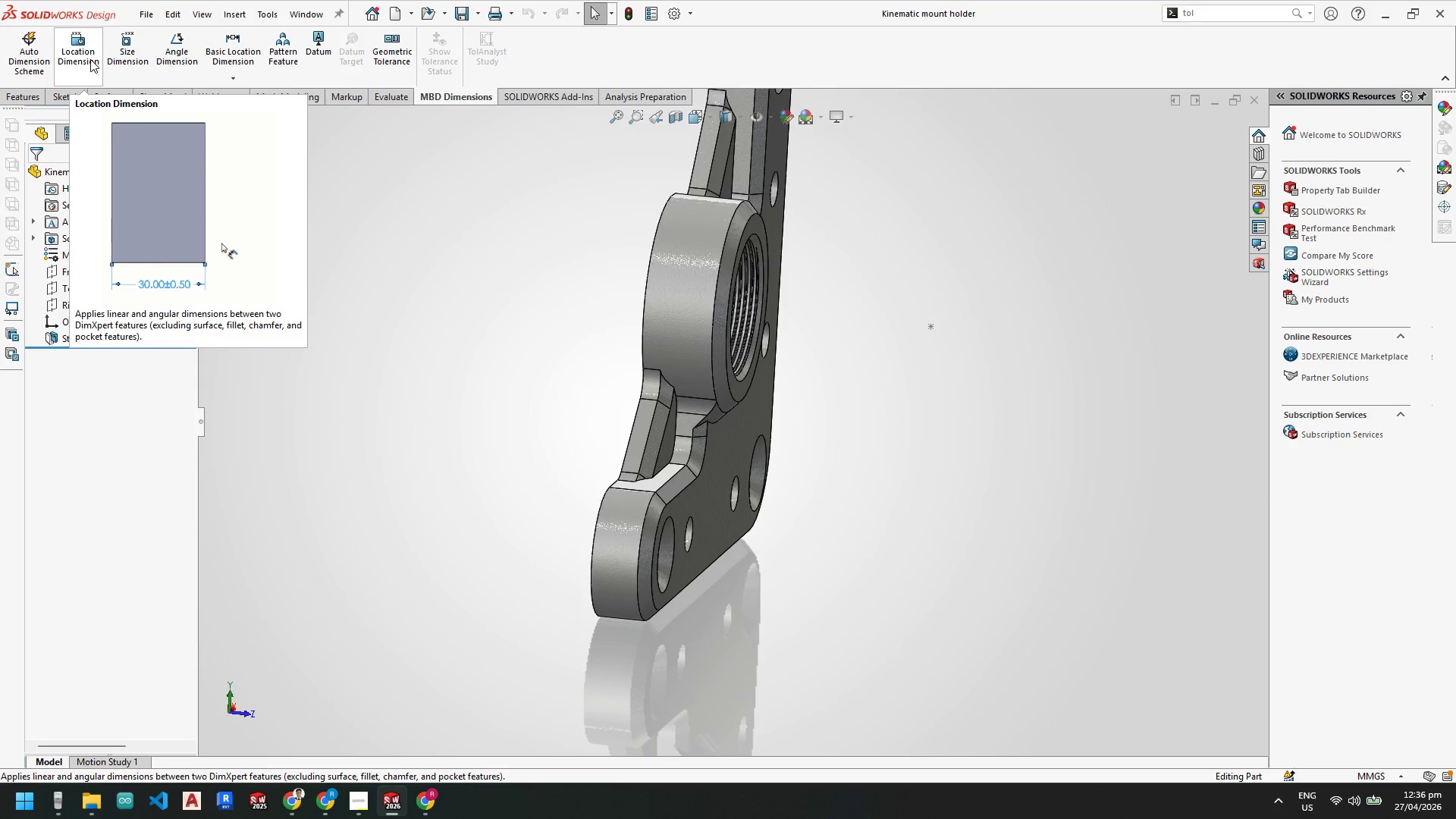 
left_click([90, 59])
 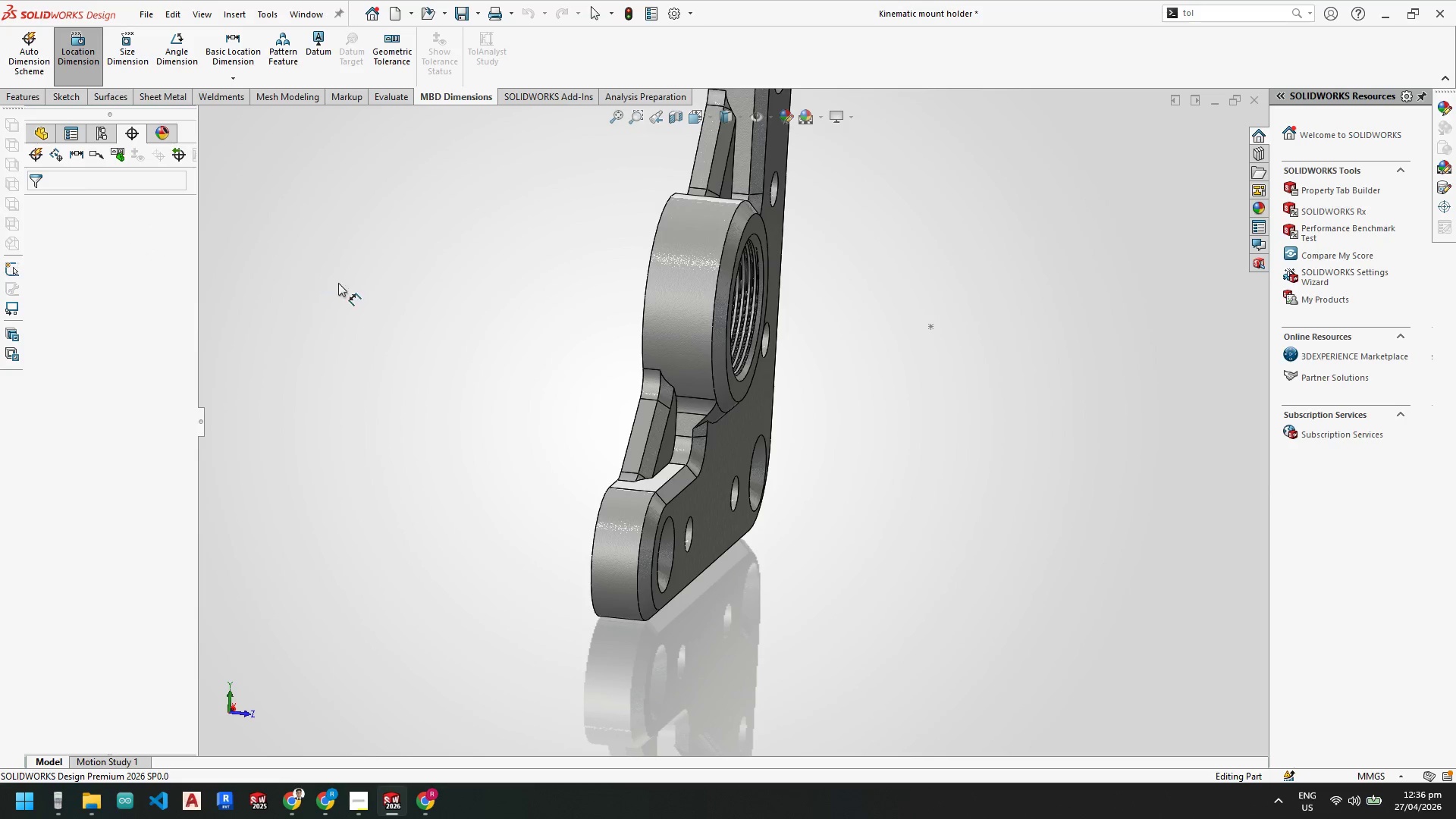 
scroll: coordinate [810, 332], scroll_direction: down, amount: 1.0
 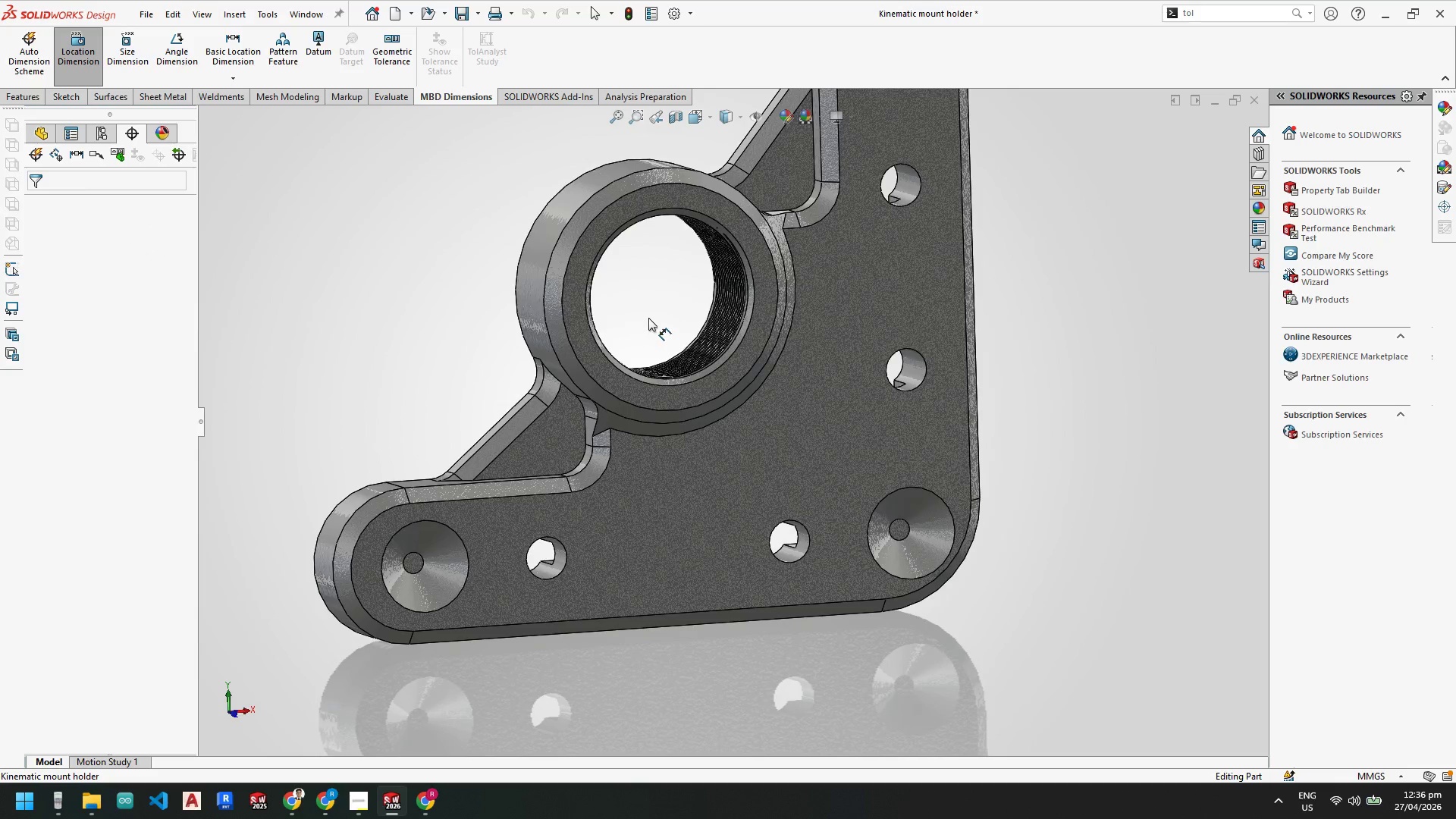 
scroll: coordinate [620, 361], scroll_direction: up, amount: 4.0
 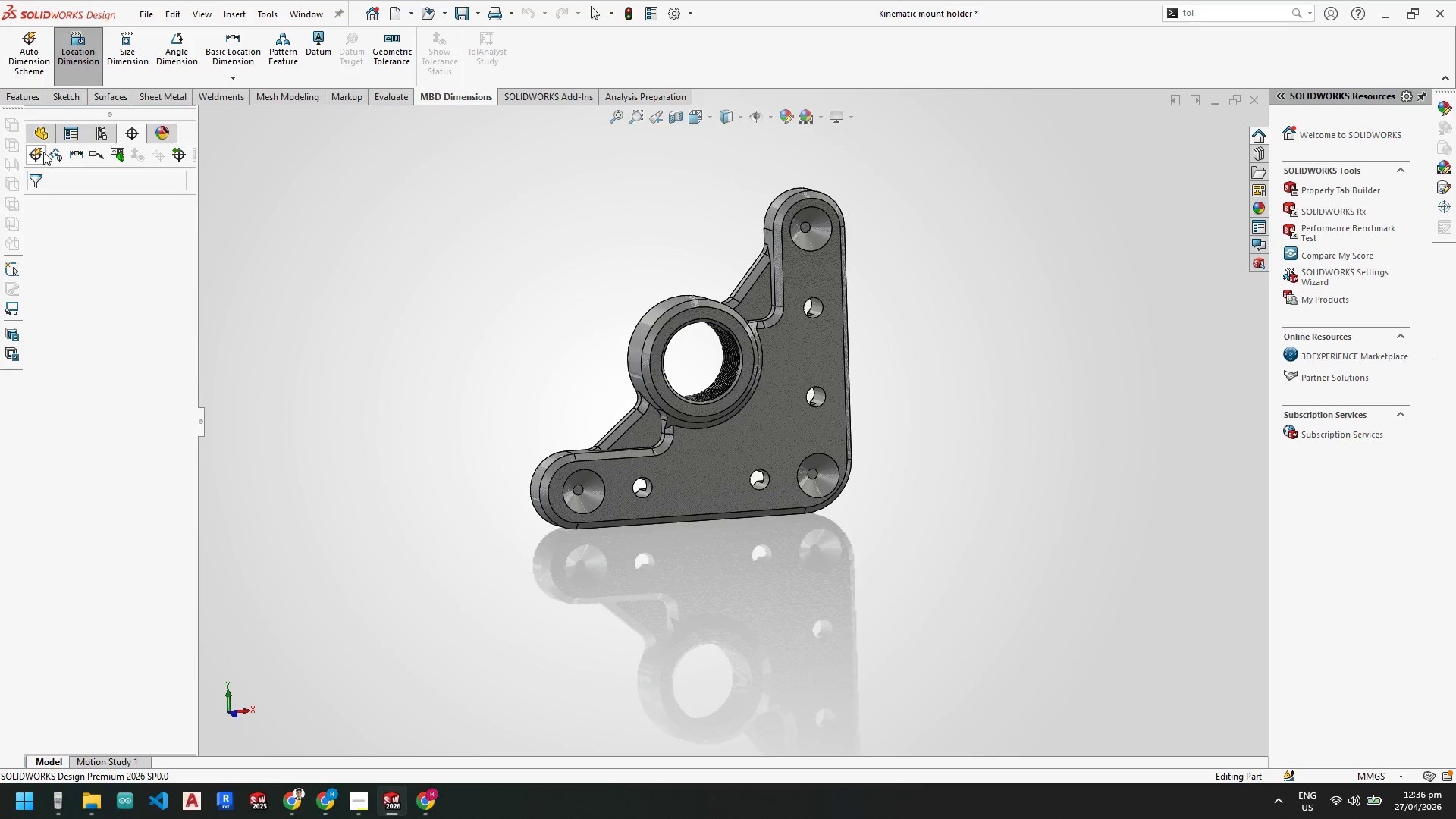 
left_click([73, 55])
 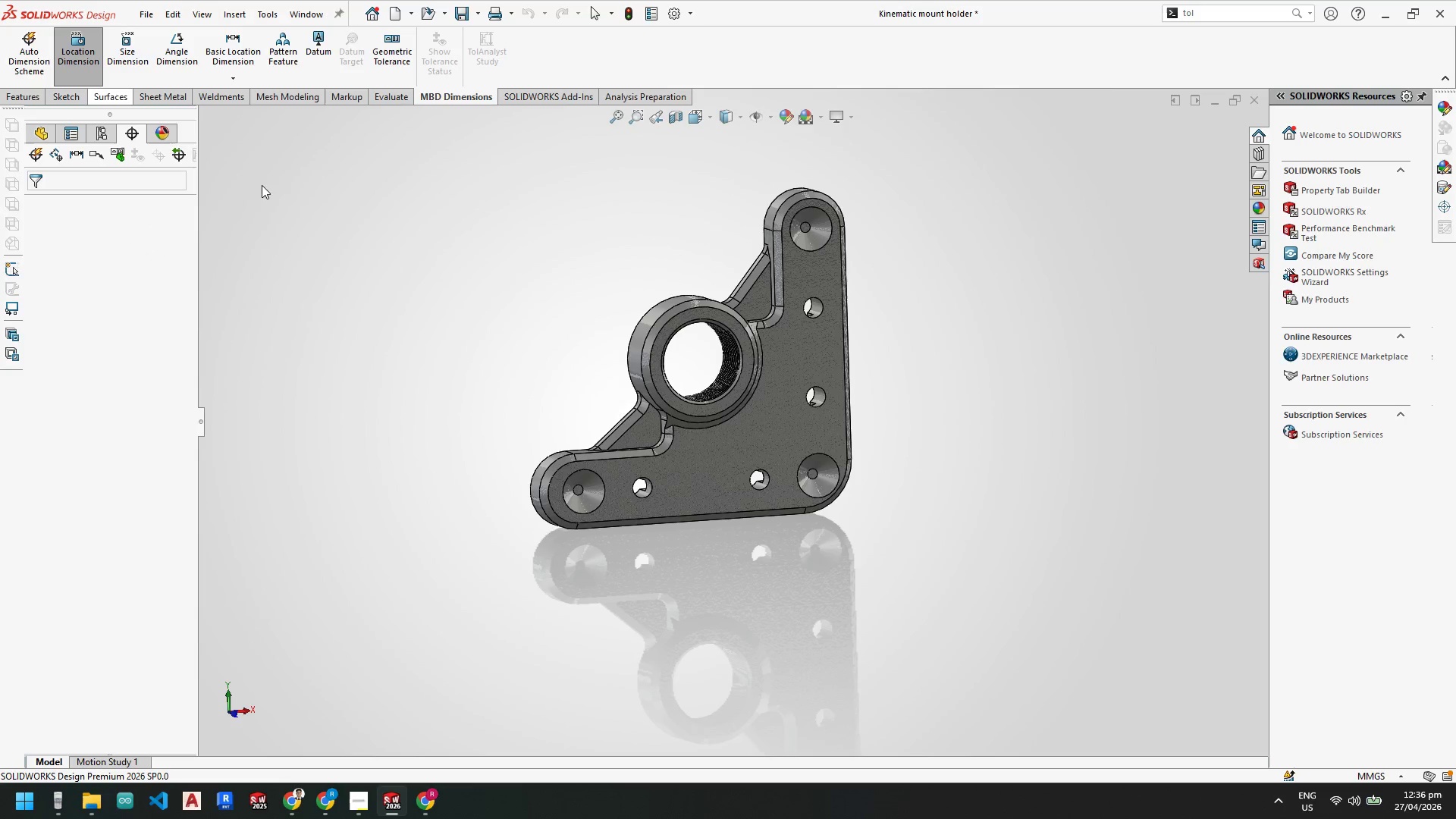 
left_click([607, 486])
 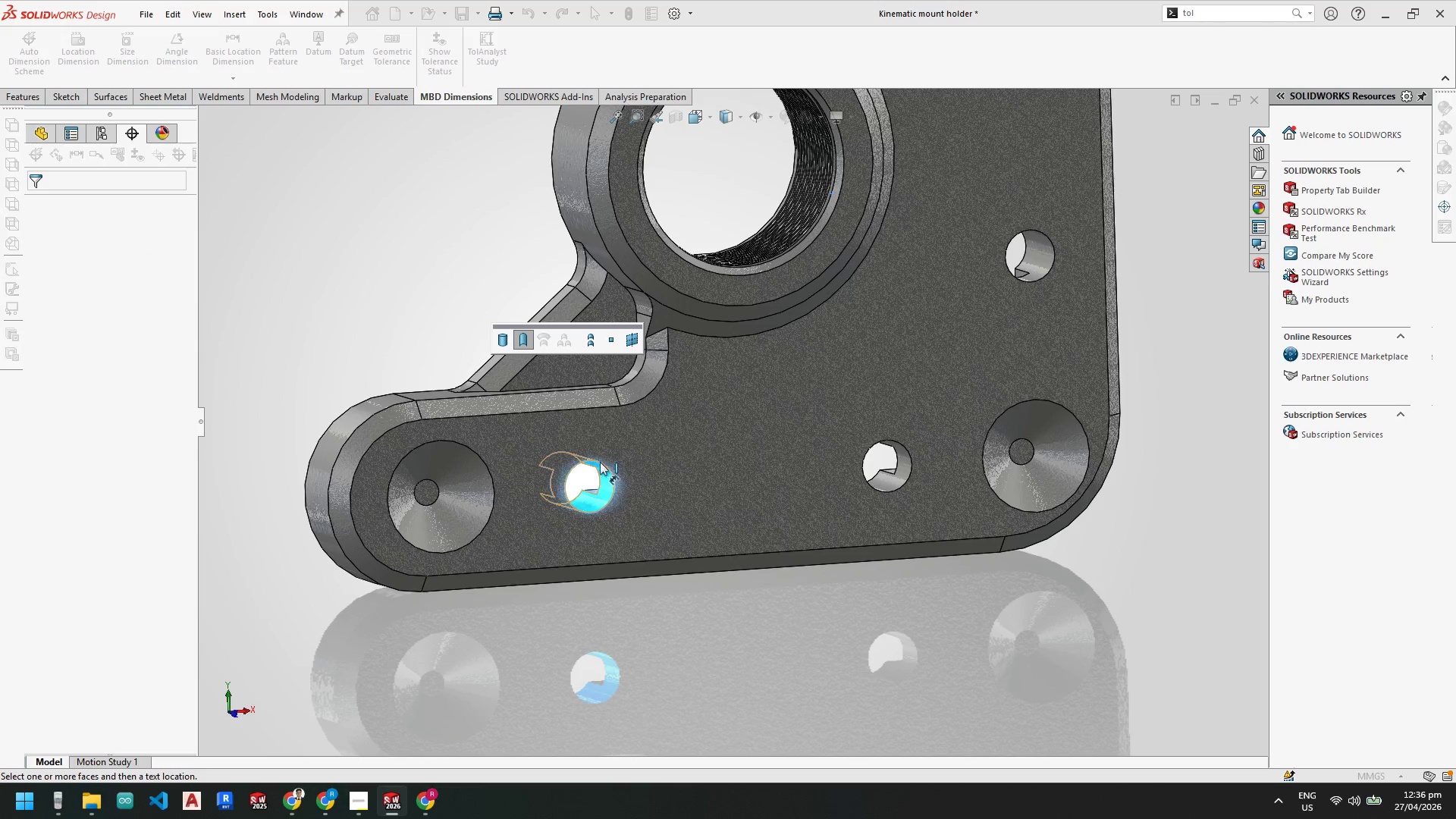 
scroll: coordinate [629, 475], scroll_direction: down, amount: 5.0
 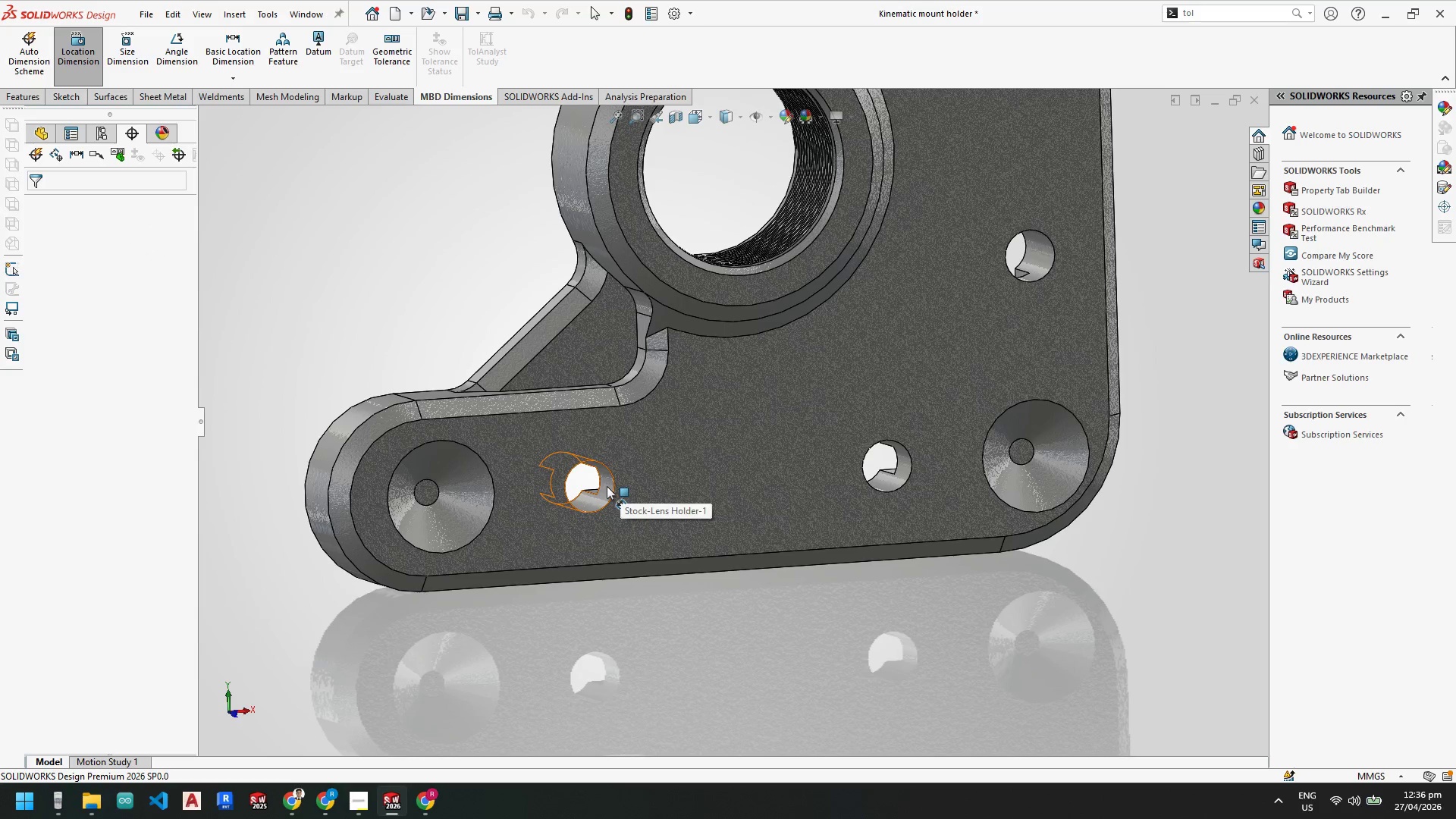 
mouse_move([513, 346])
 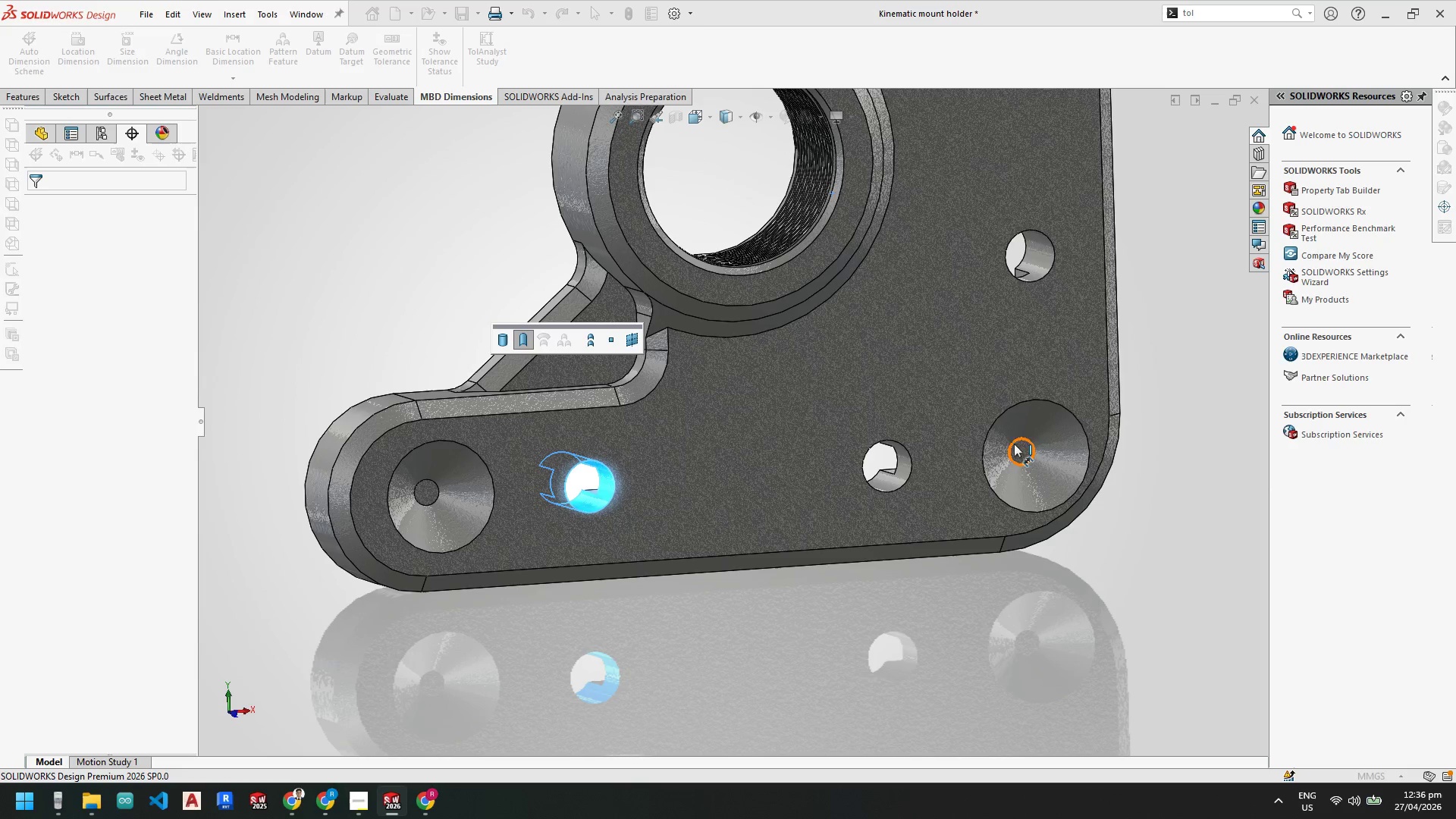 
left_click([902, 469])
 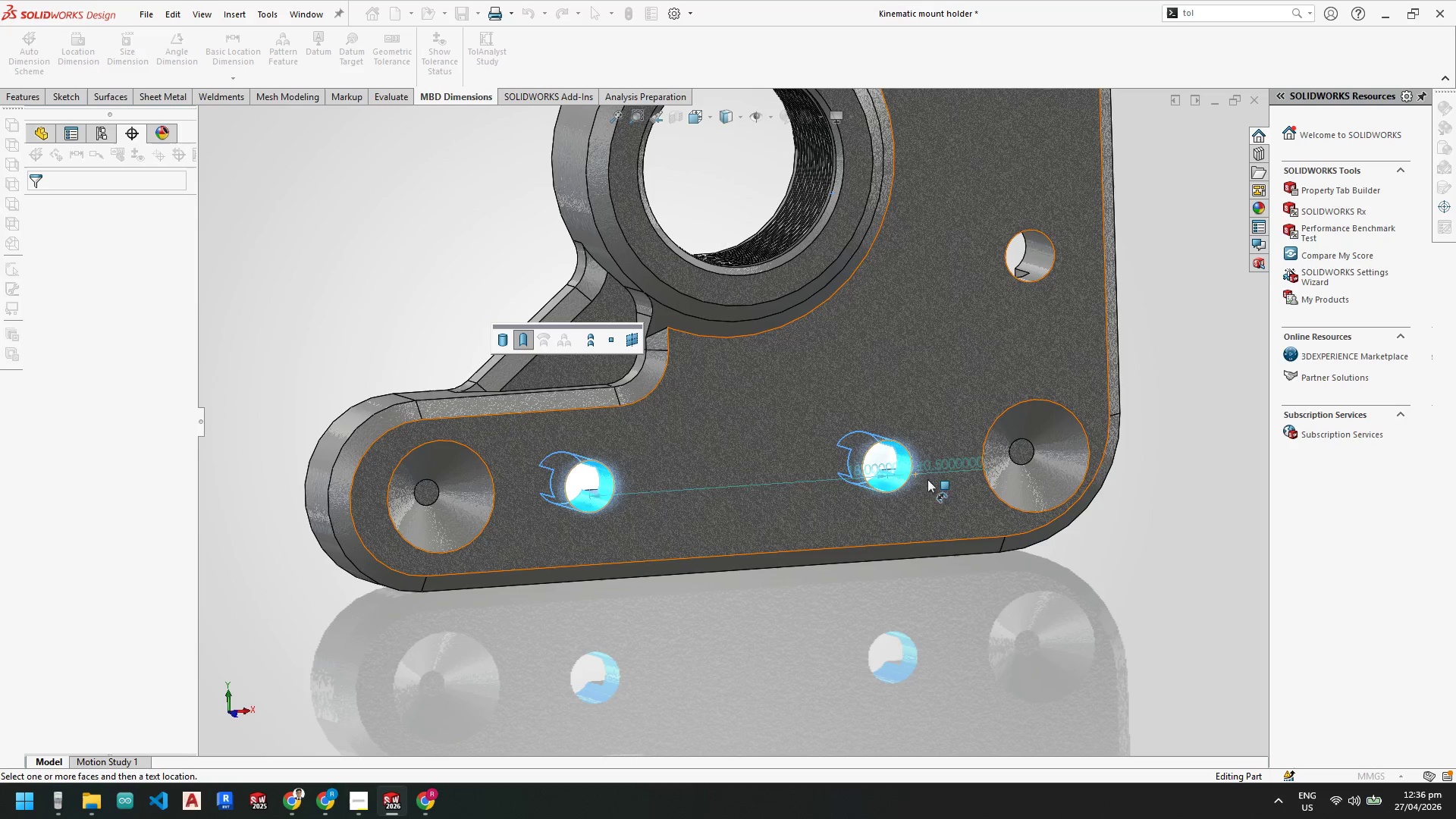 
scroll: coordinate [943, 489], scroll_direction: up, amount: 3.0
 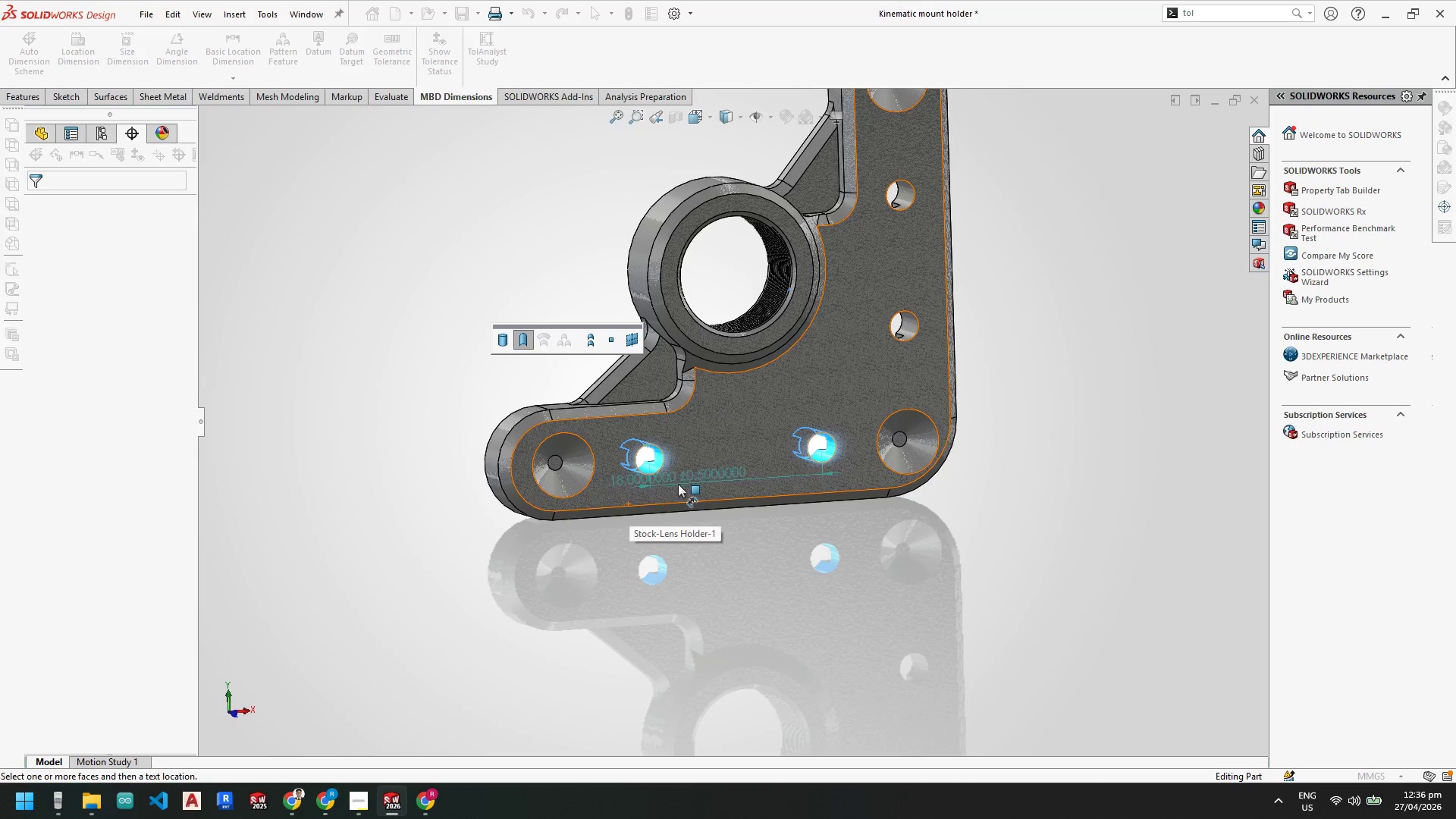 
key(Backquote)
 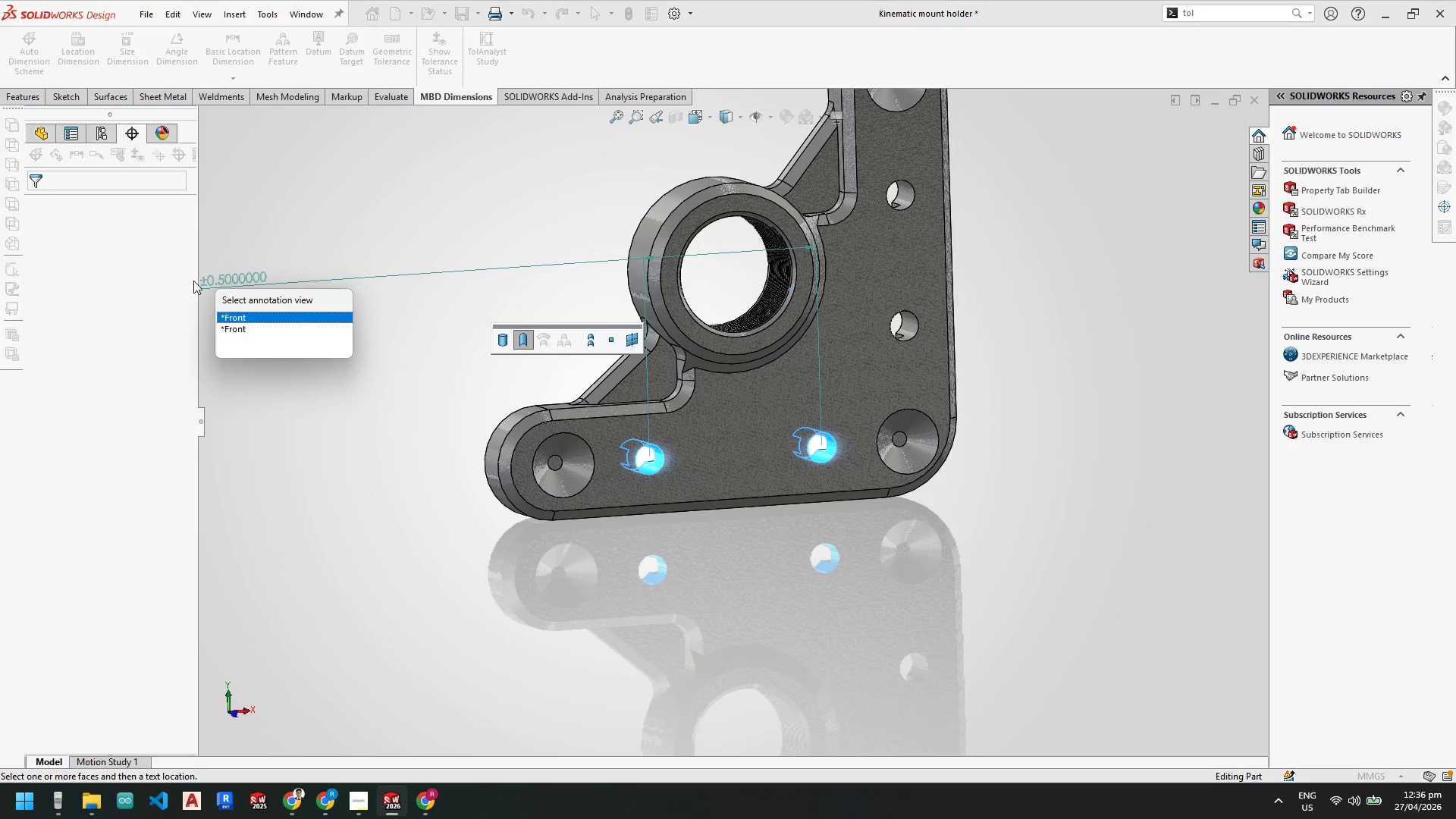 
key(Backquote)
 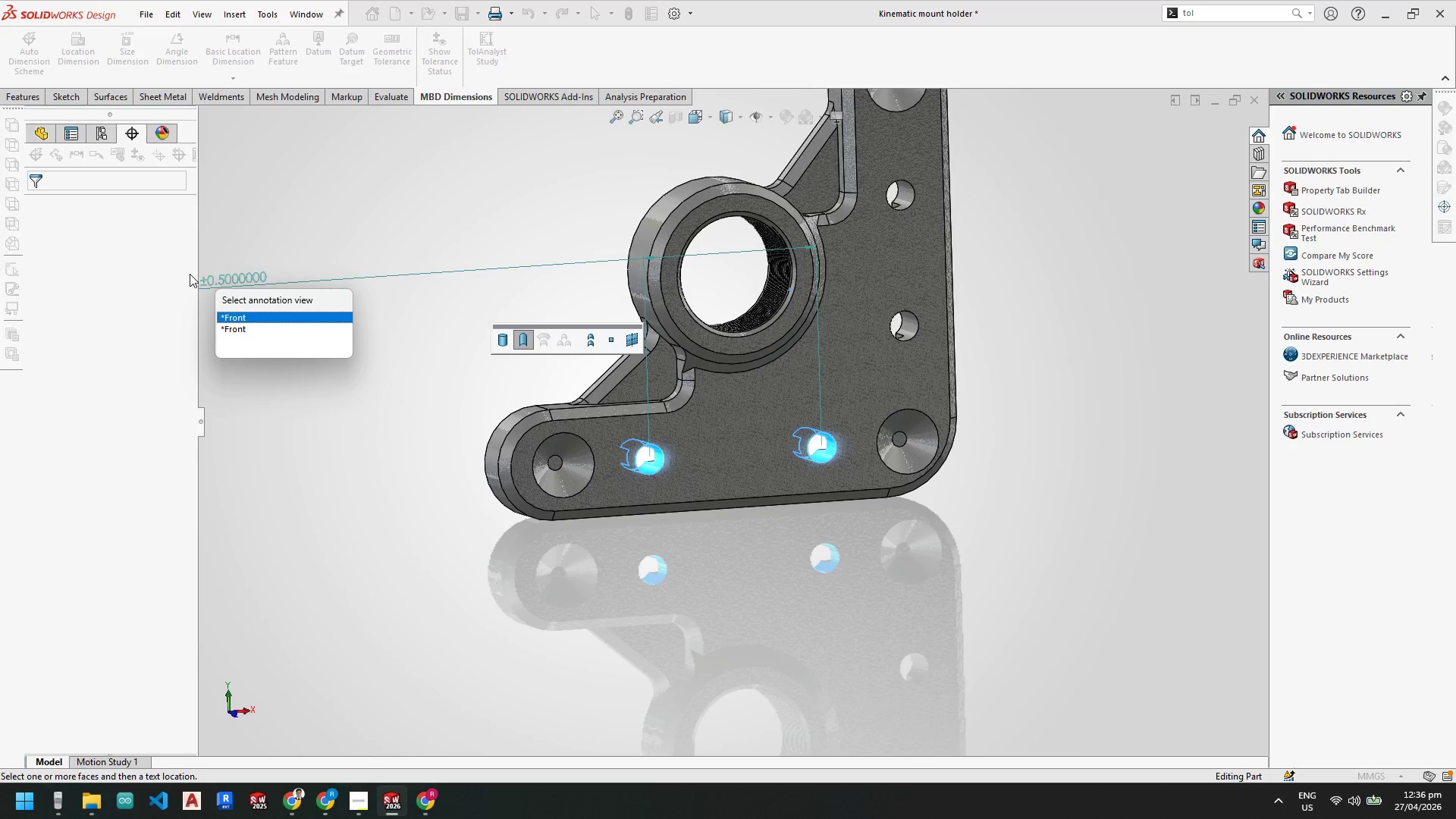 
key(Backquote)
 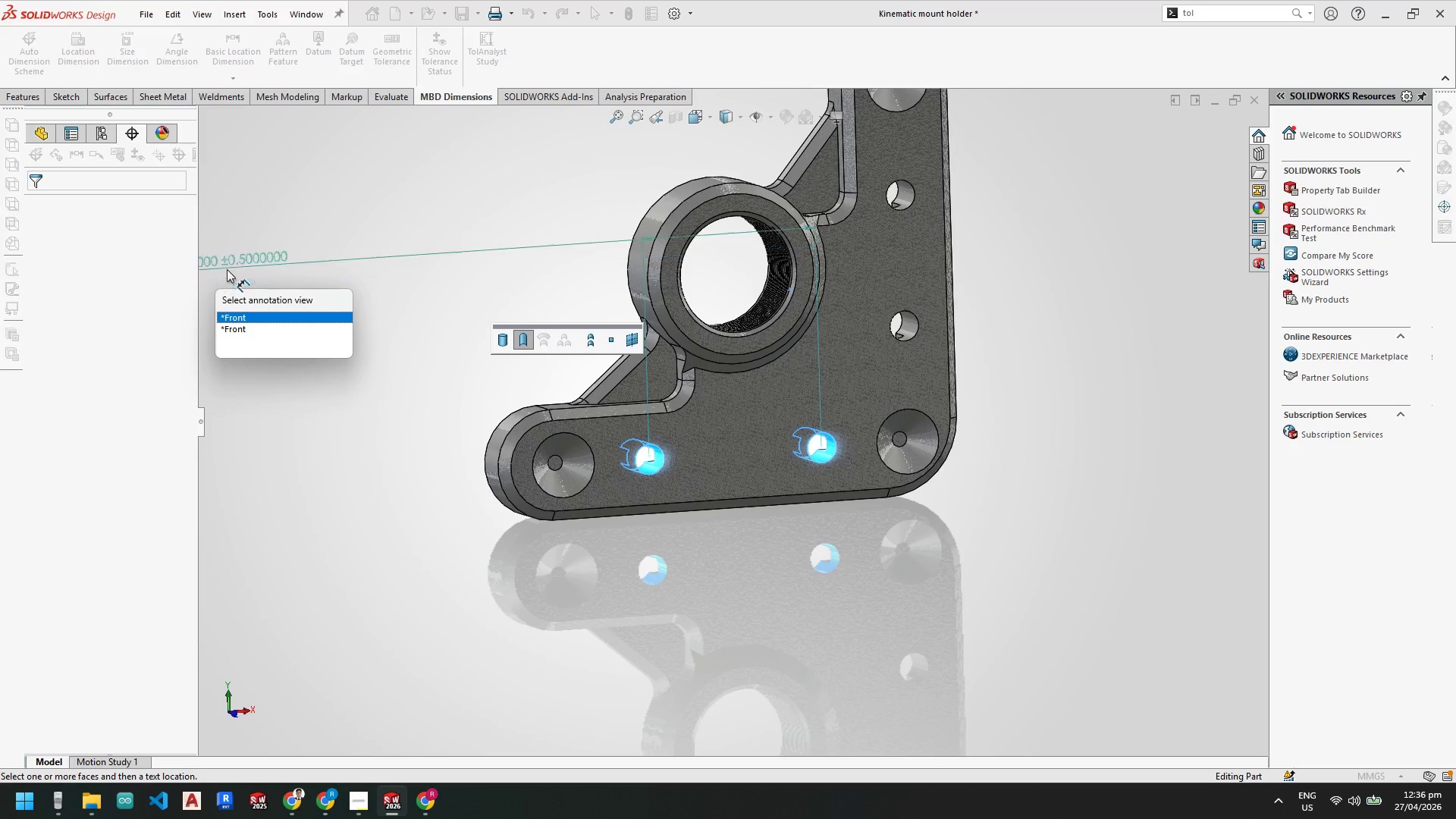 
key(Escape)
 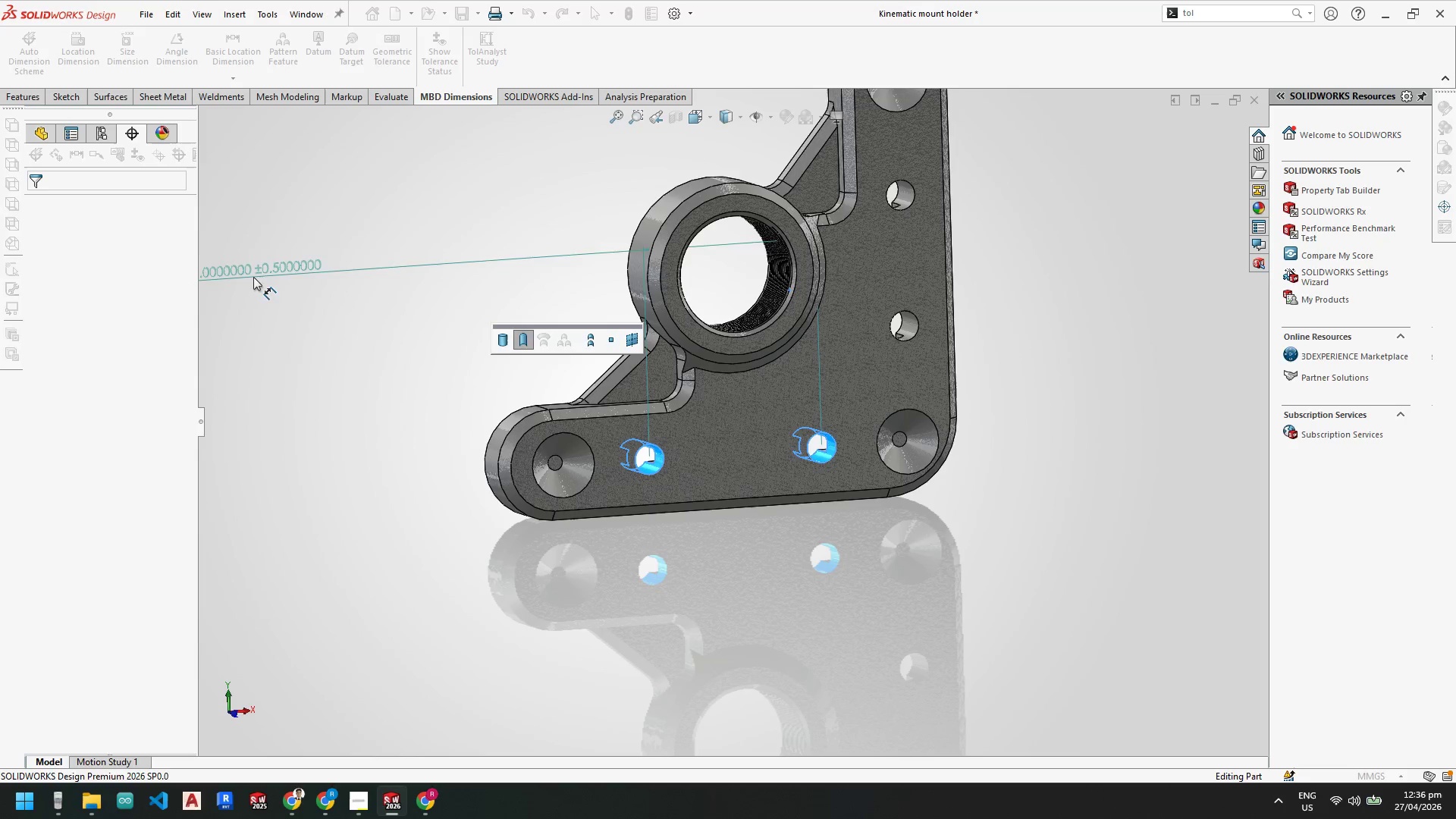 
key(Escape)
 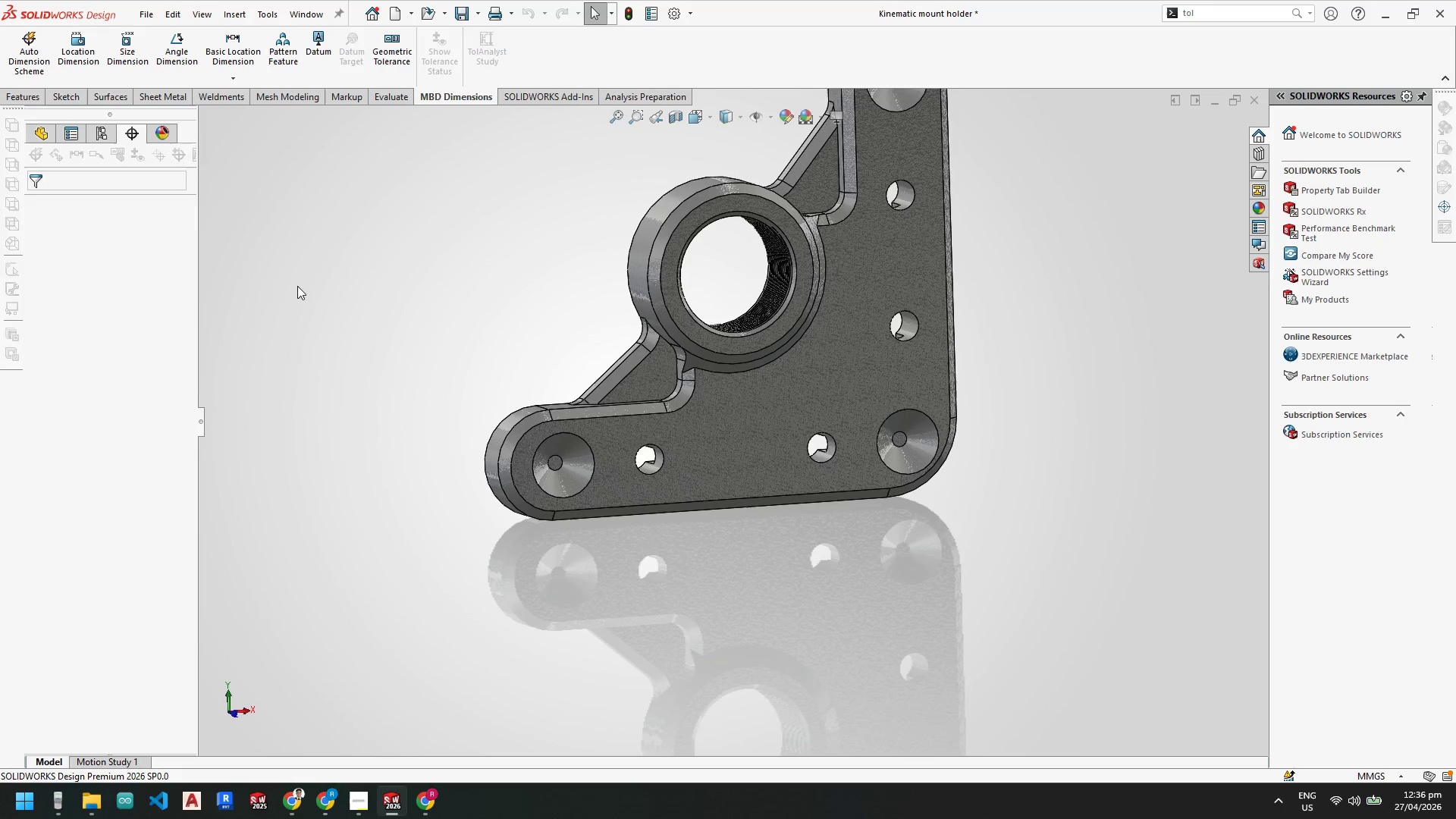 
key(Escape)
 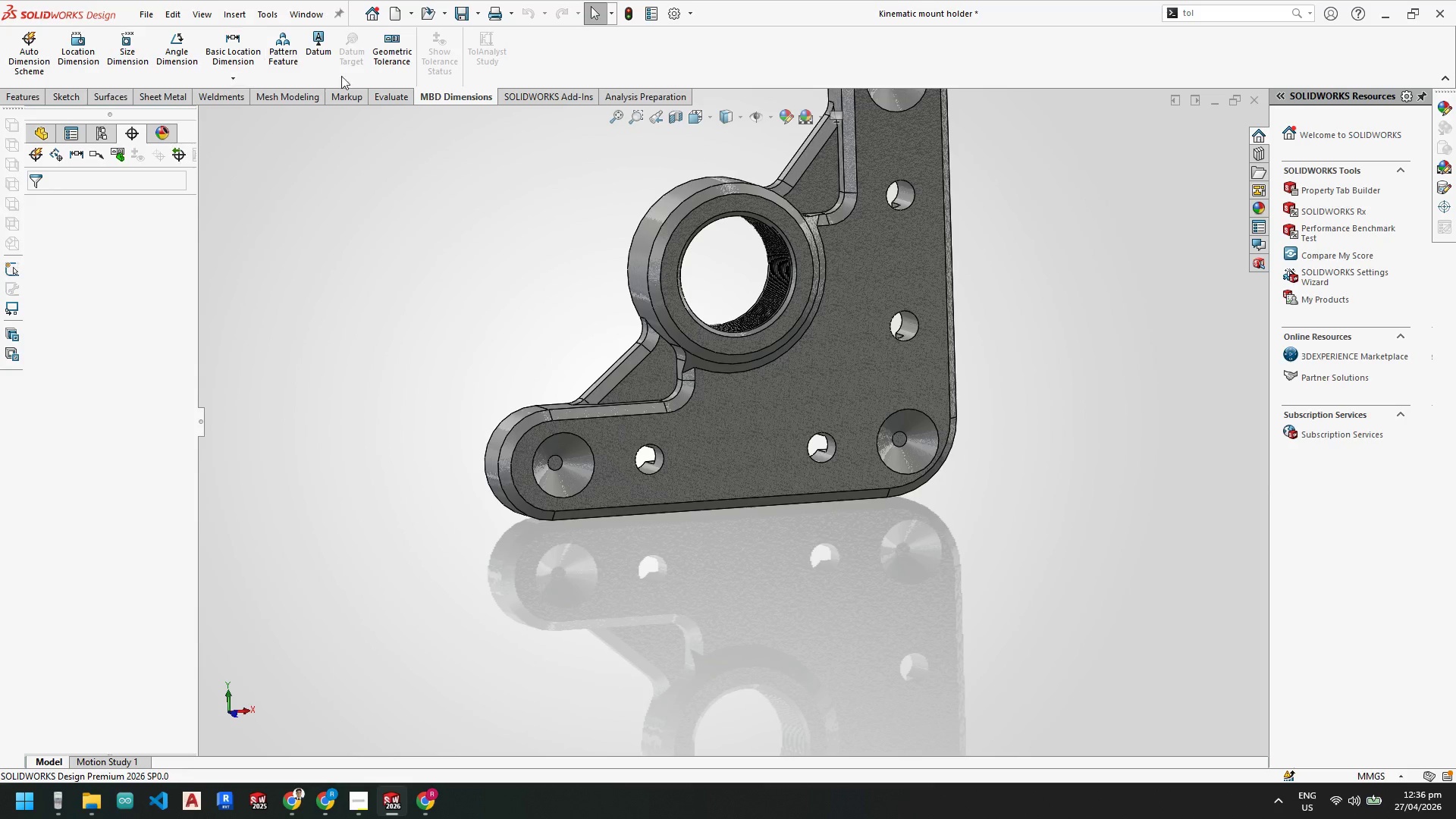 
left_click([396, 64])
 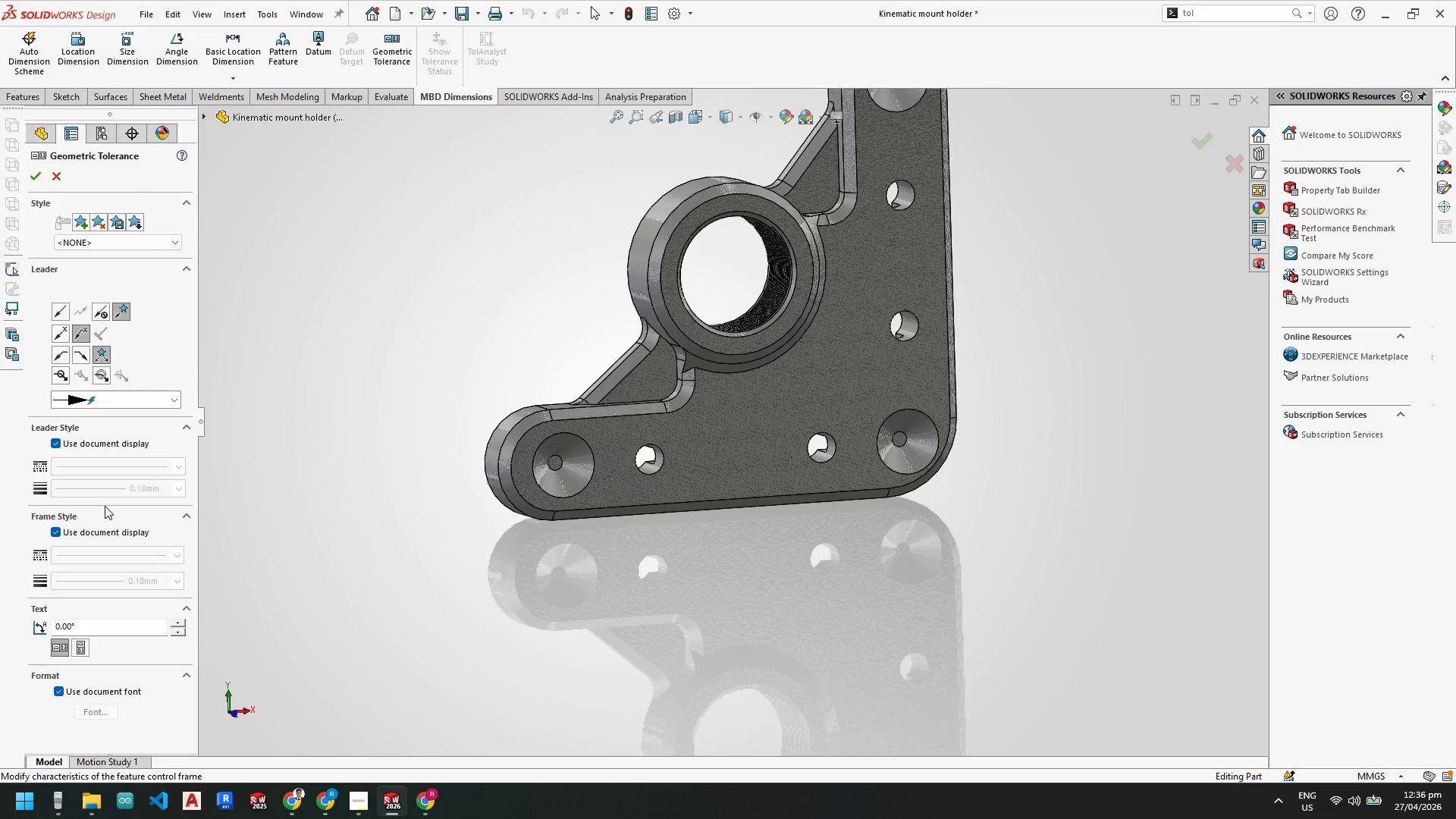 
scroll: coordinate [79, 337], scroll_direction: up, amount: 1.0
 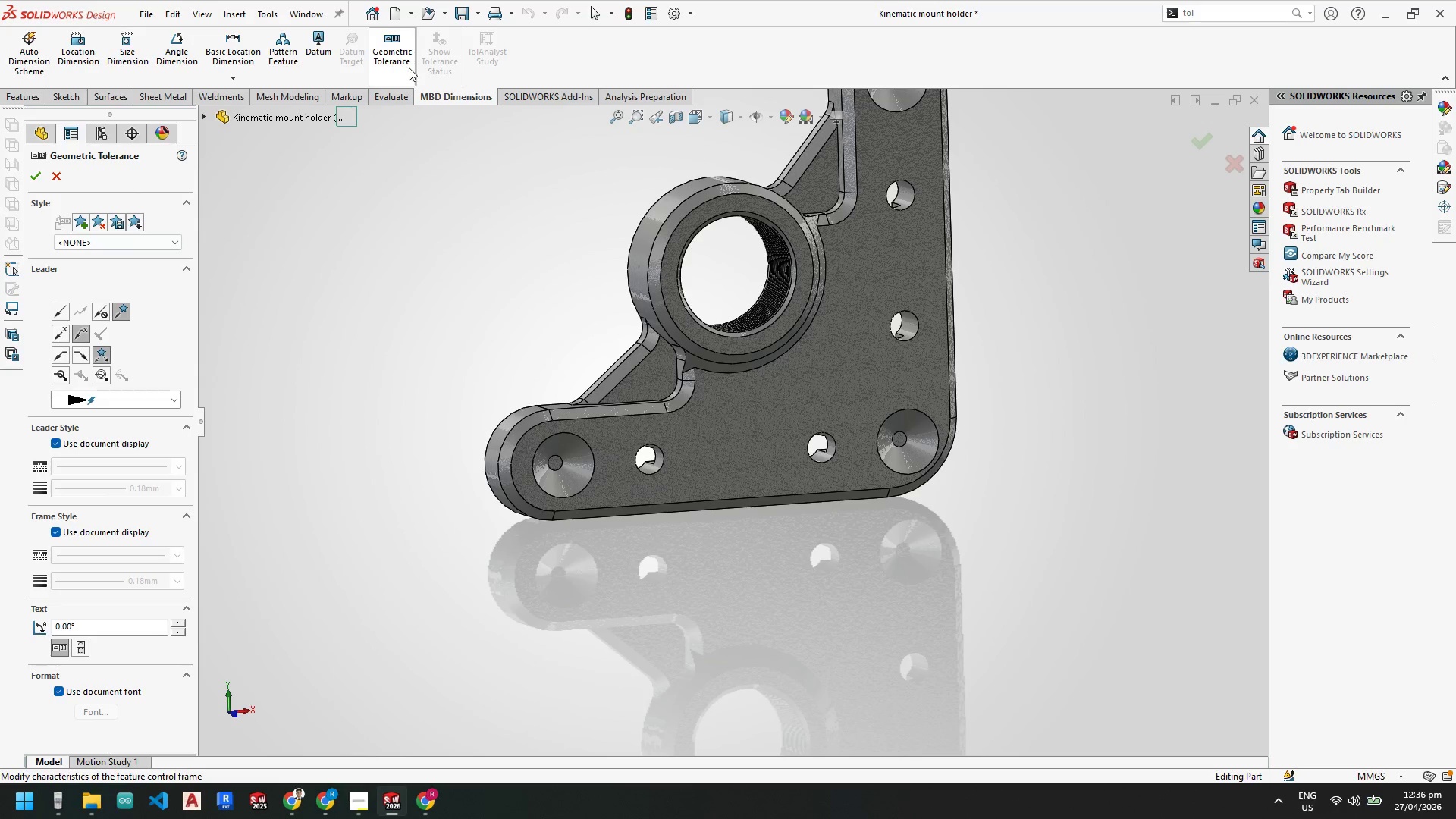 
key(Escape)
 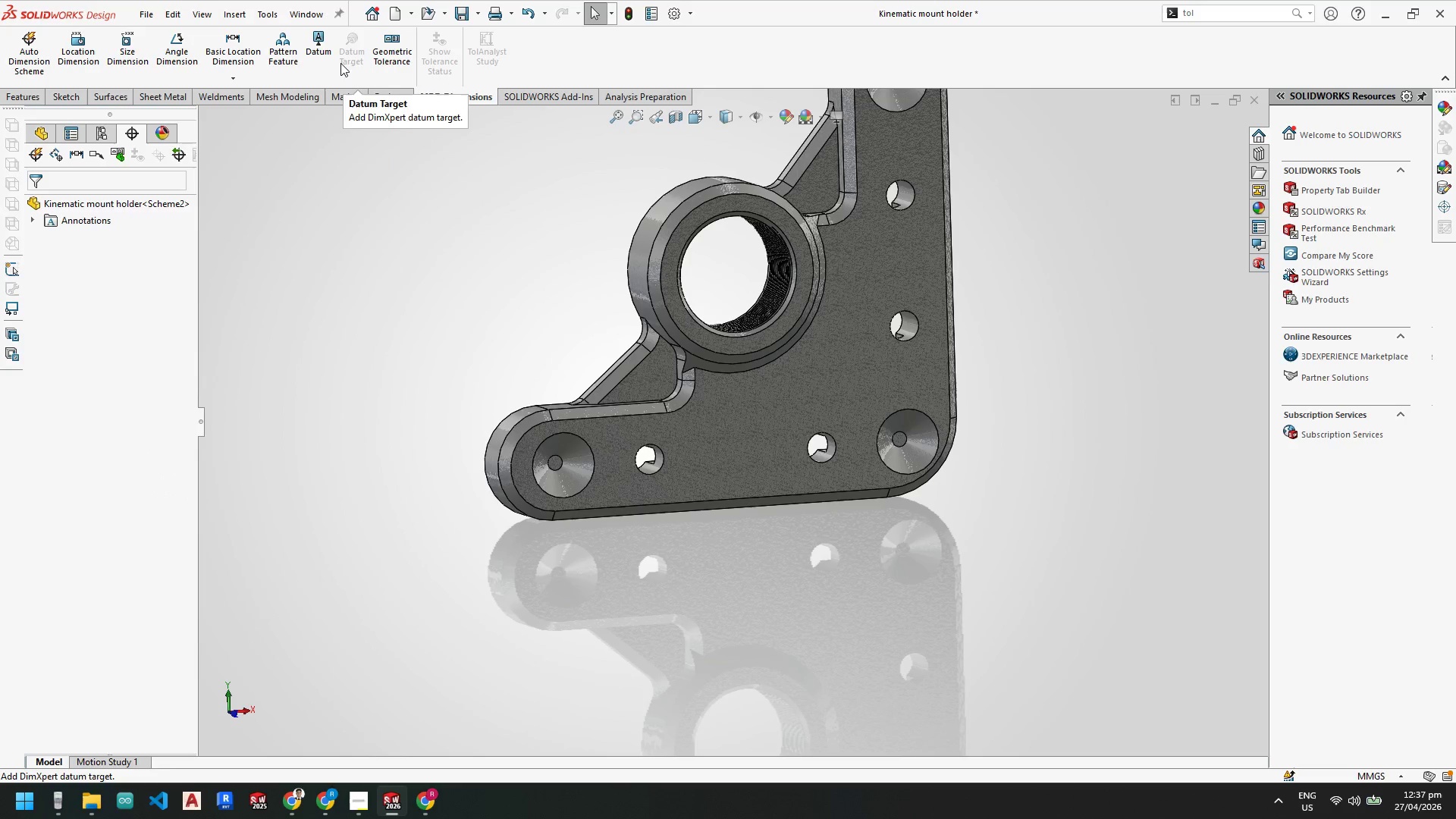 
left_click([325, 58])
 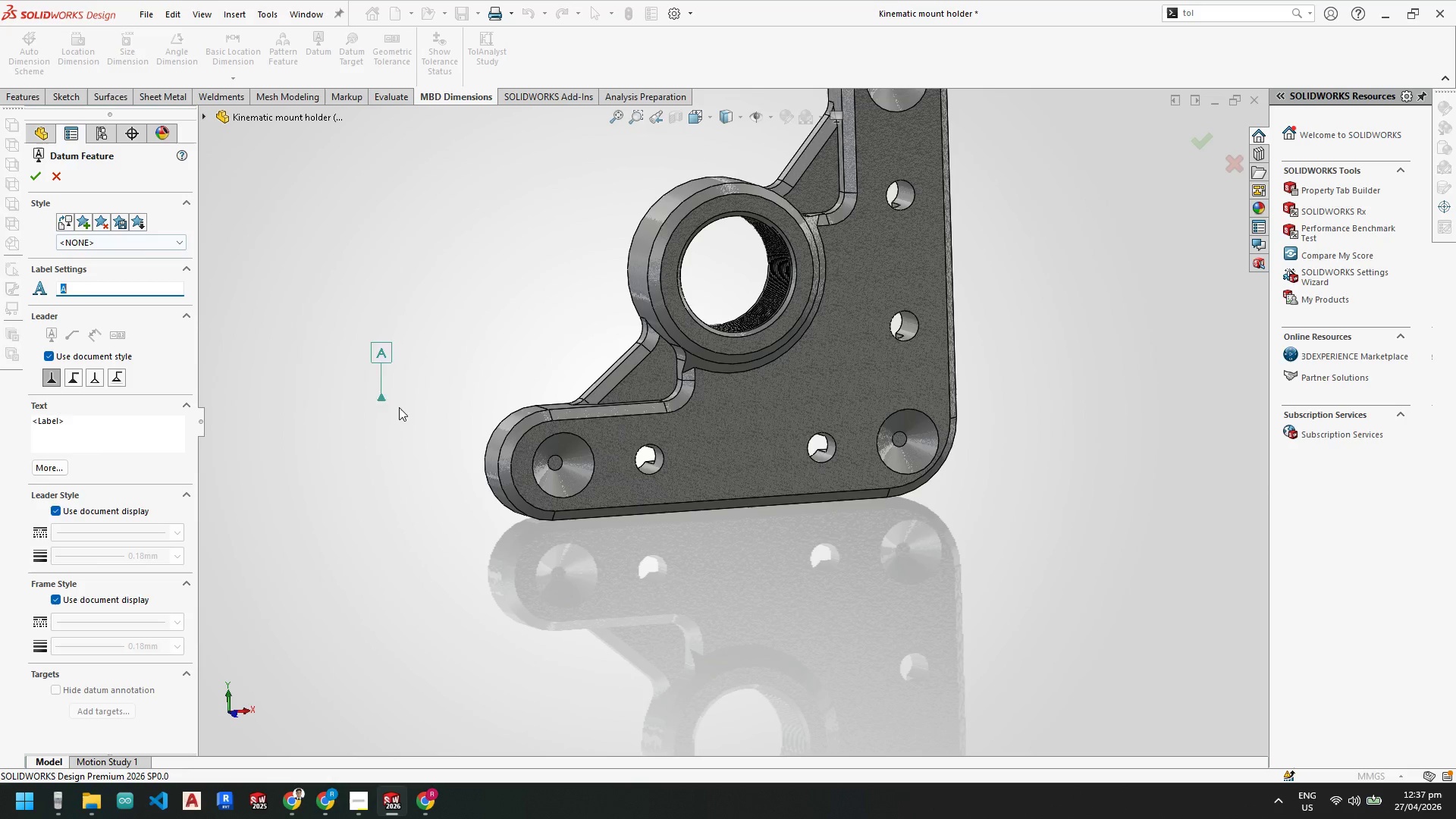 
scroll: coordinate [460, 452], scroll_direction: down, amount: 3.0
 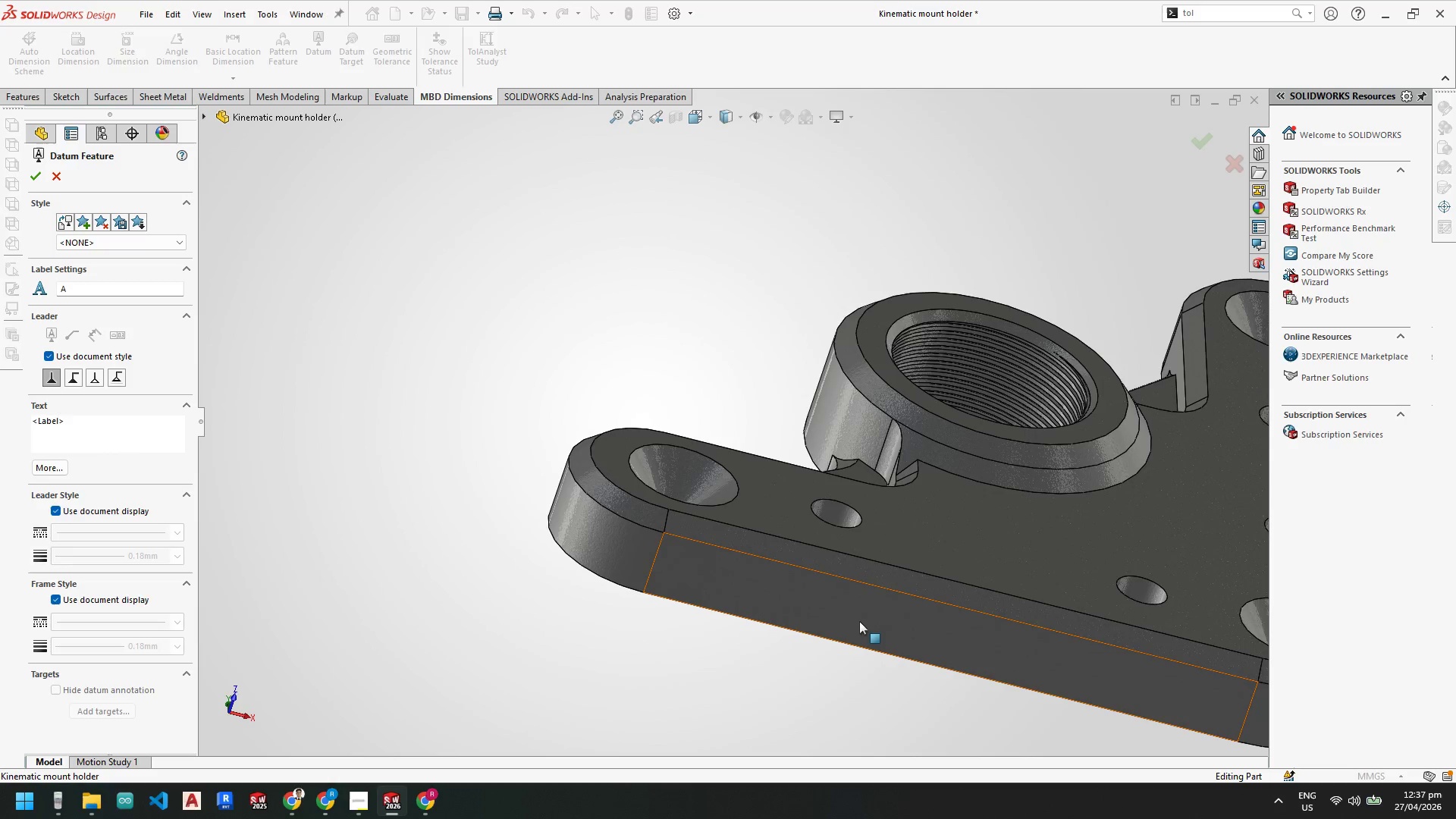 
left_click([858, 617])
 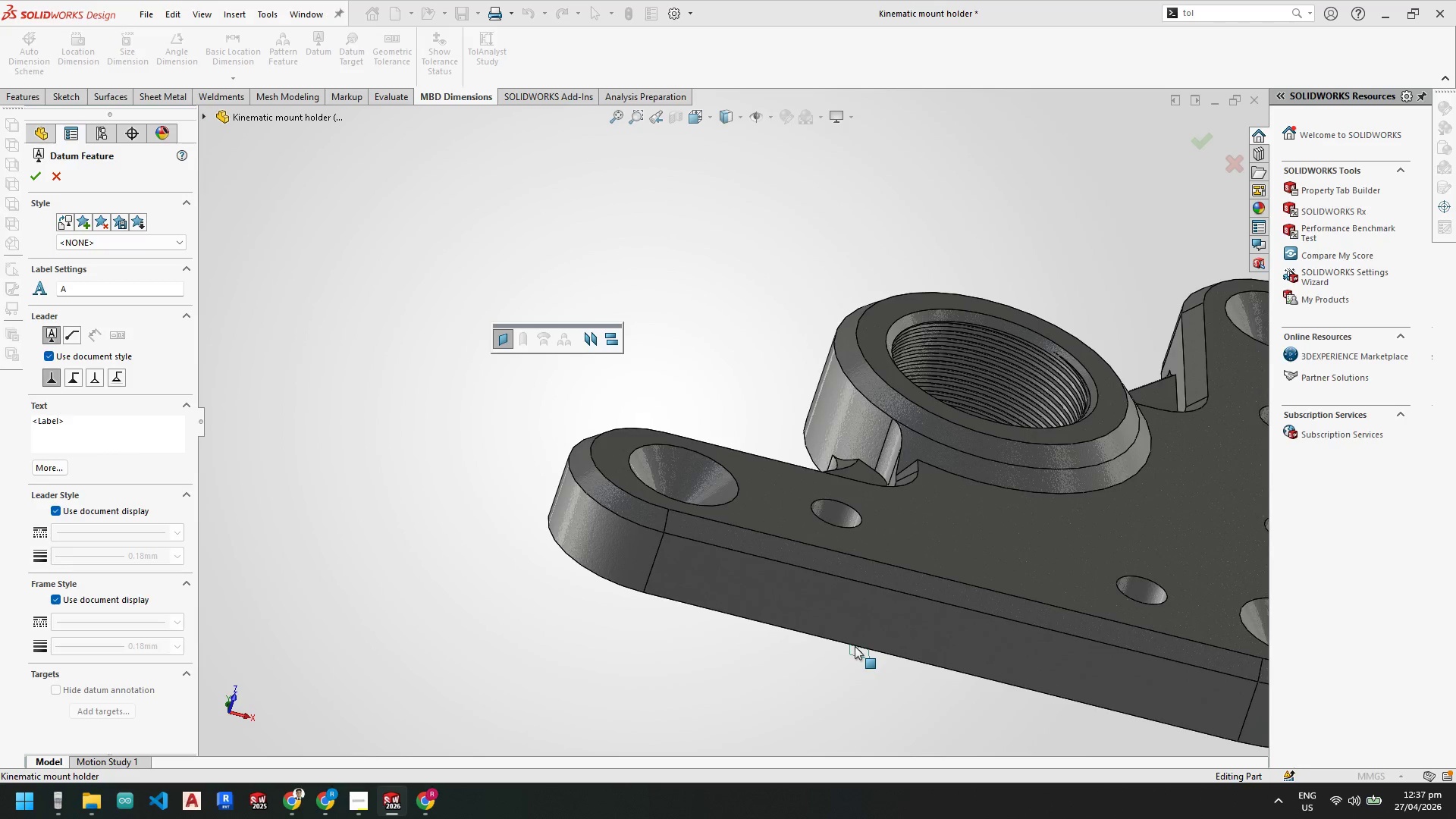 
scroll: coordinate [0, 231], scroll_direction: up, amount: 3.0
 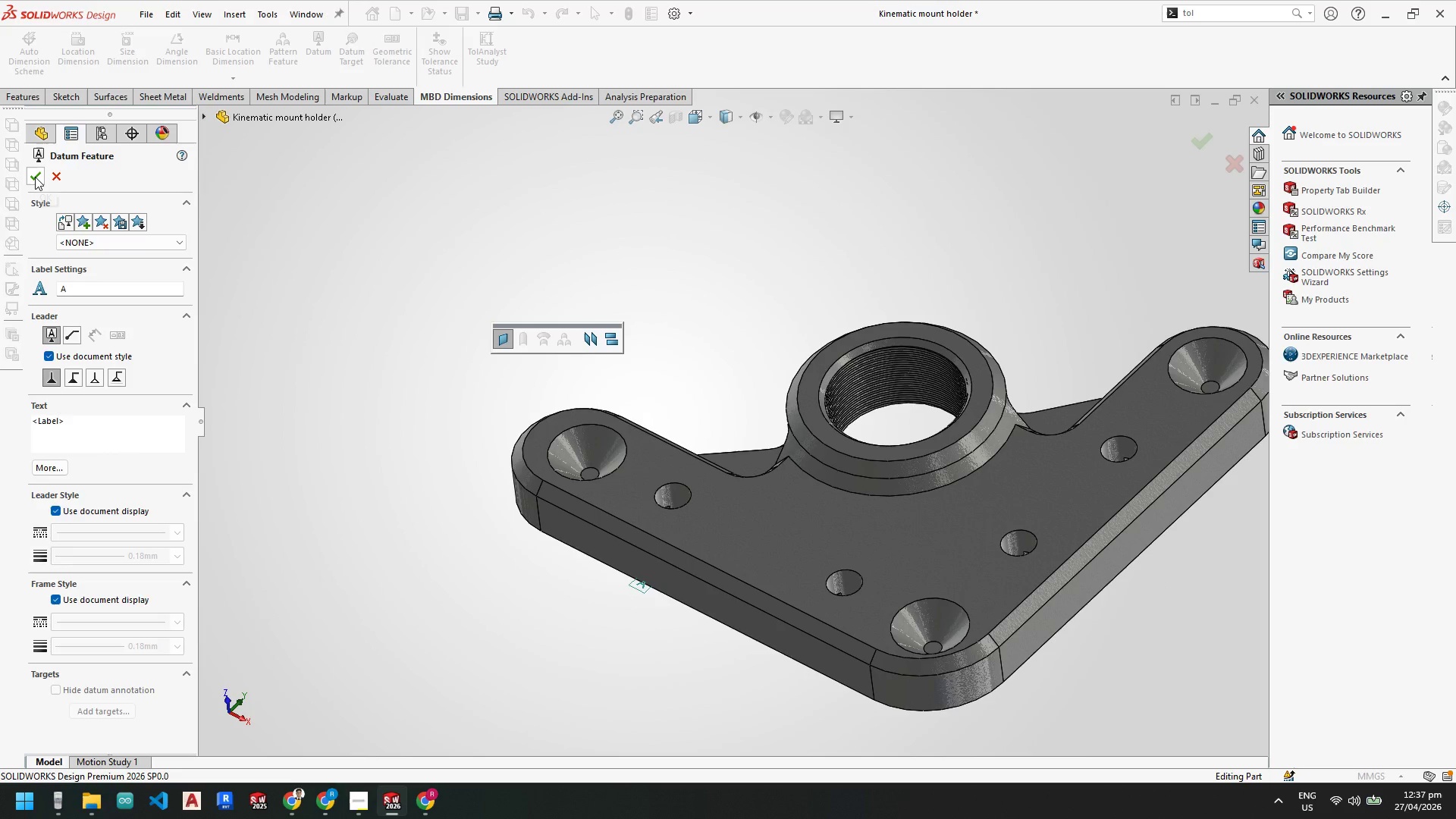 
left_click([35, 177])
 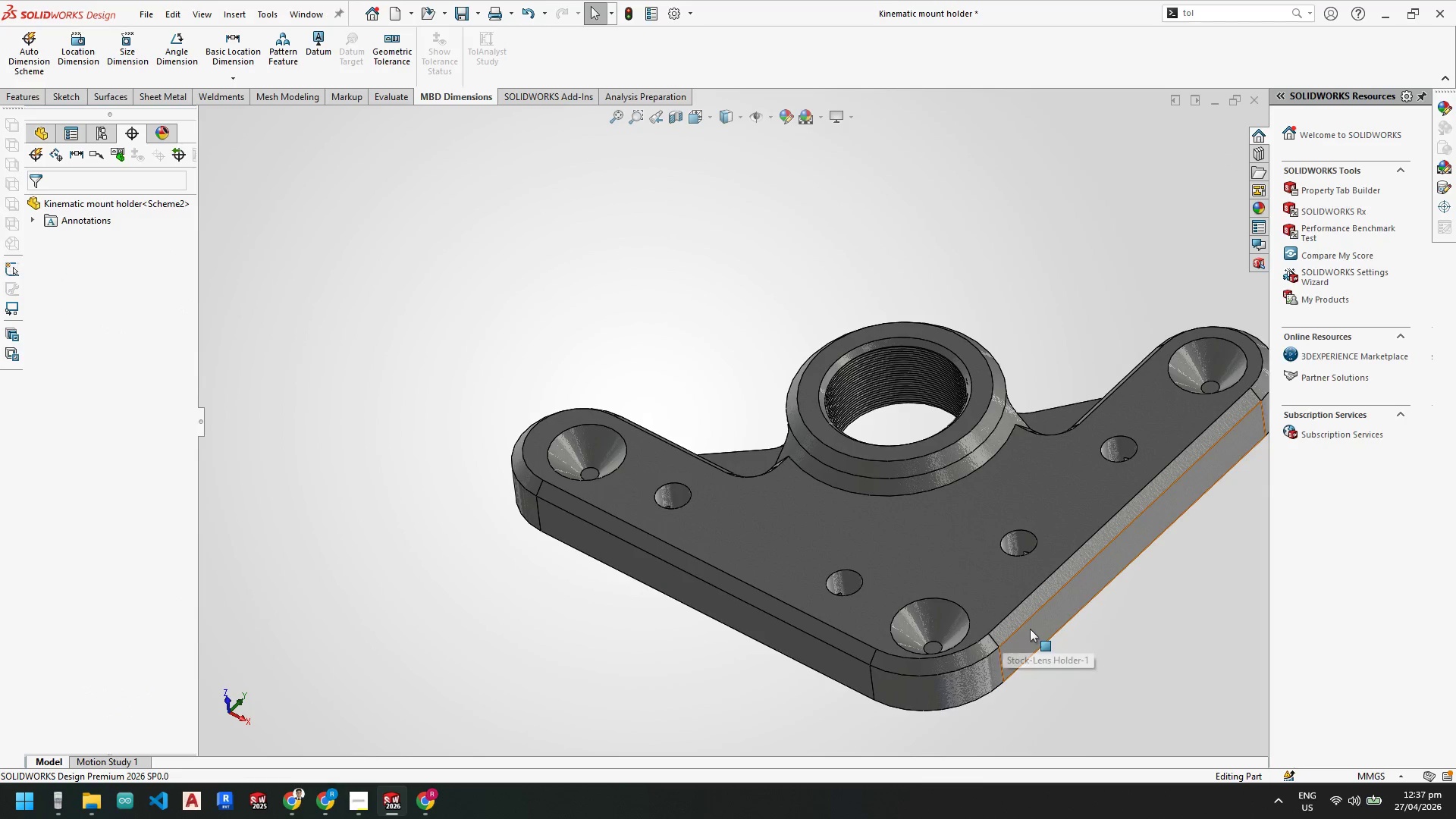 
left_click([1033, 633])
 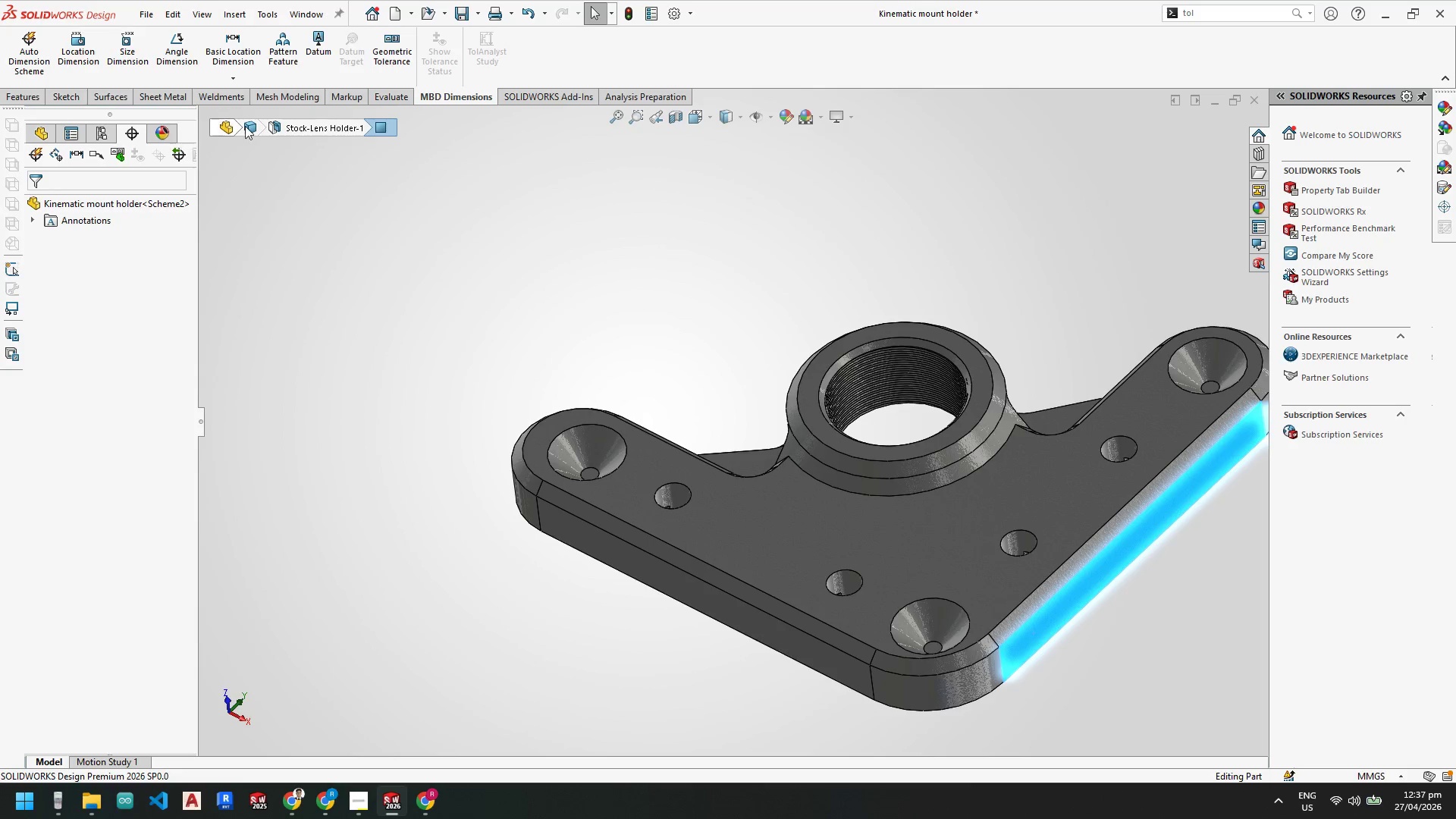 
mouse_move([373, 79])
 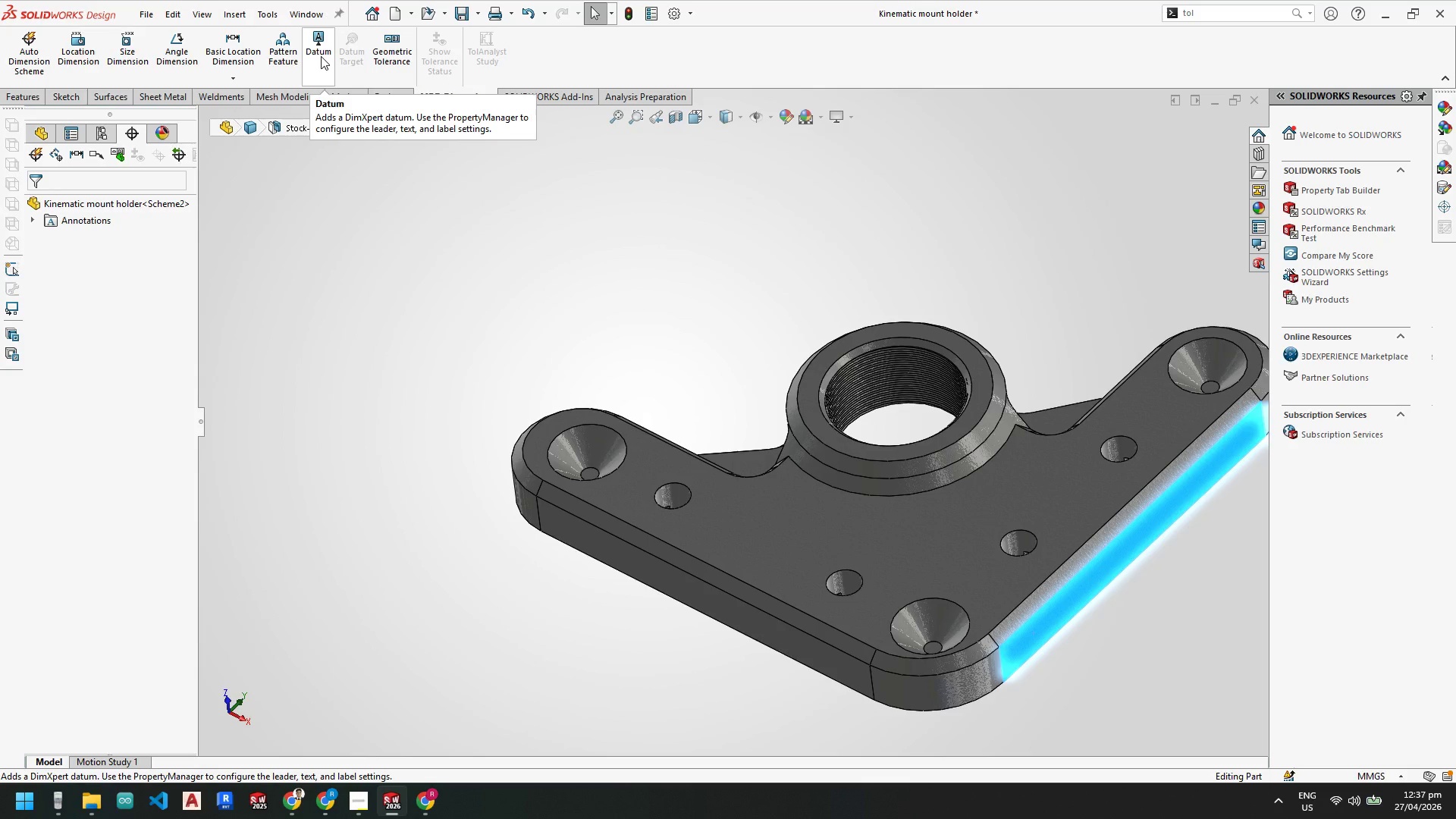 
left_click([321, 56])
 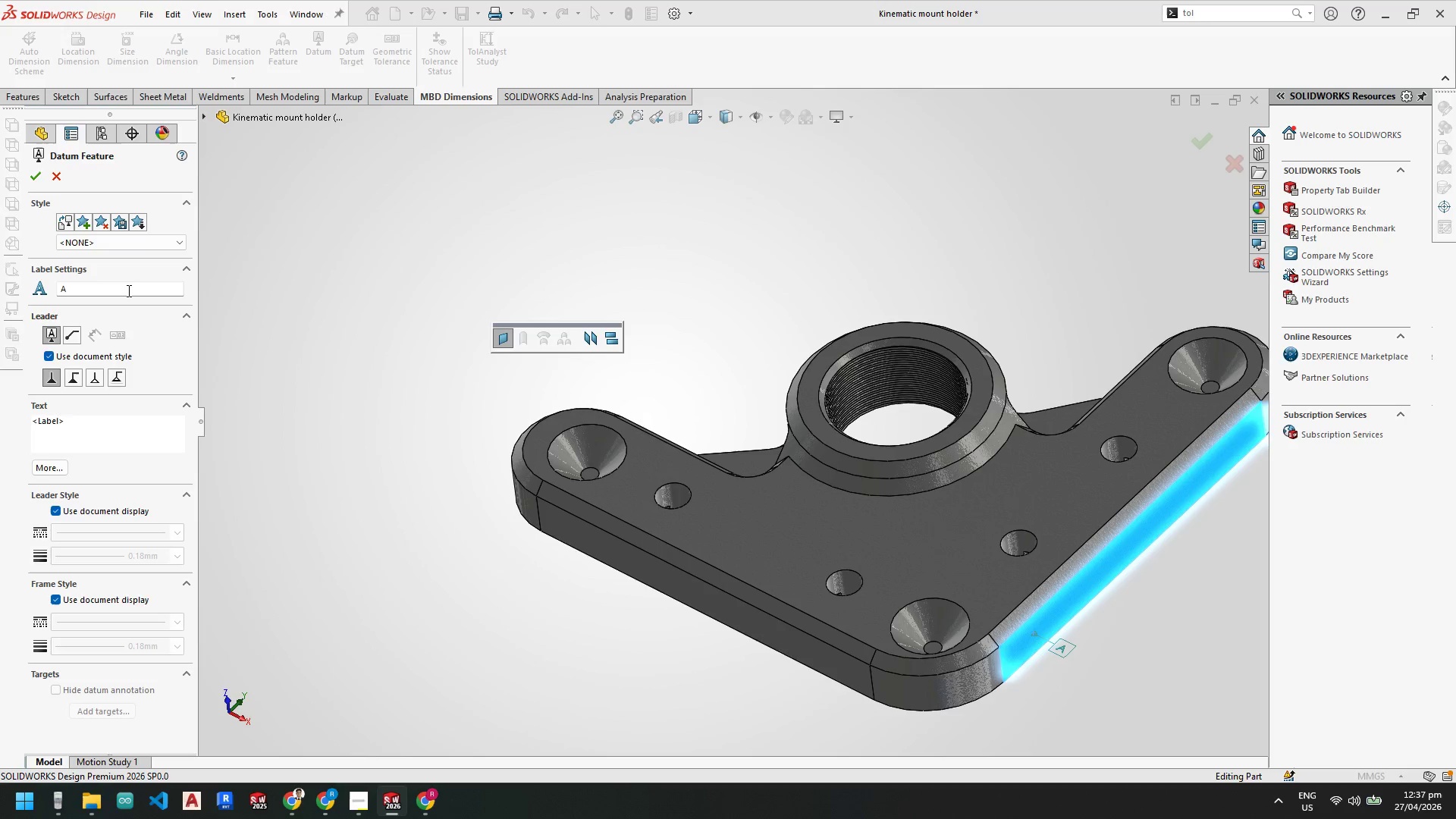 
key(Escape)
 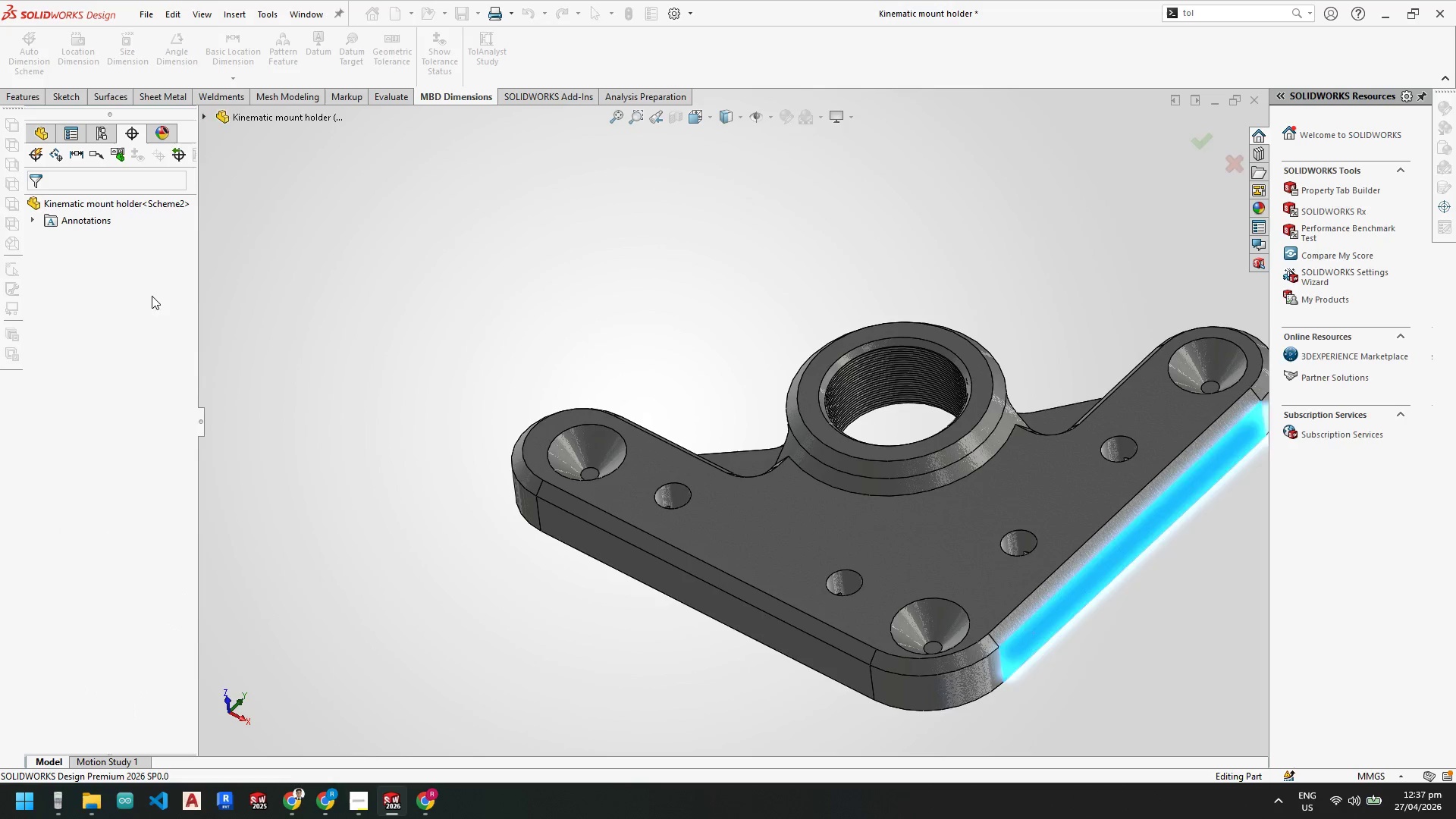 
key(Escape)
 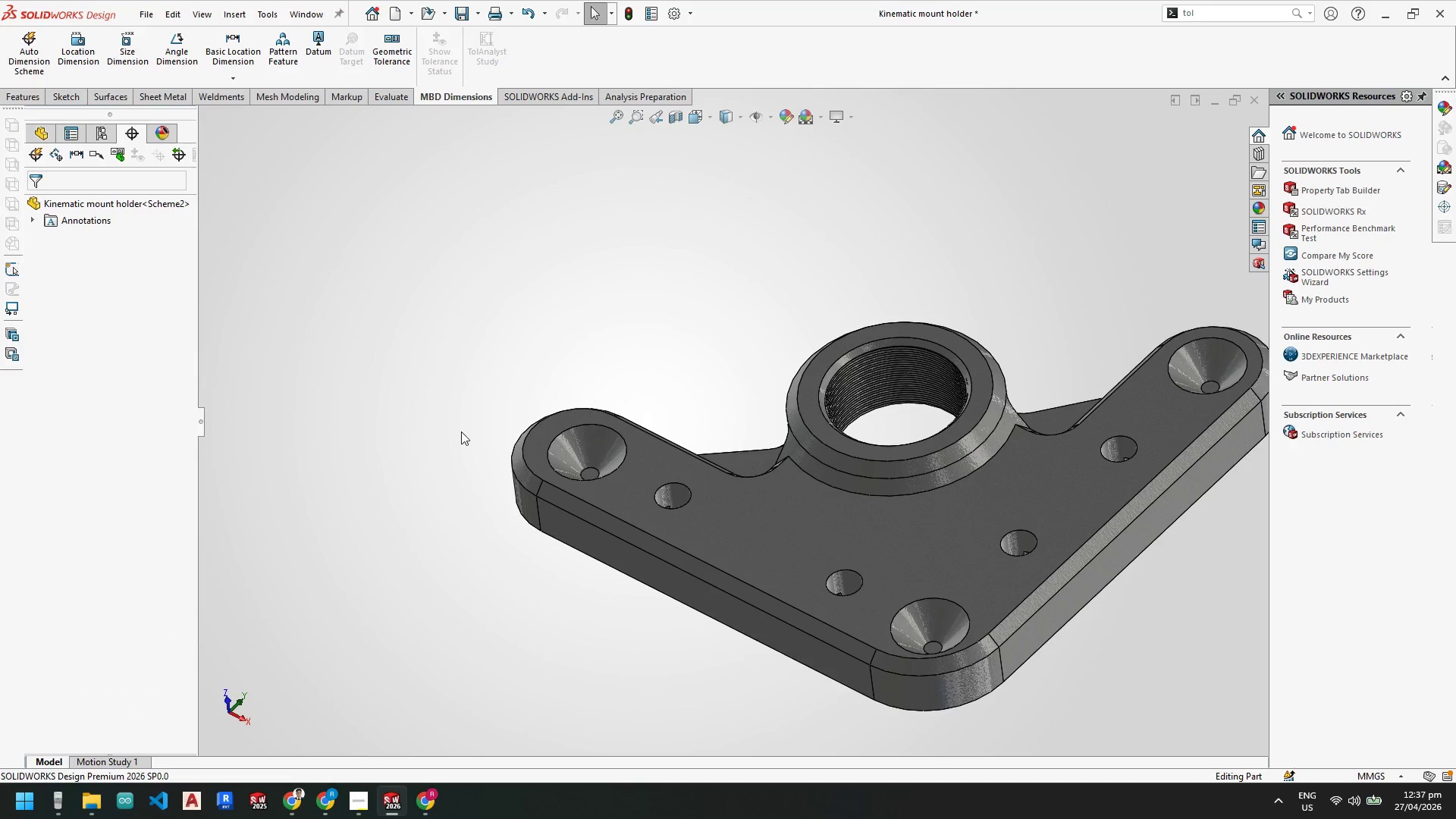 
key(Escape)
 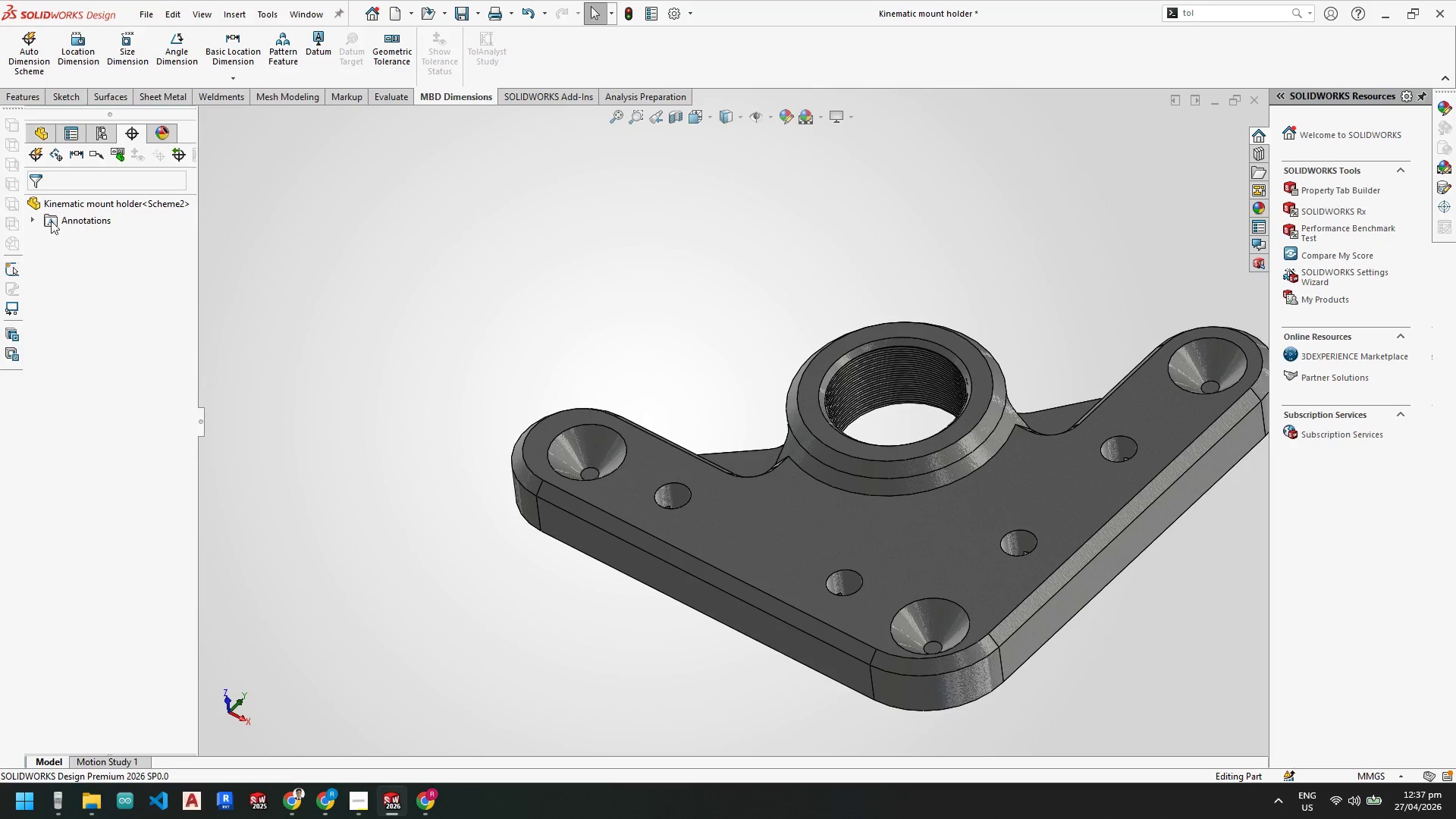 
left_click([40, 222])
 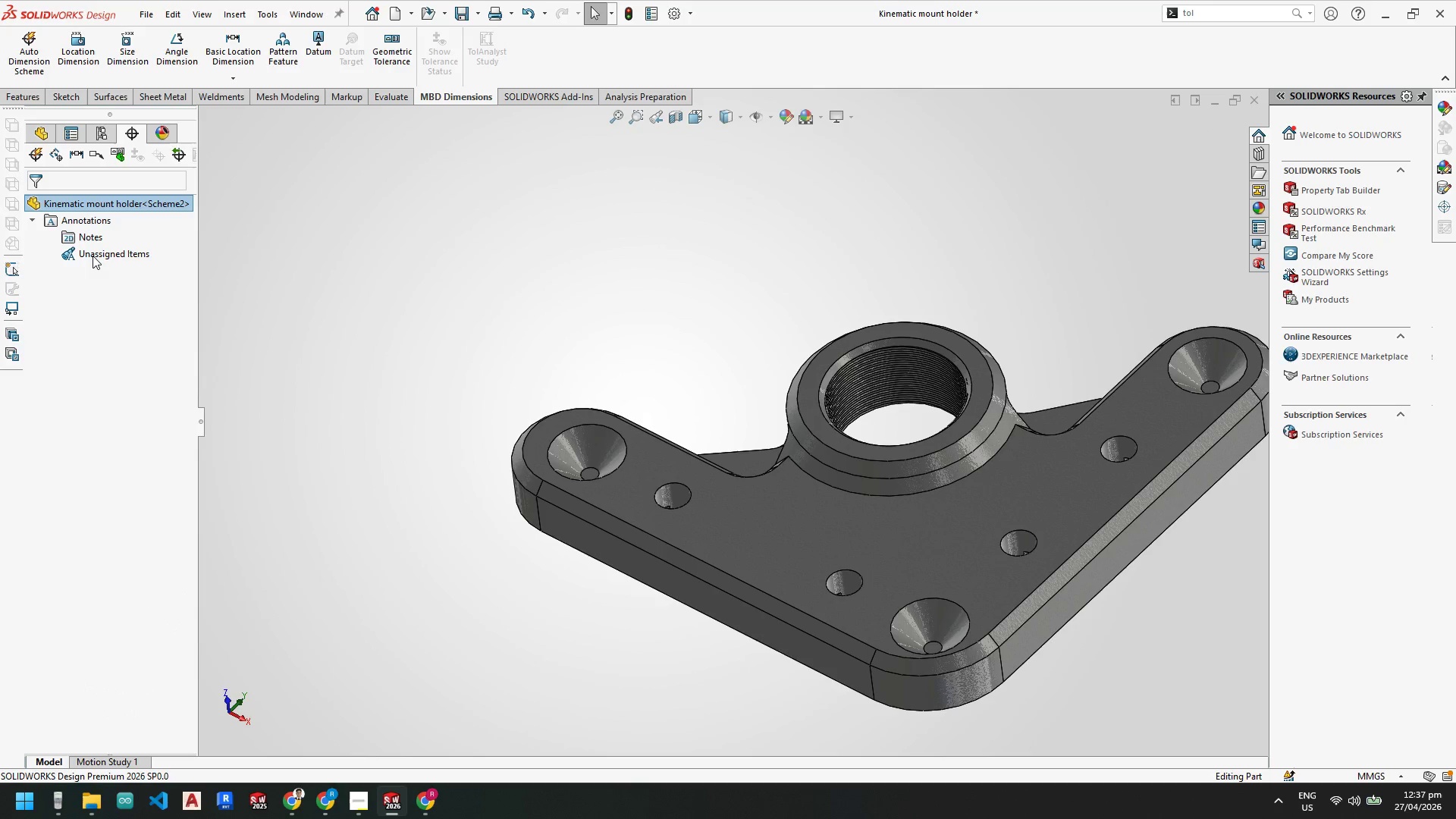 
left_click([93, 253])
 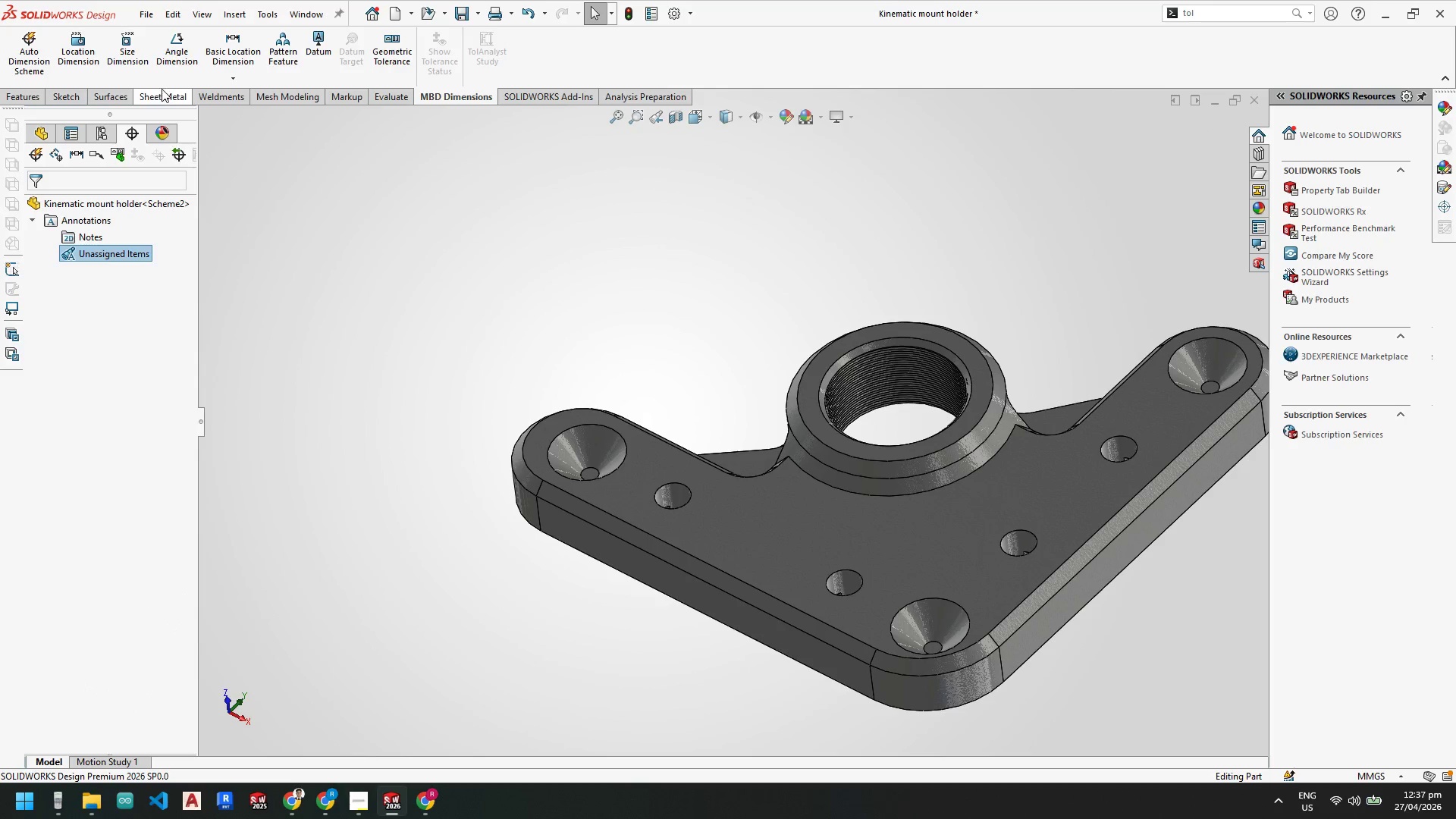 
left_click([320, 55])
 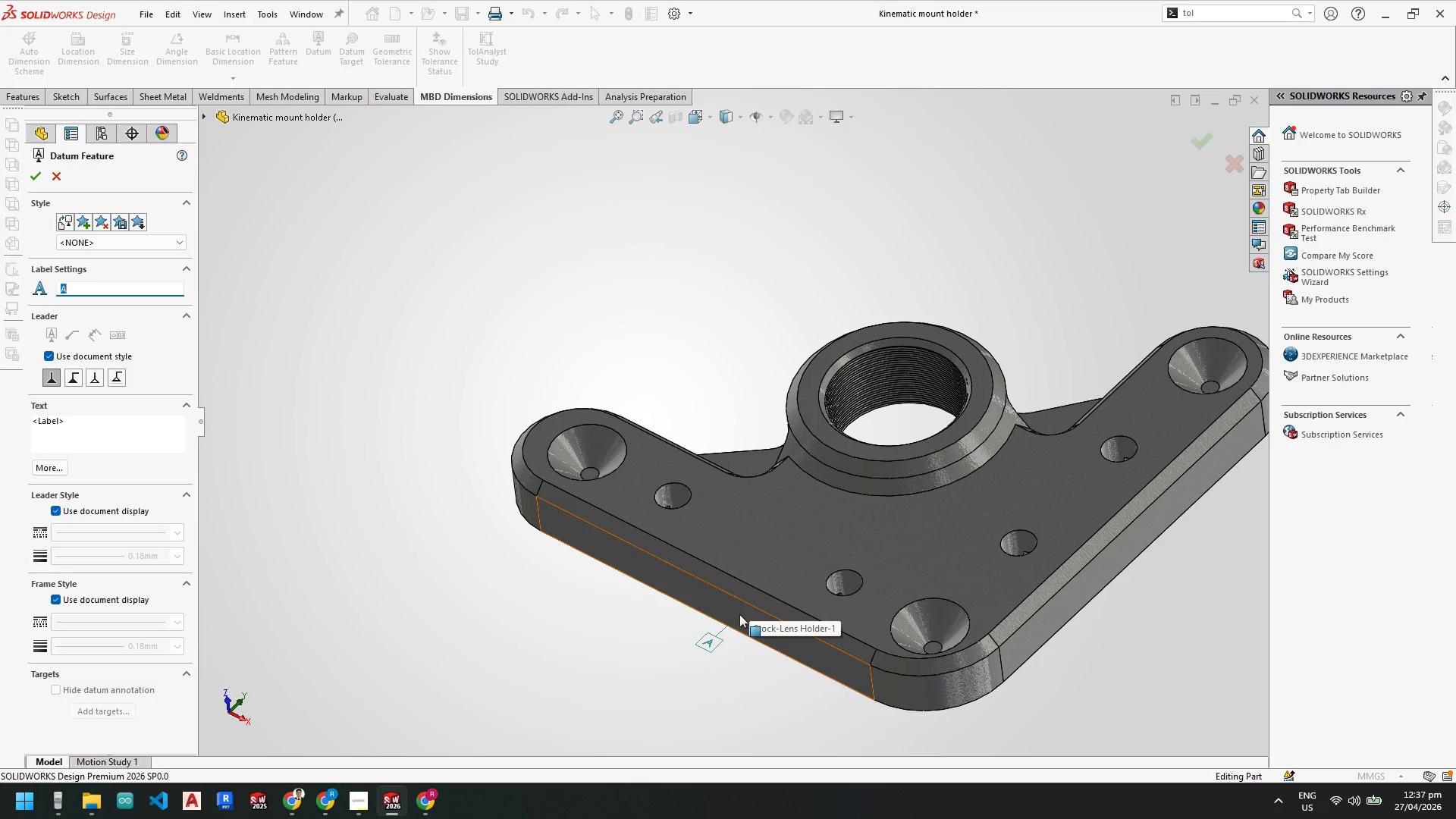 
wait(5.48)
 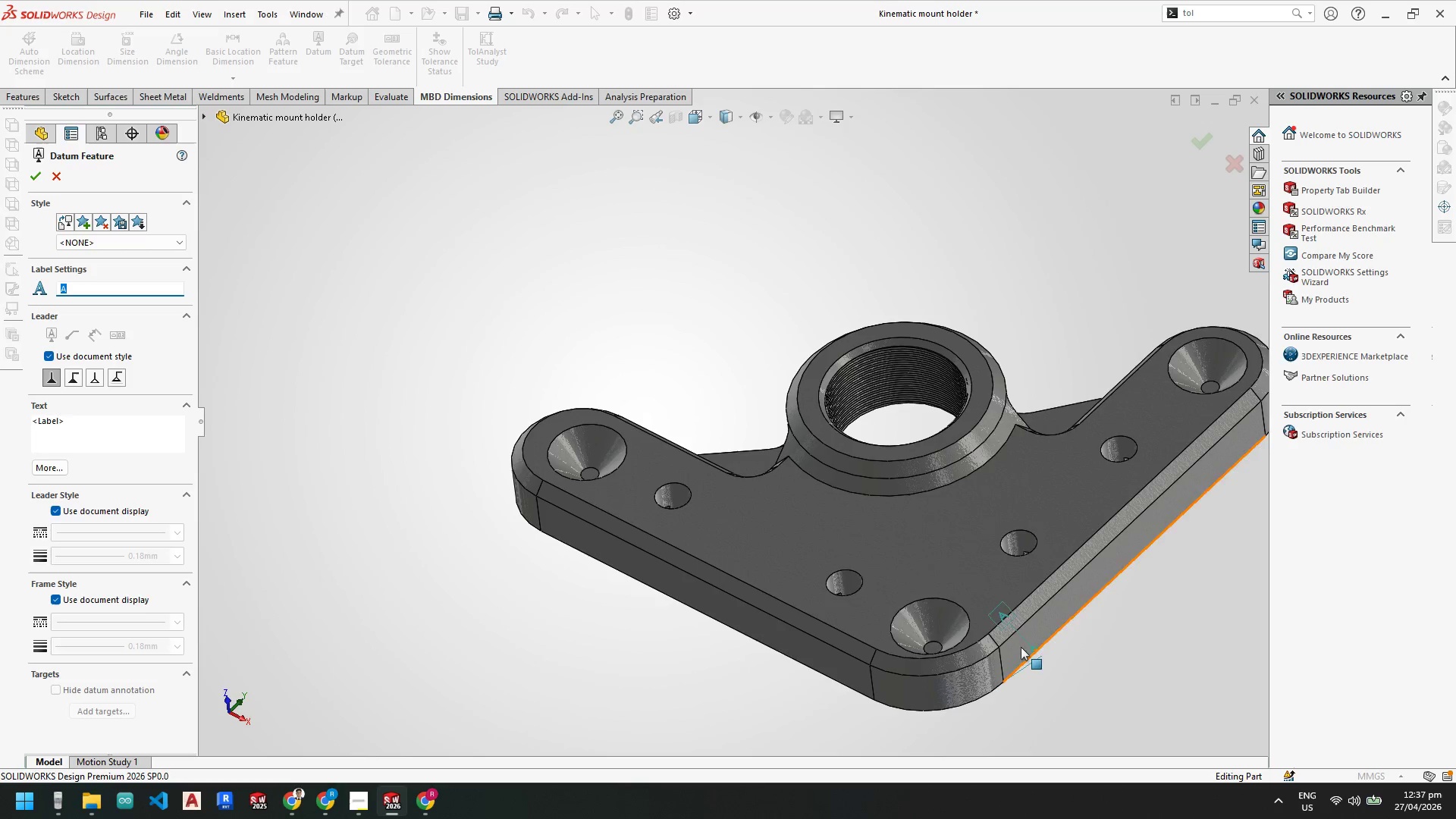 
left_click([739, 616])
 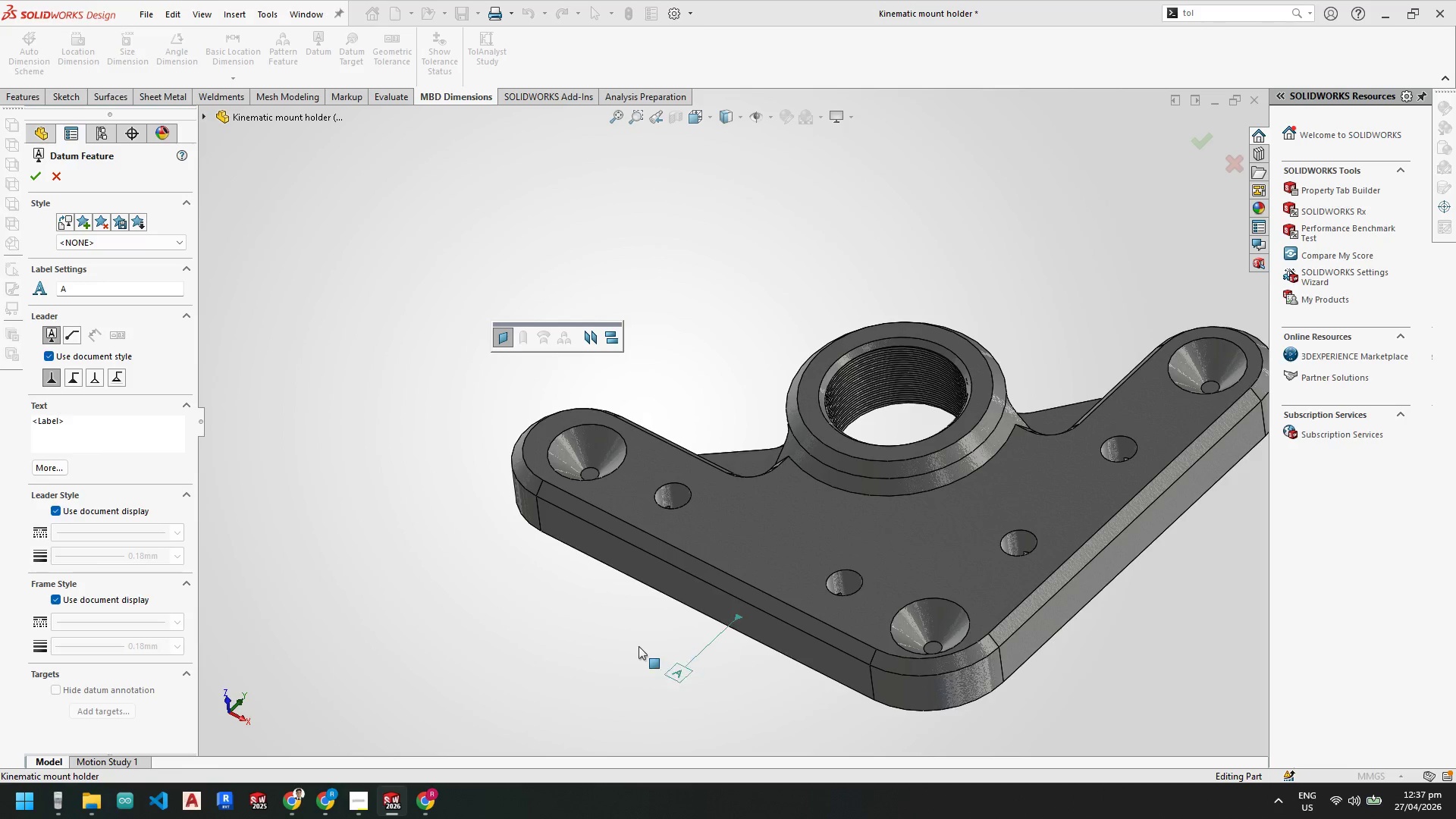 
left_click([635, 648])
 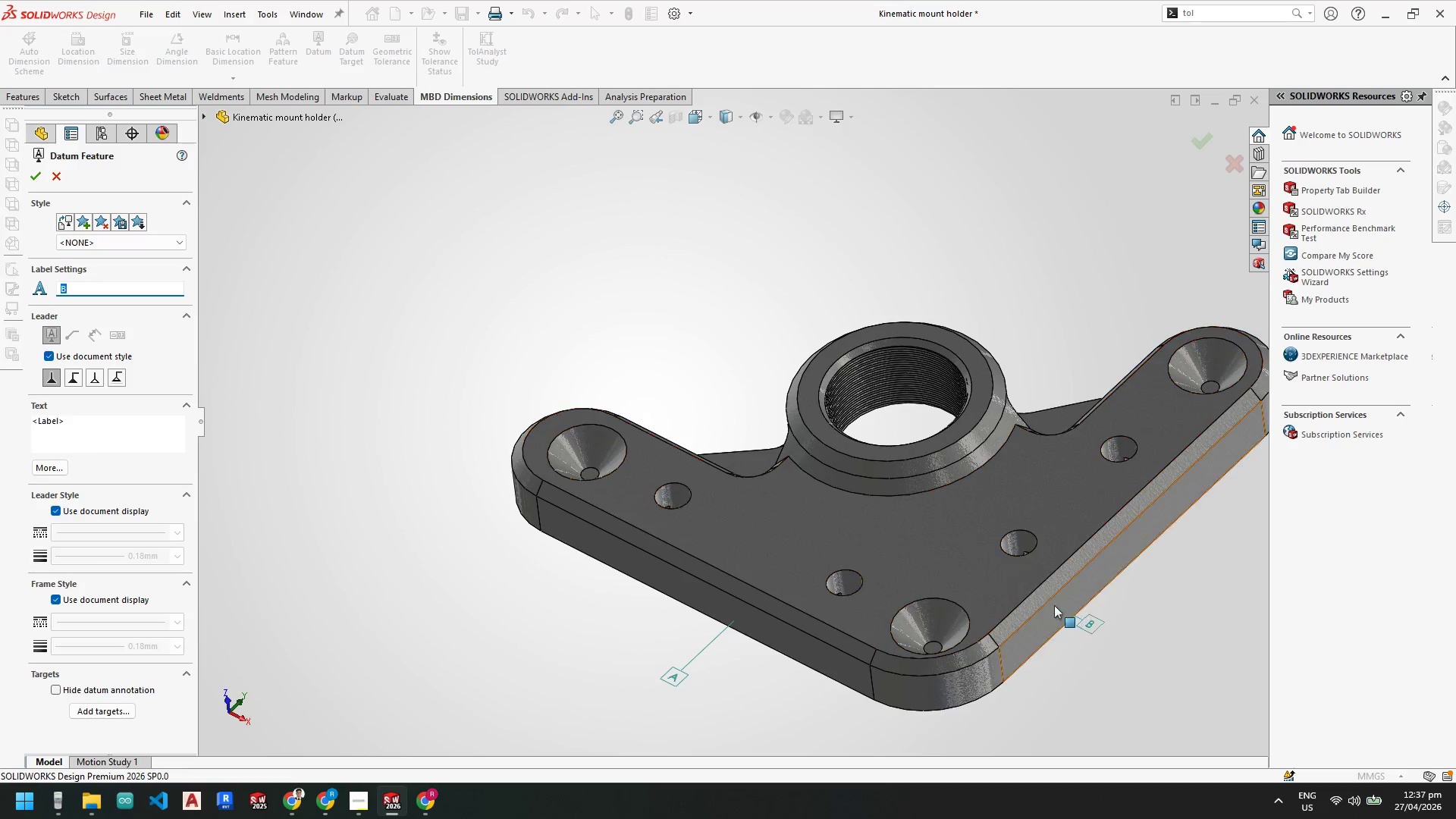 
left_click([1066, 615])
 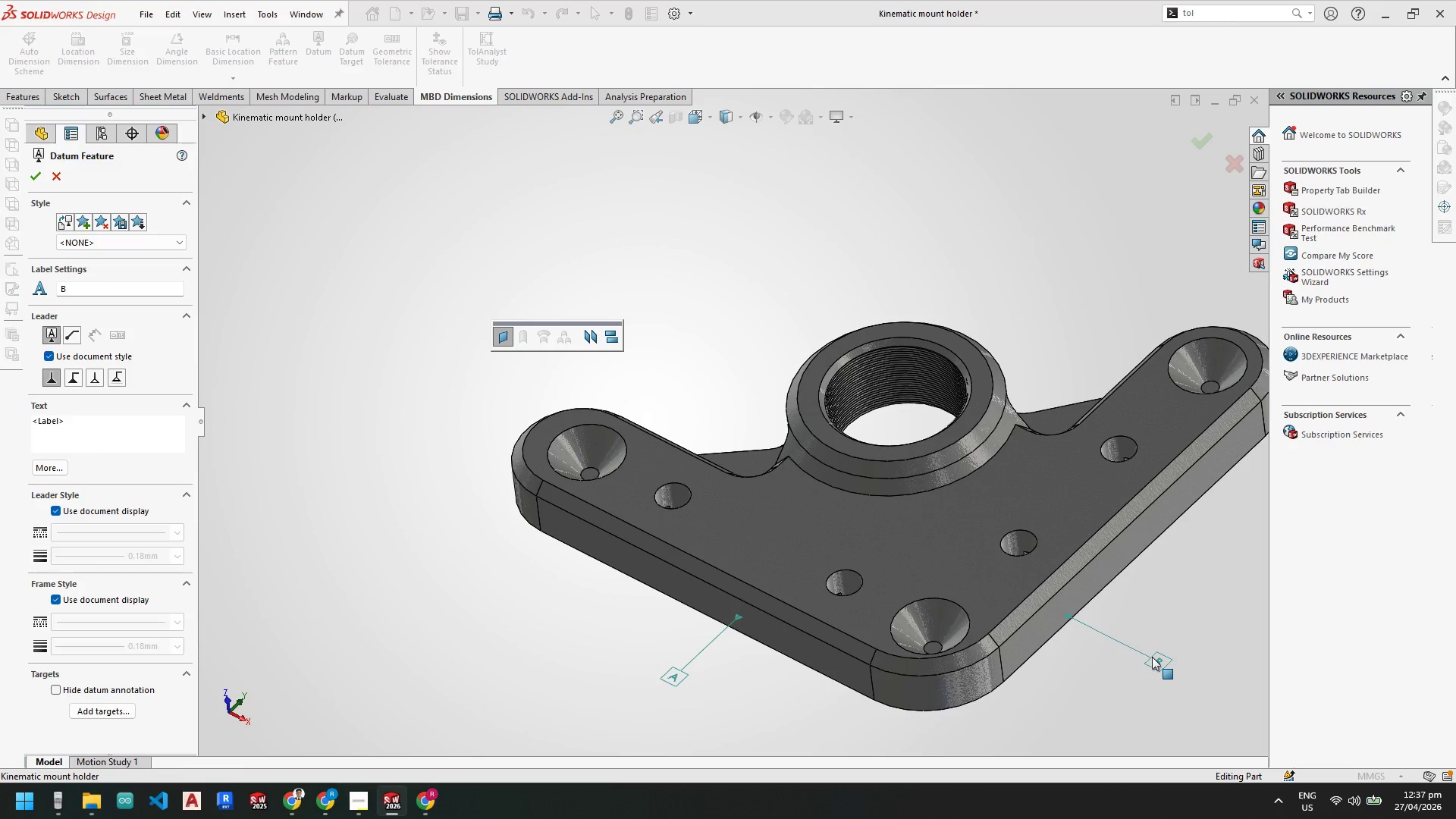 
left_click([1153, 659])
 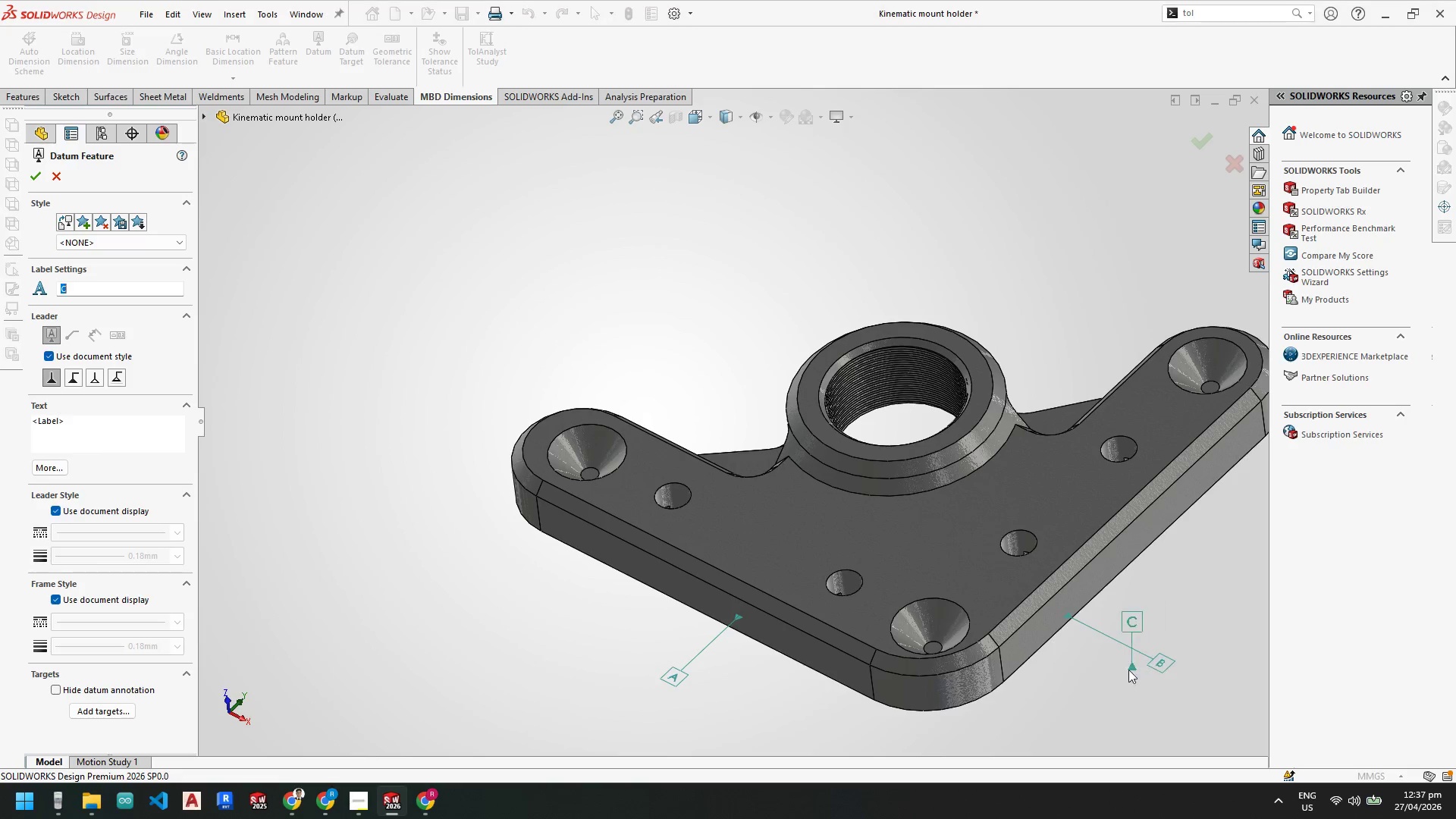 
scroll: coordinate [1046, 661], scroll_direction: up, amount: 3.0
 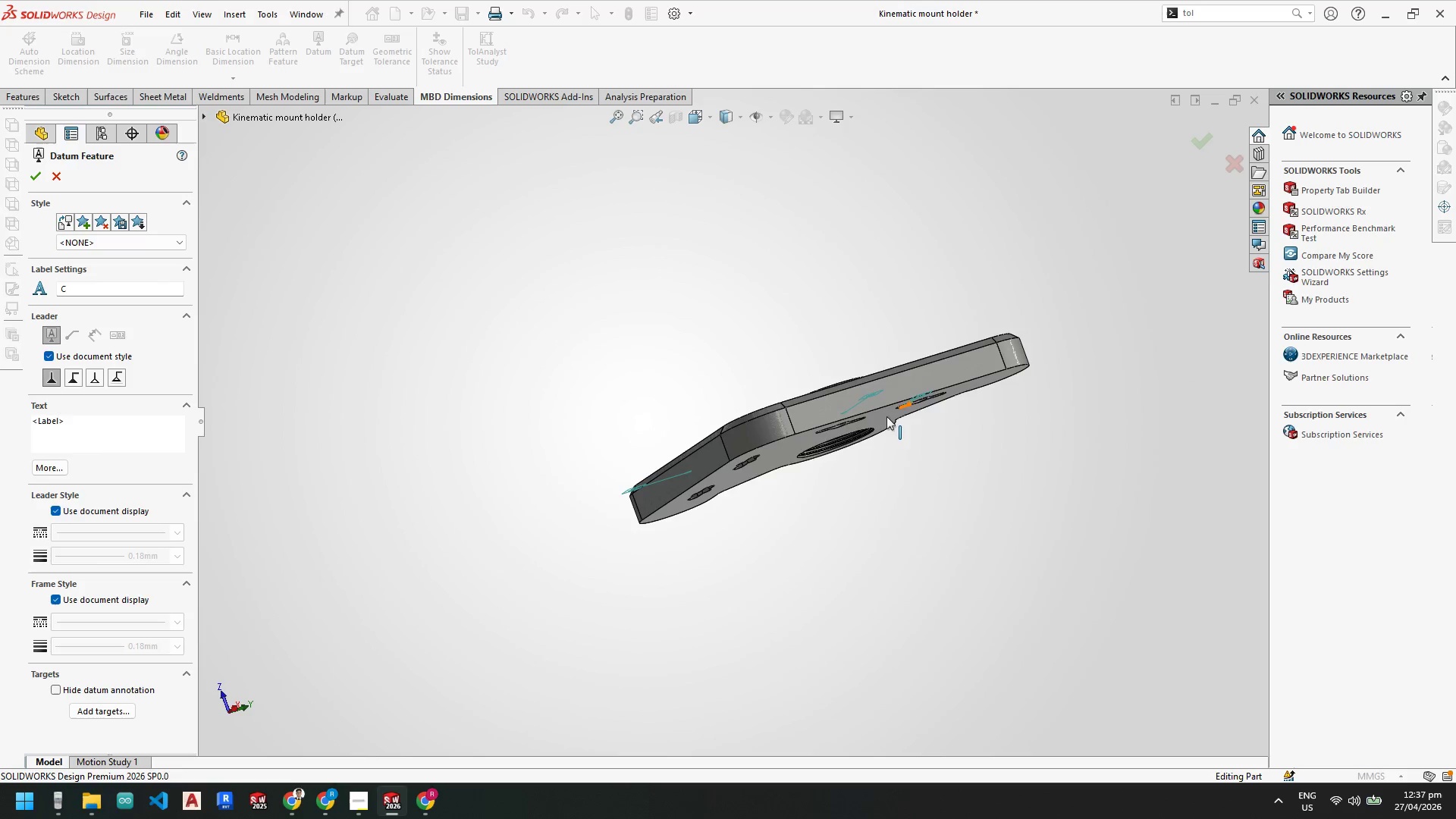 
scroll: coordinate [751, 482], scroll_direction: down, amount: 1.0
 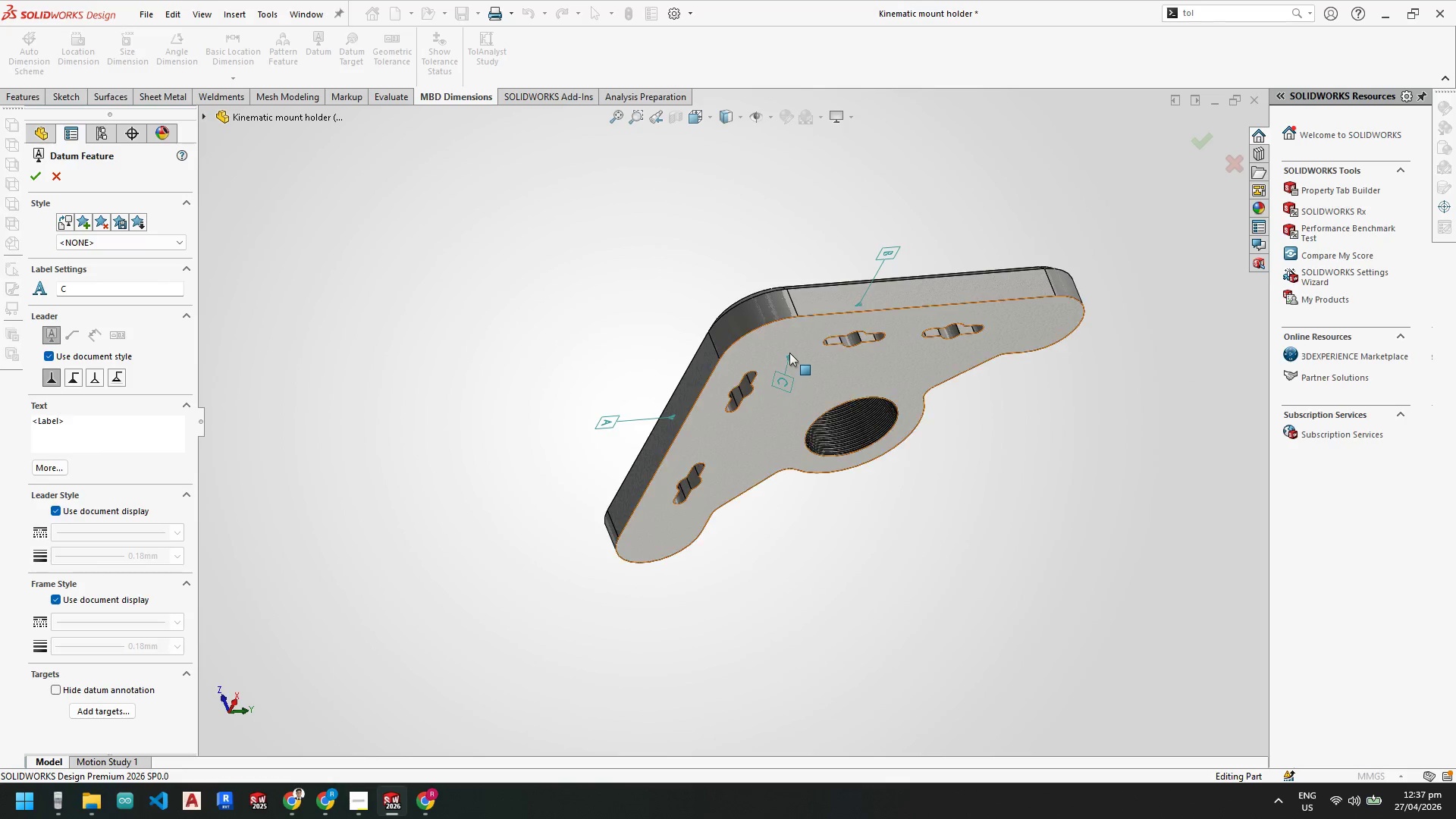 
left_click([789, 347])
 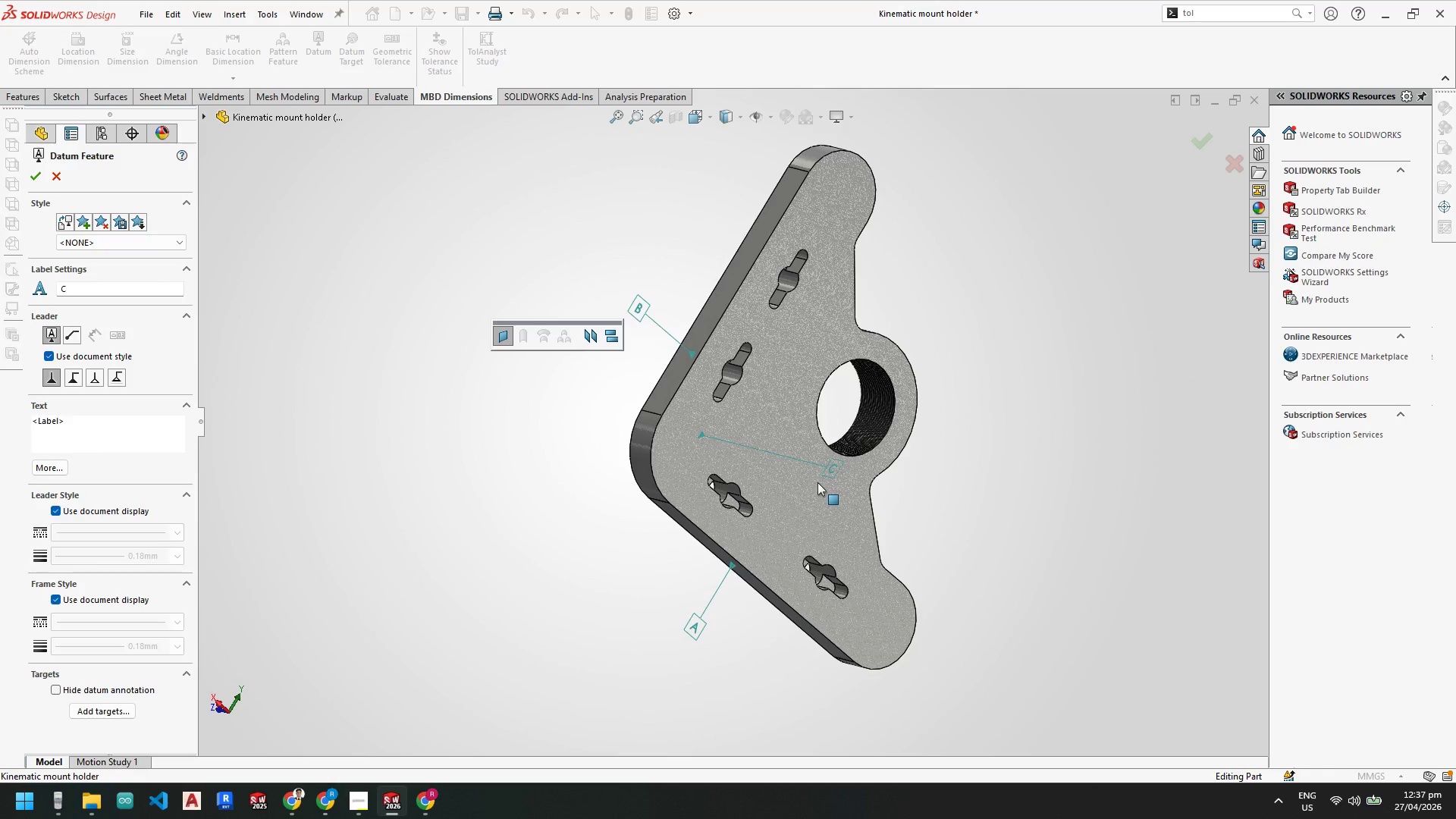 
left_click([749, 447])
 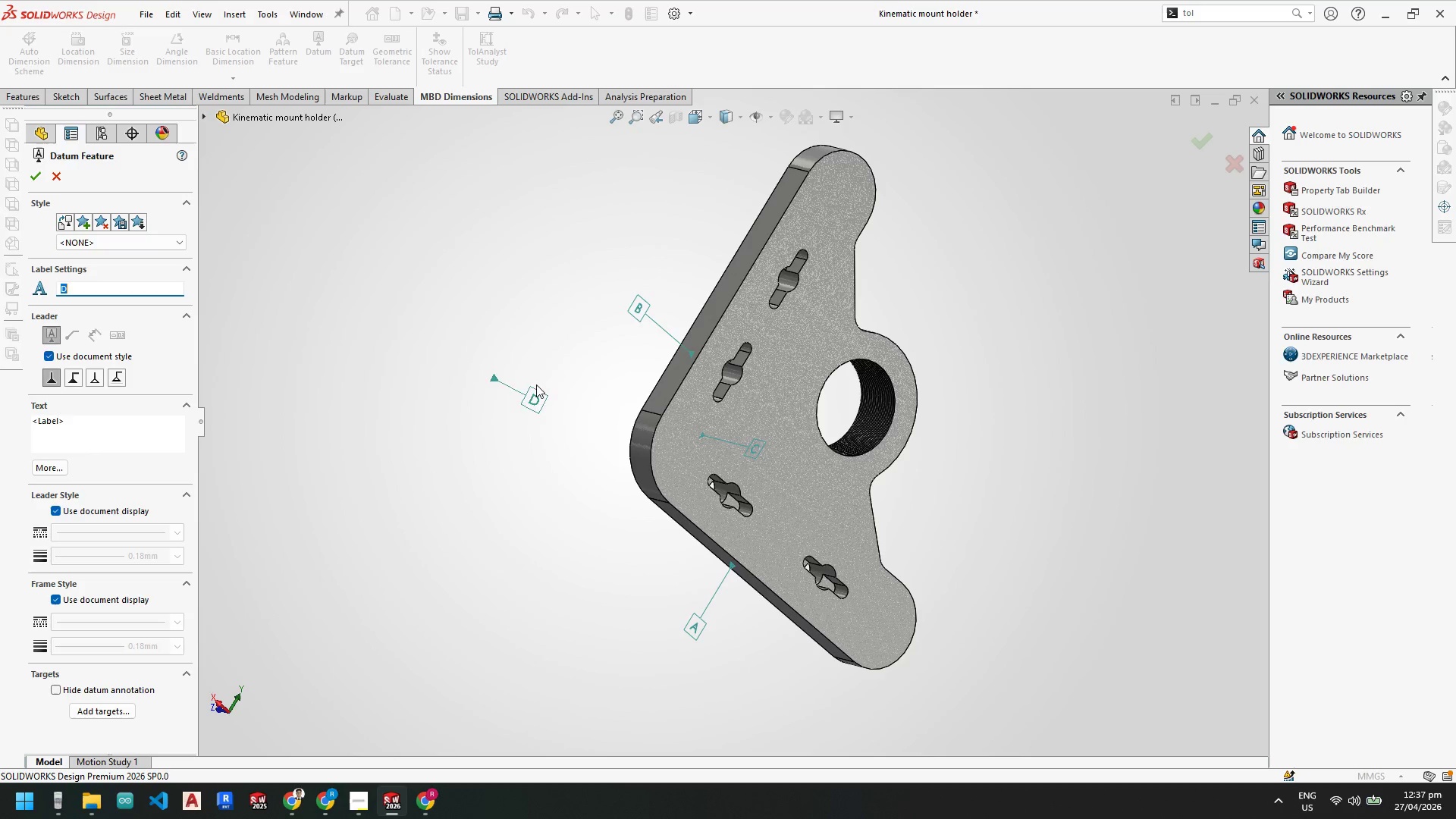 
scroll: coordinate [472, 353], scroll_direction: down, amount: 1.0
 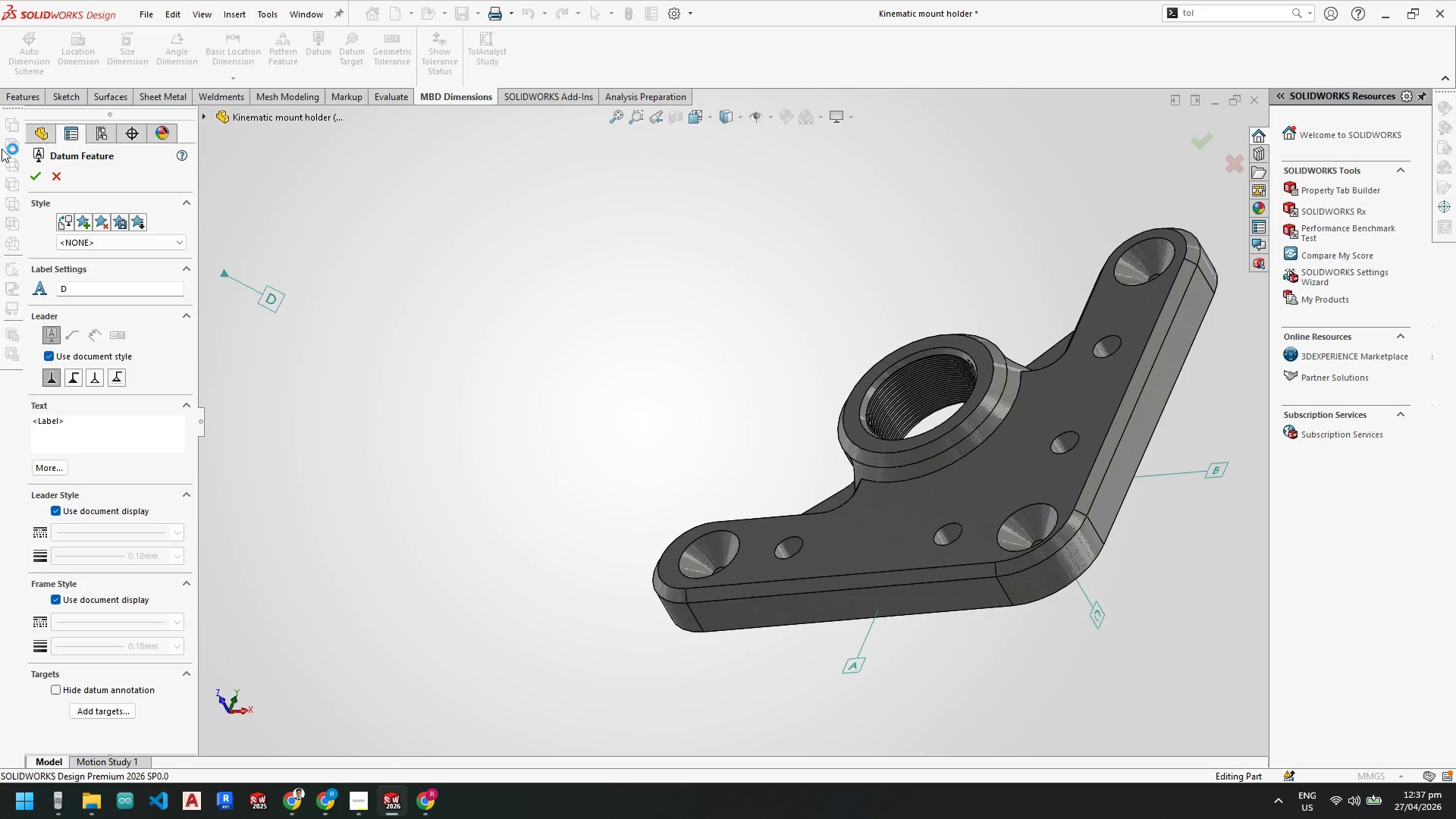 
left_click([30, 177])
 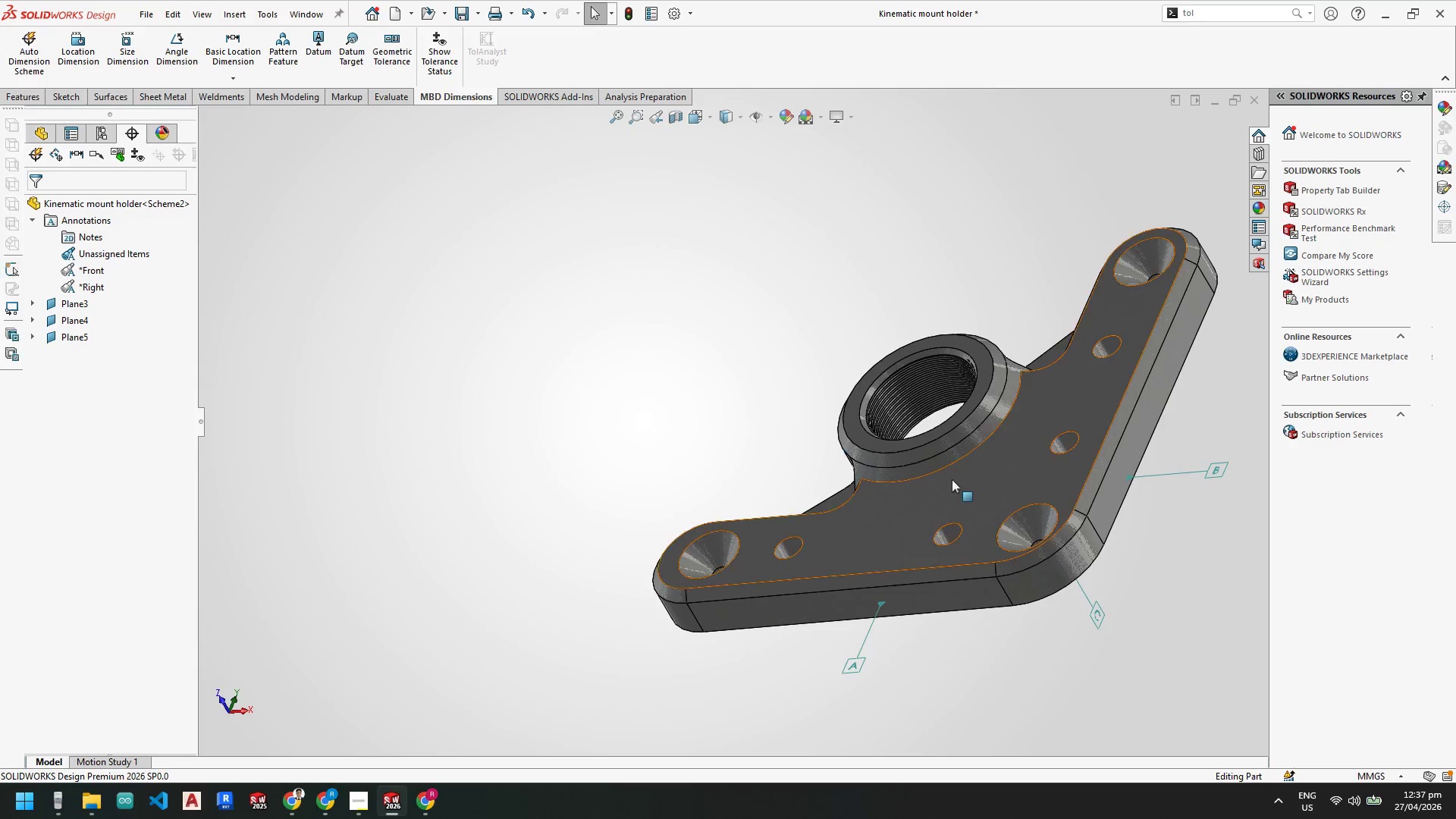 
scroll: coordinate [956, 479], scroll_direction: up, amount: 3.0
 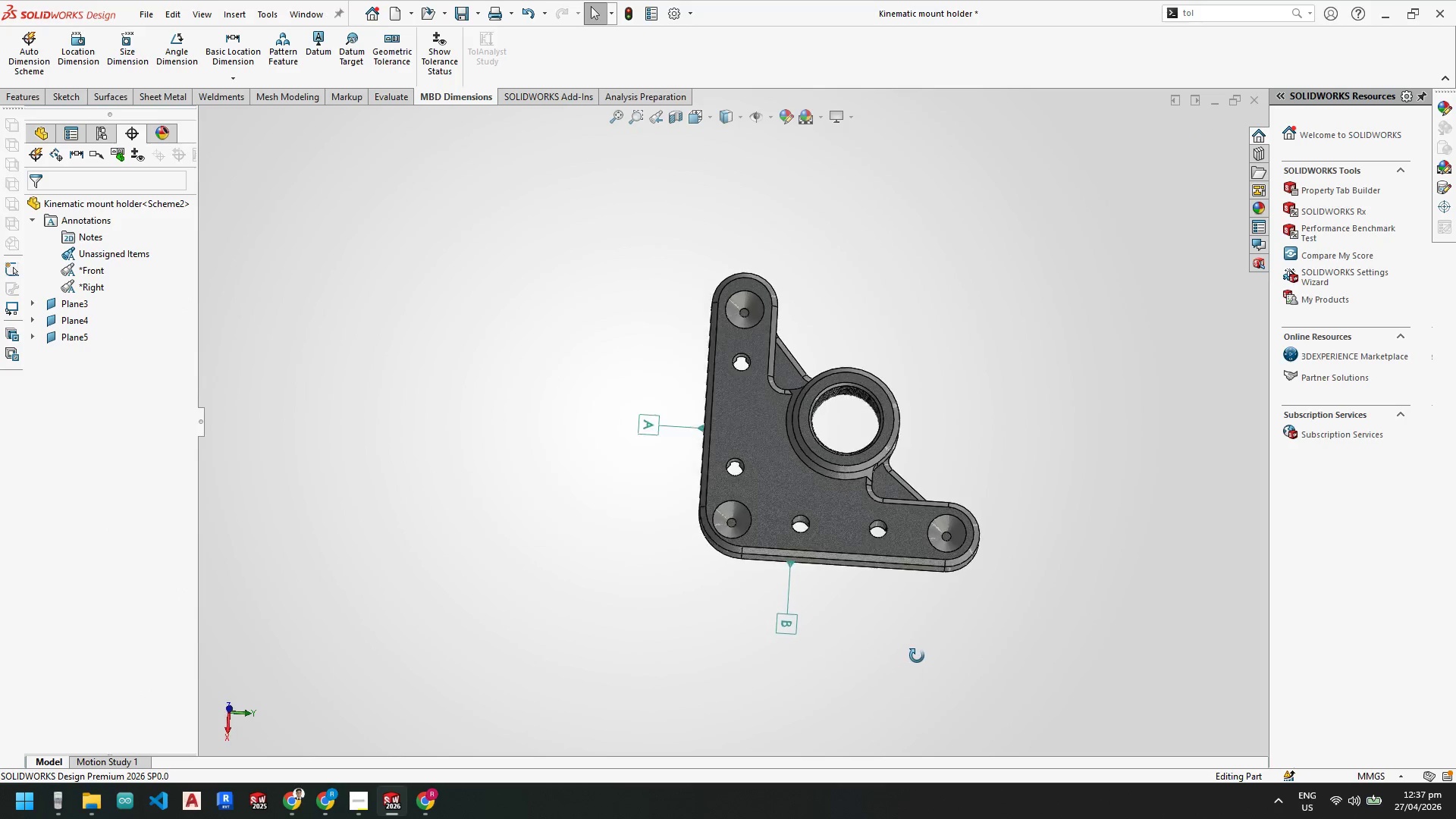 
scroll: coordinate [883, 512], scroll_direction: down, amount: 2.0
 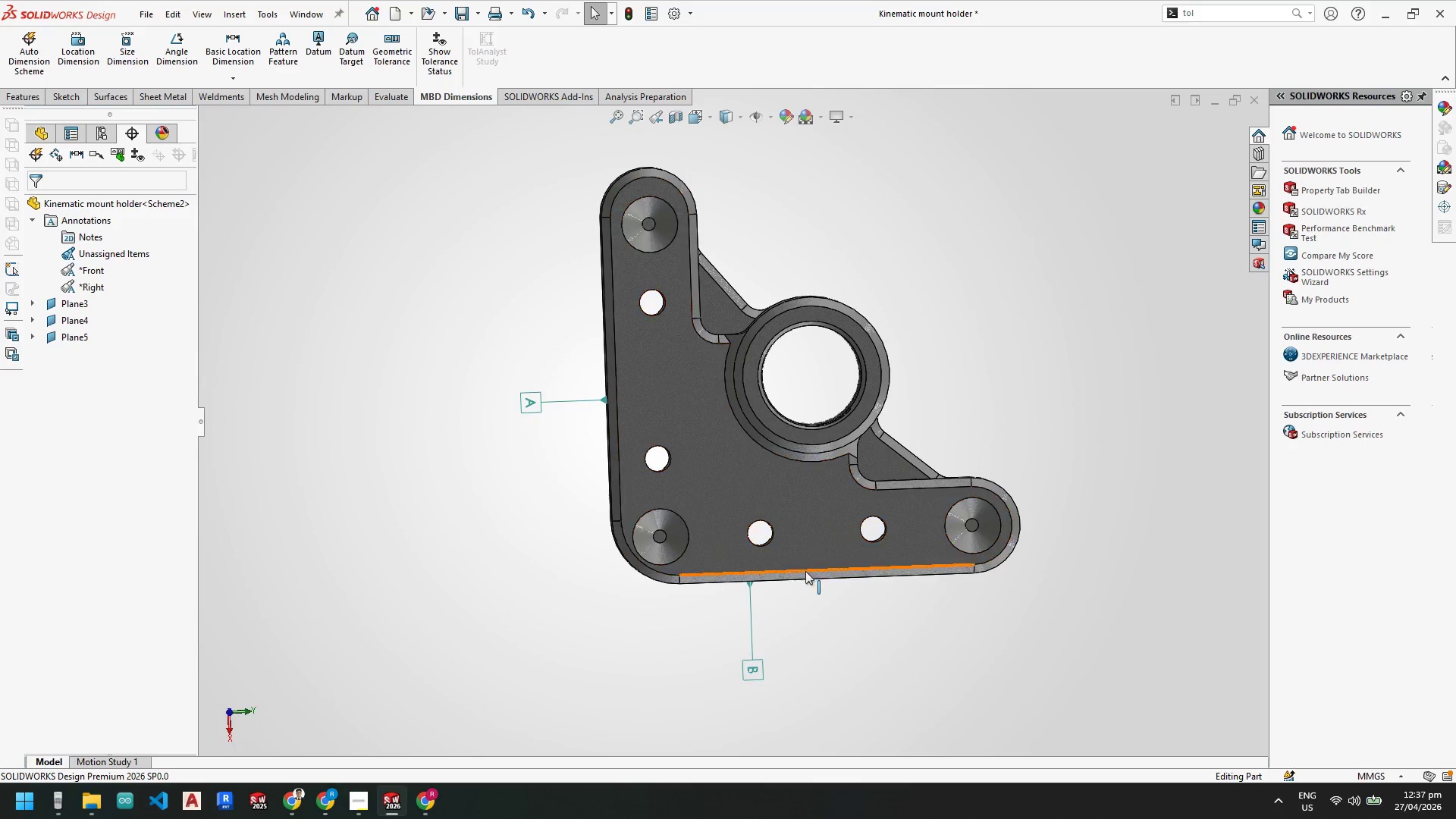 
key(Space)
 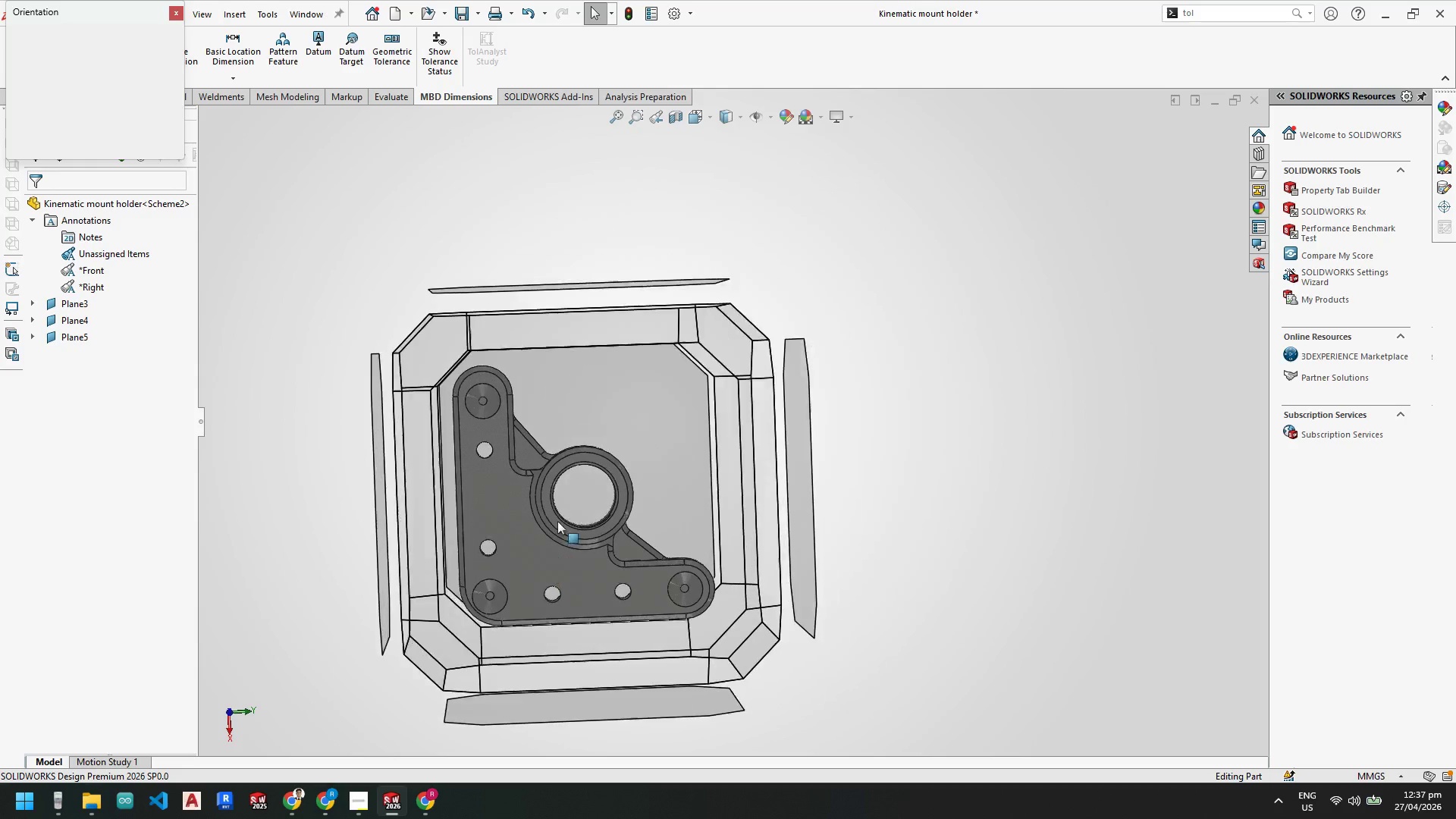 
left_click([532, 516])
 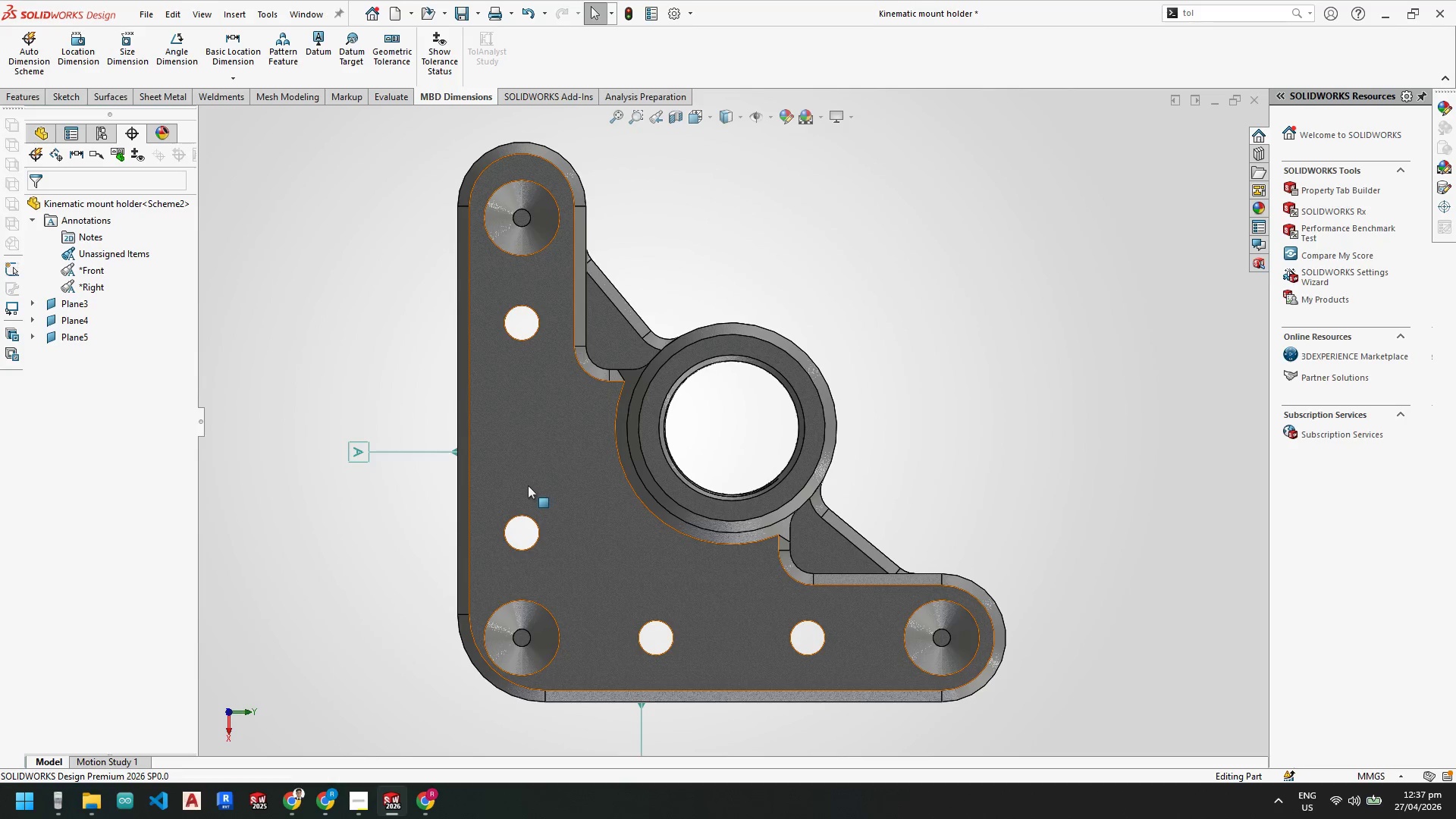 
scroll: coordinate [544, 504], scroll_direction: none, amount: 0.0
 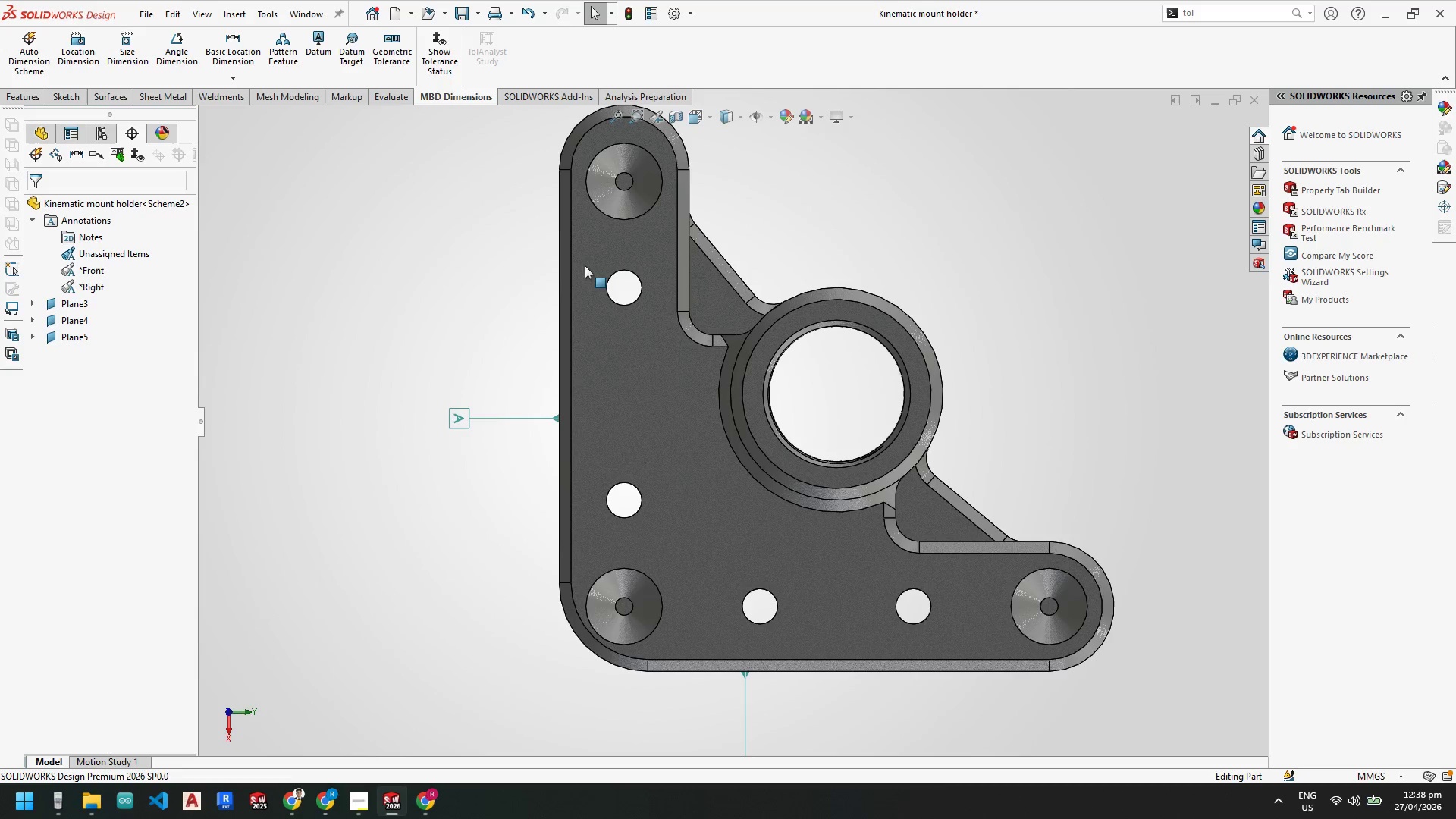 
scroll: coordinate [603, 298], scroll_direction: down, amount: 1.0
 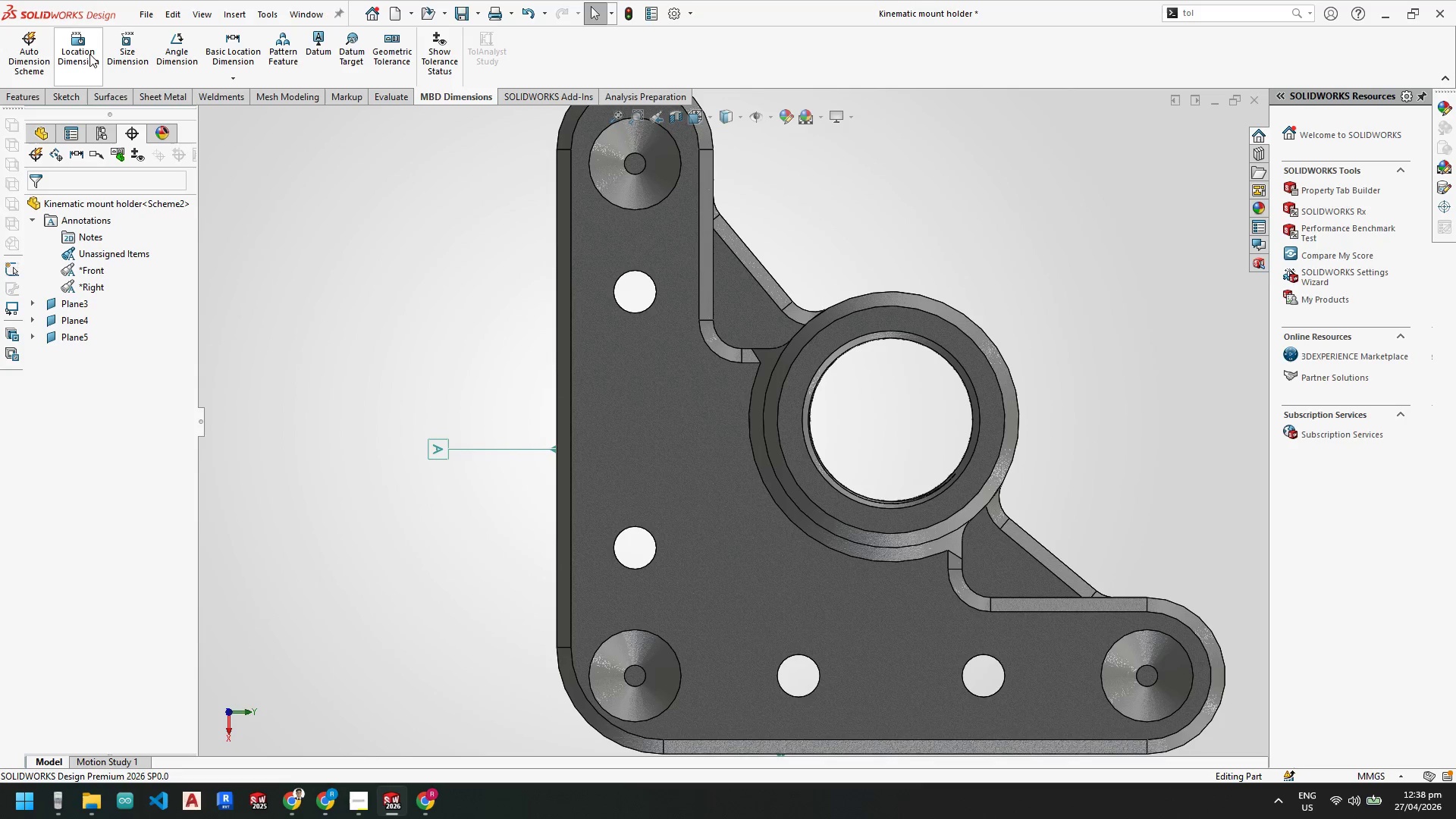 
left_click([70, 52])
 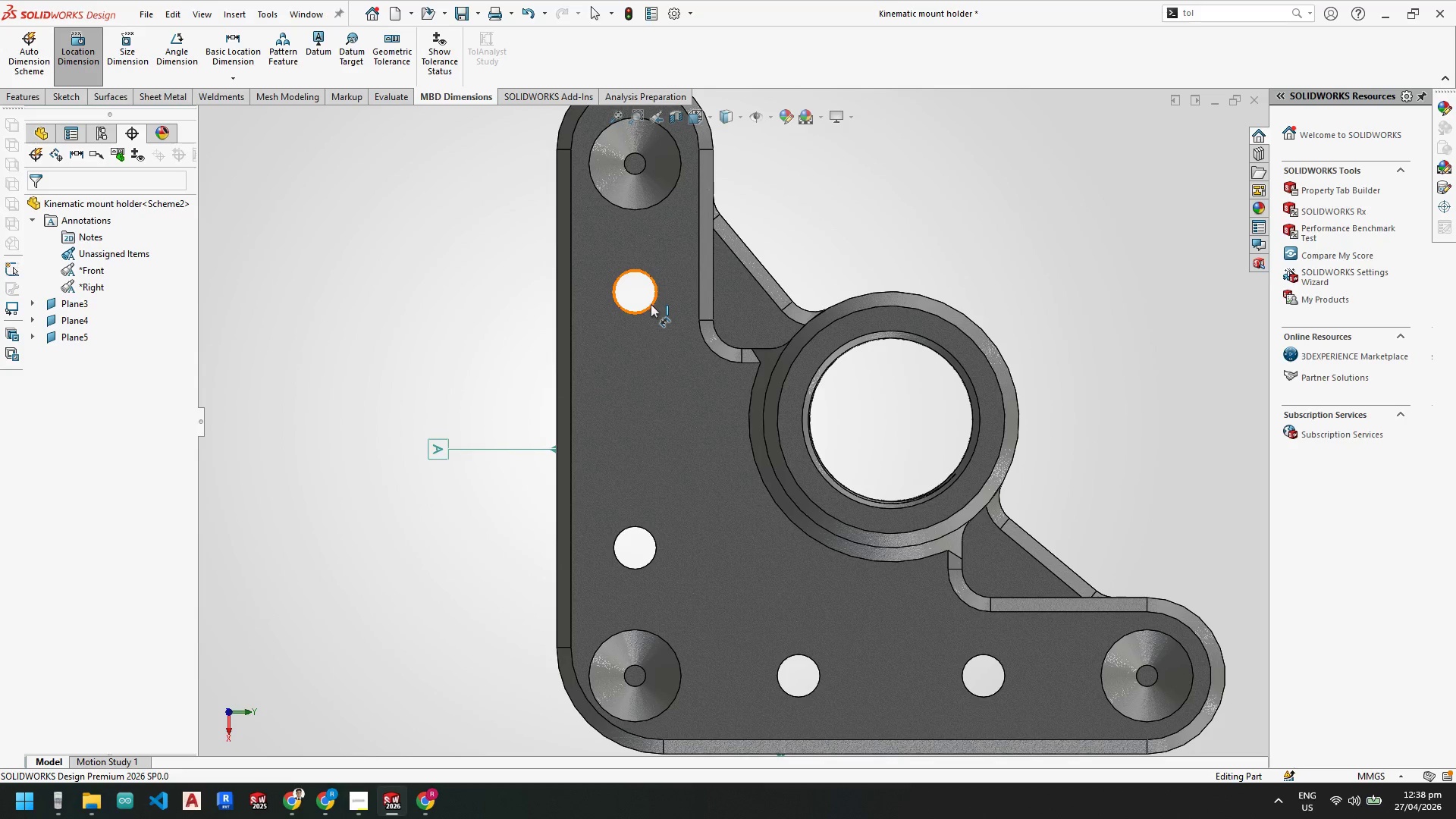 
left_click([651, 304])
 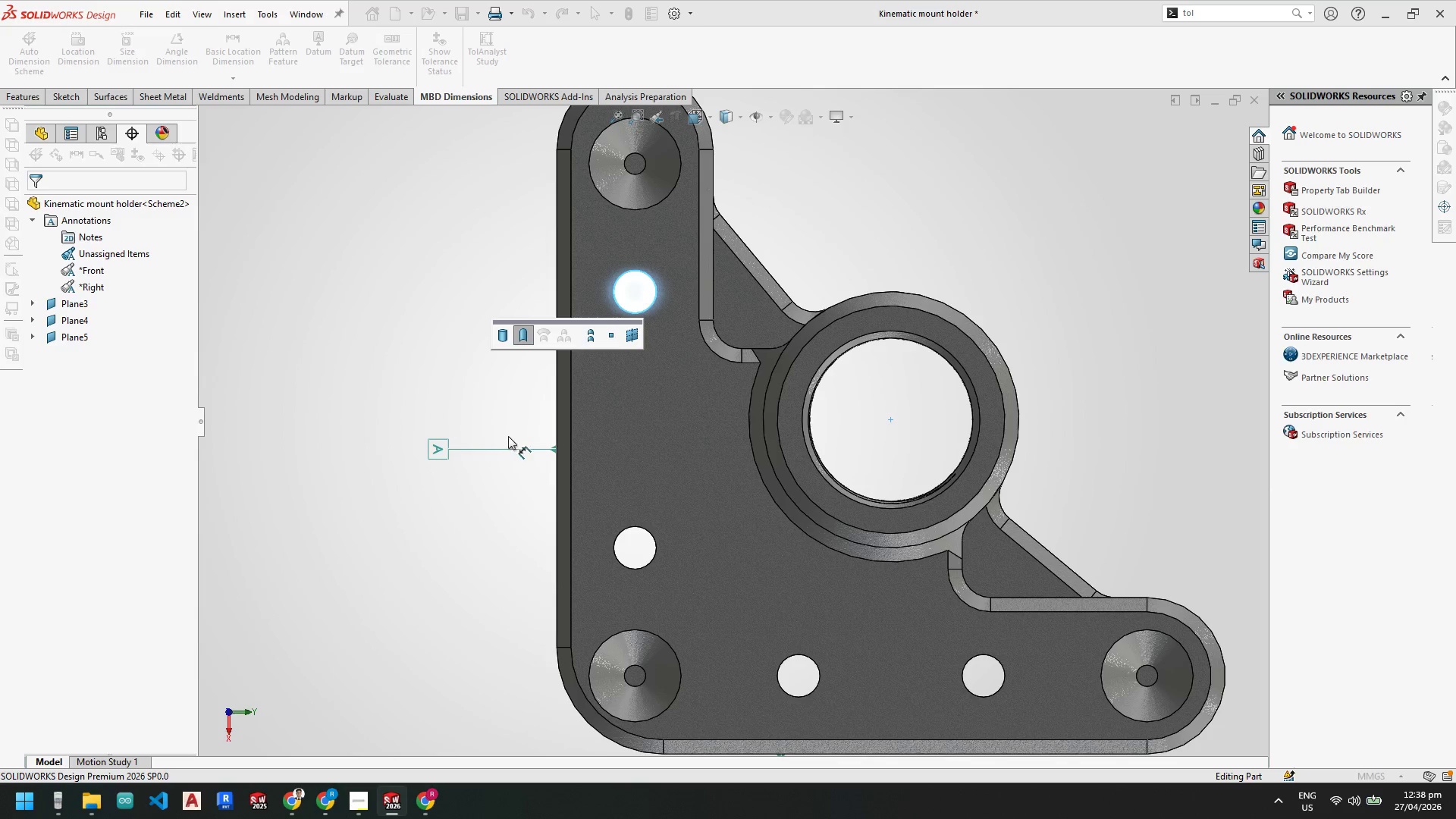 
left_click([522, 340])
 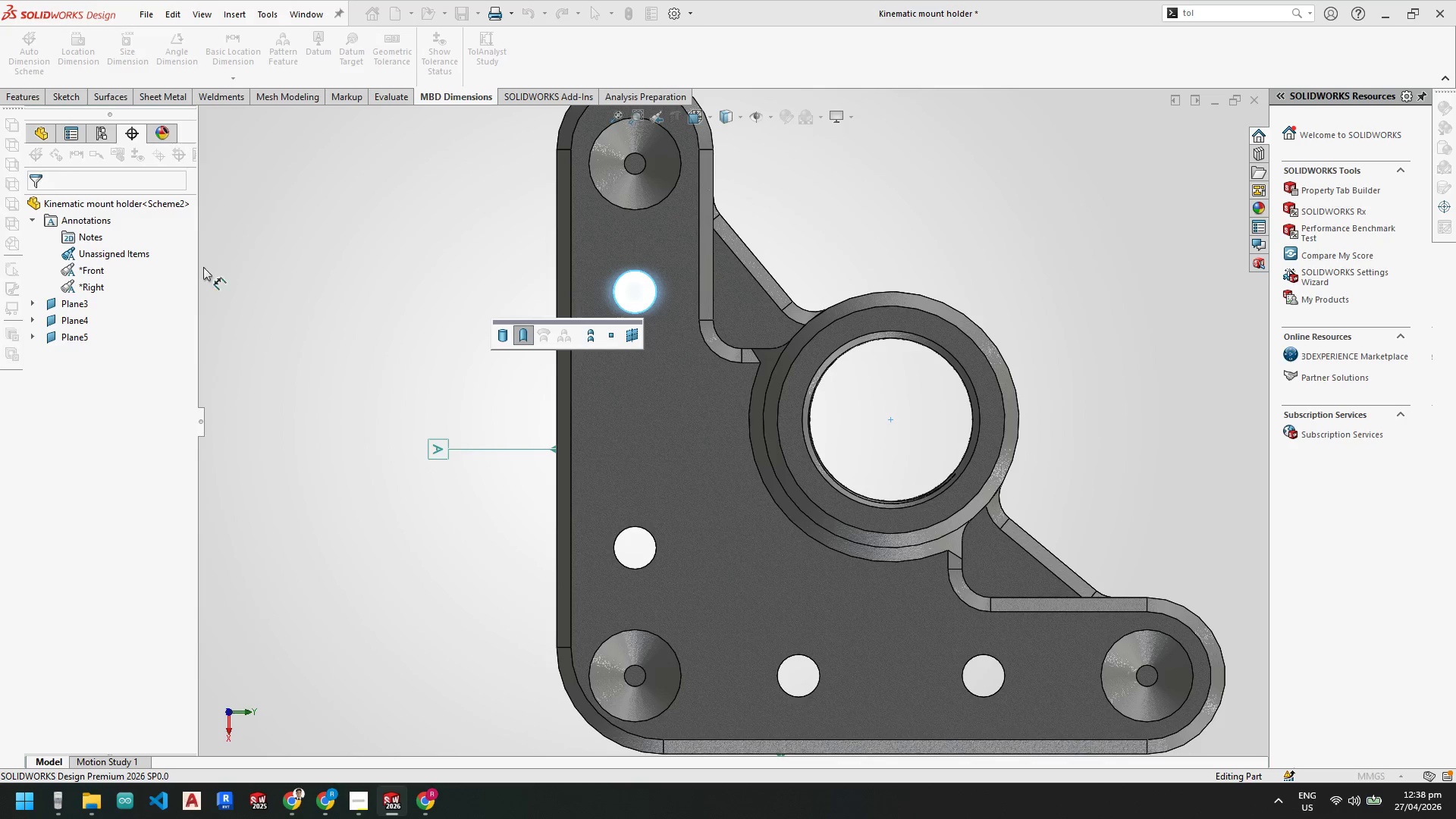 
mouse_move([569, 333])
 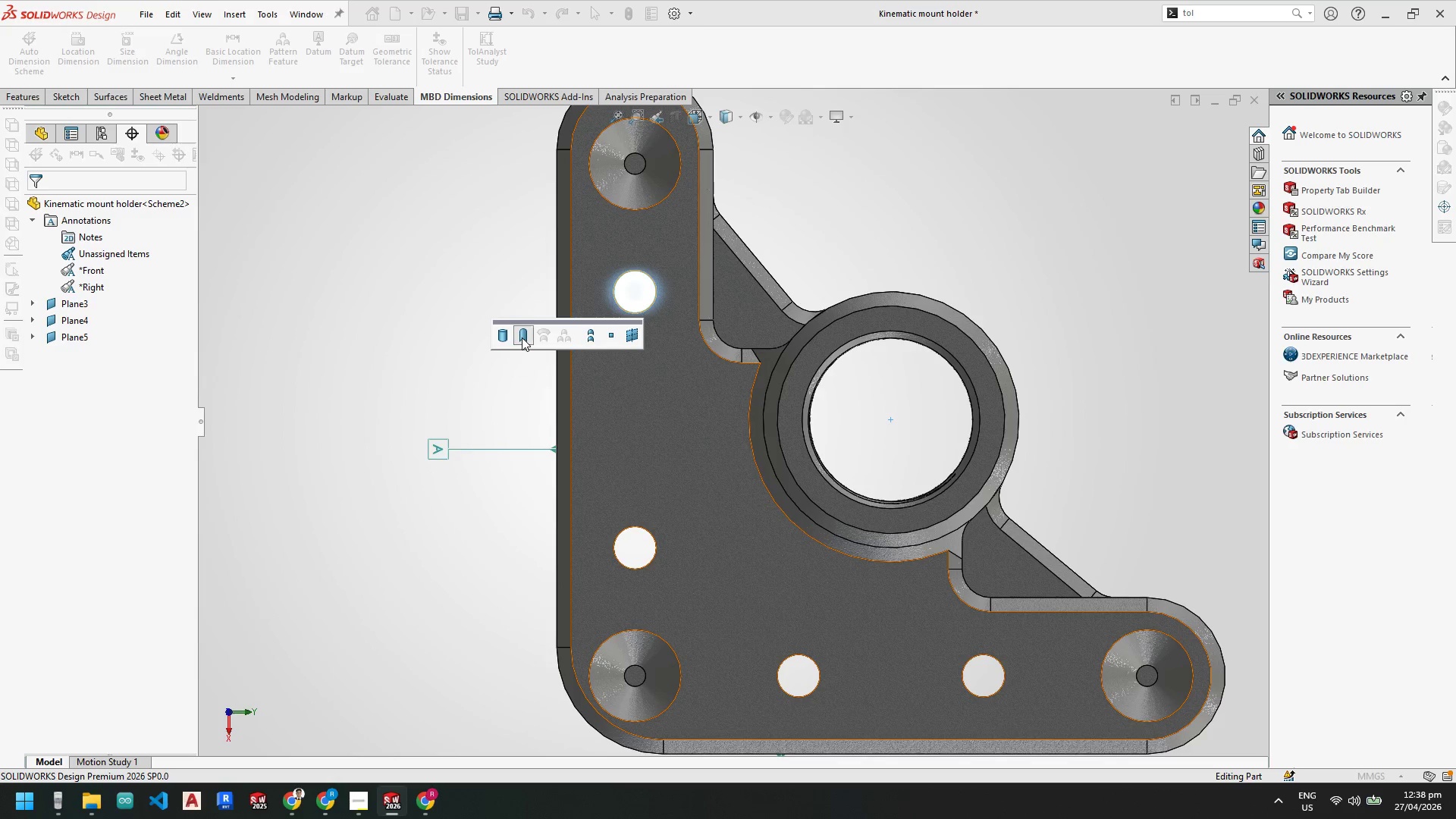 
double_click([522, 337])
 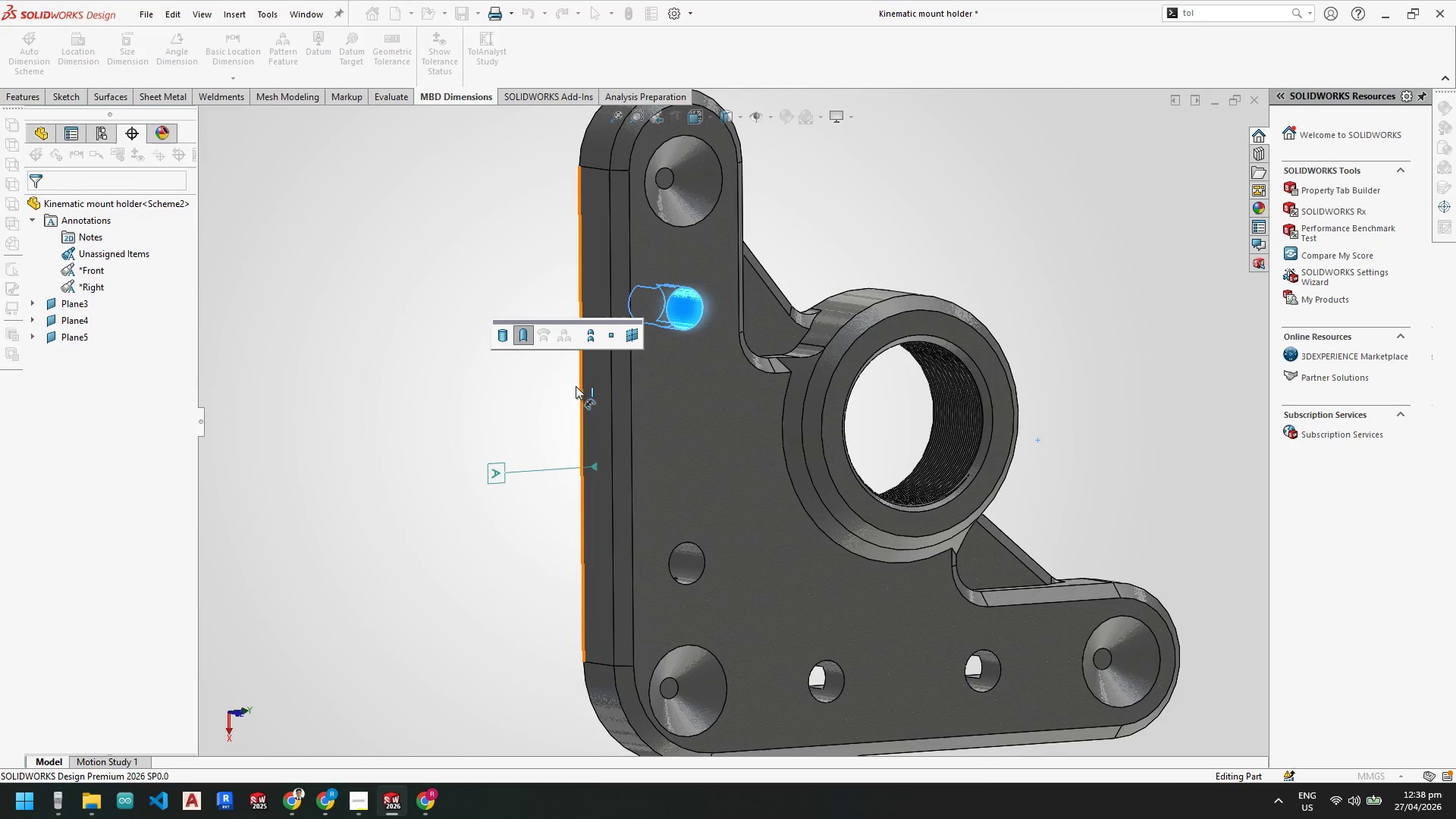 
left_click([362, 339])
 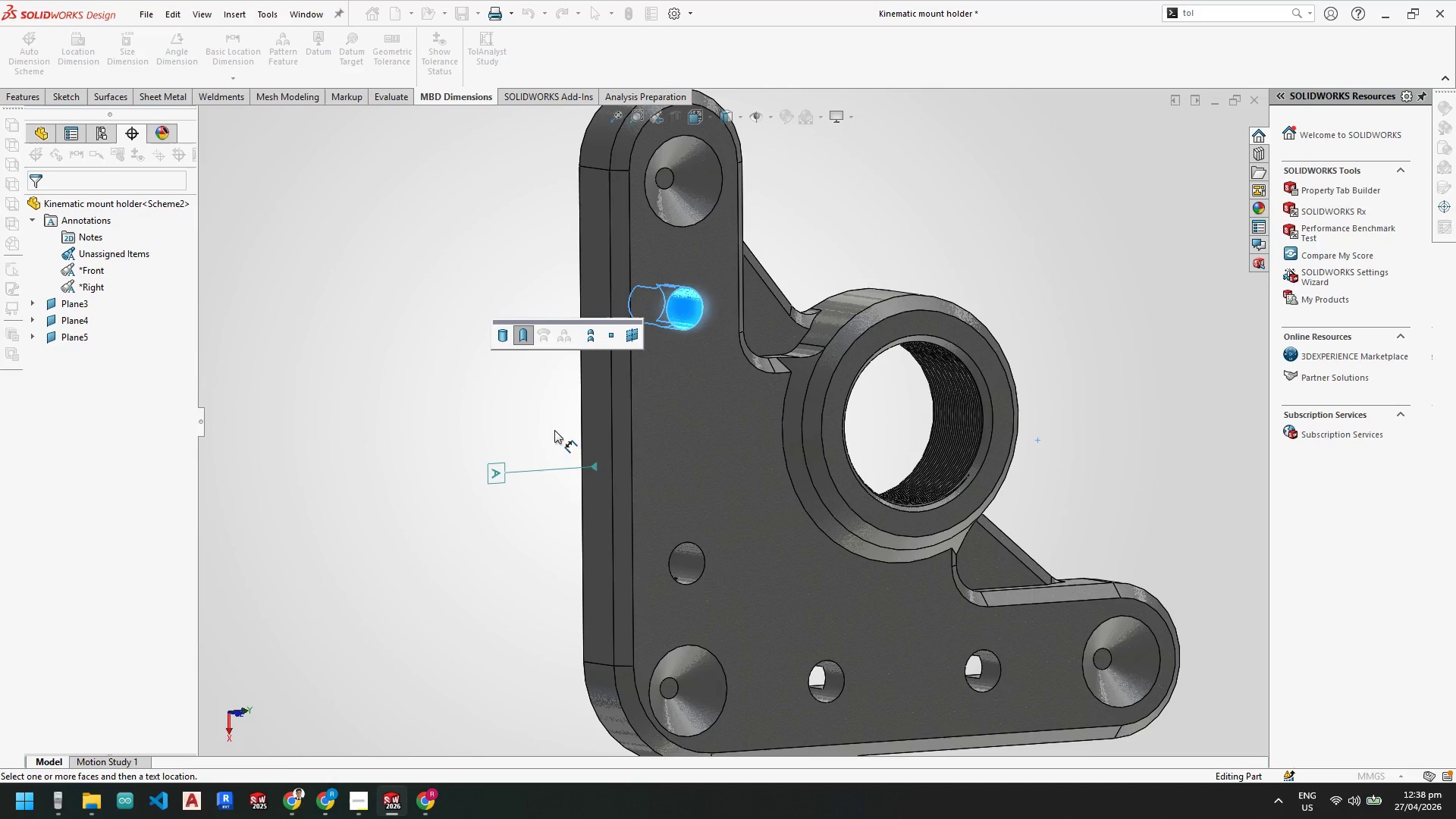 
key(Escape)
 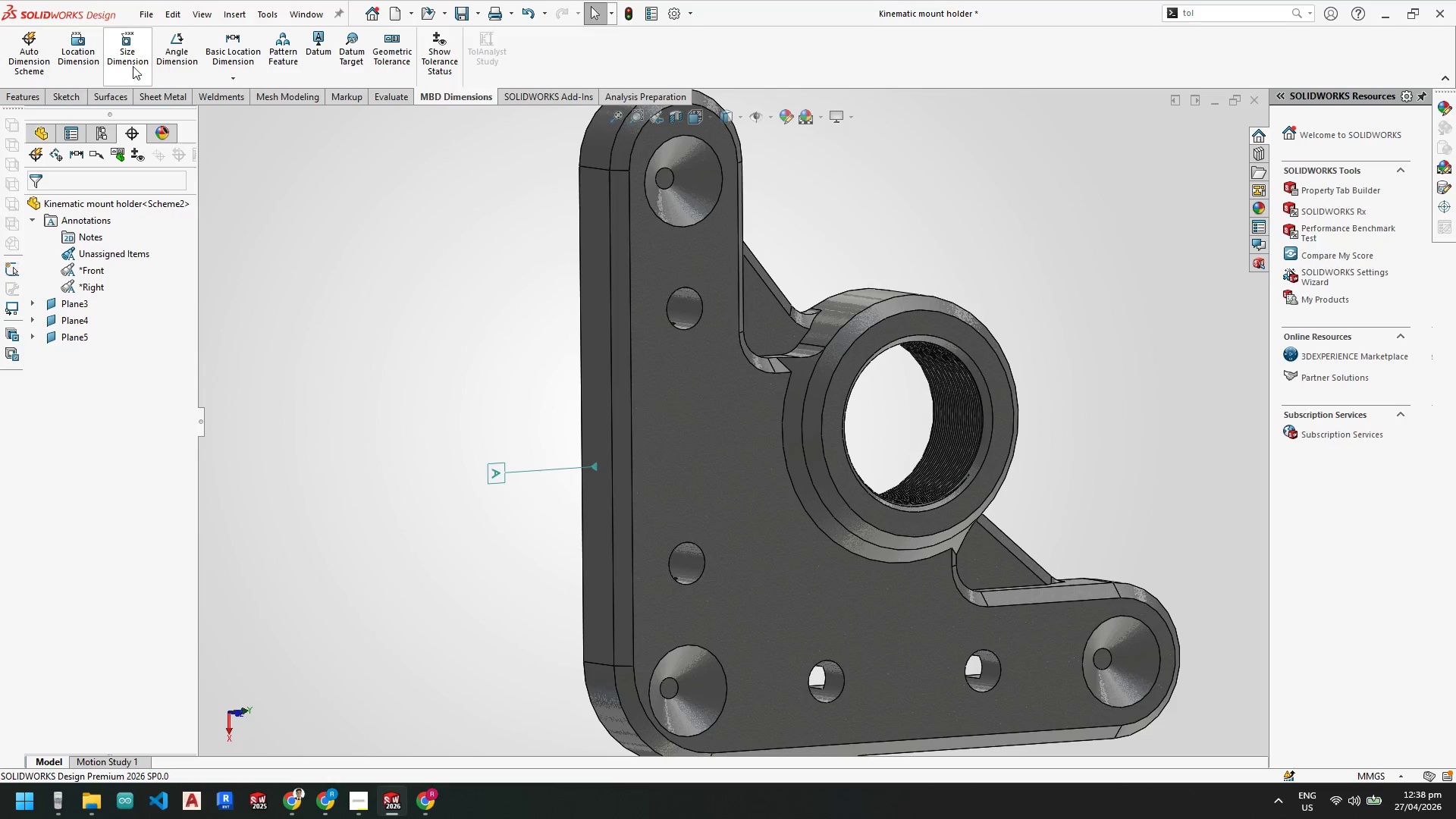 
mouse_move([285, 81])
 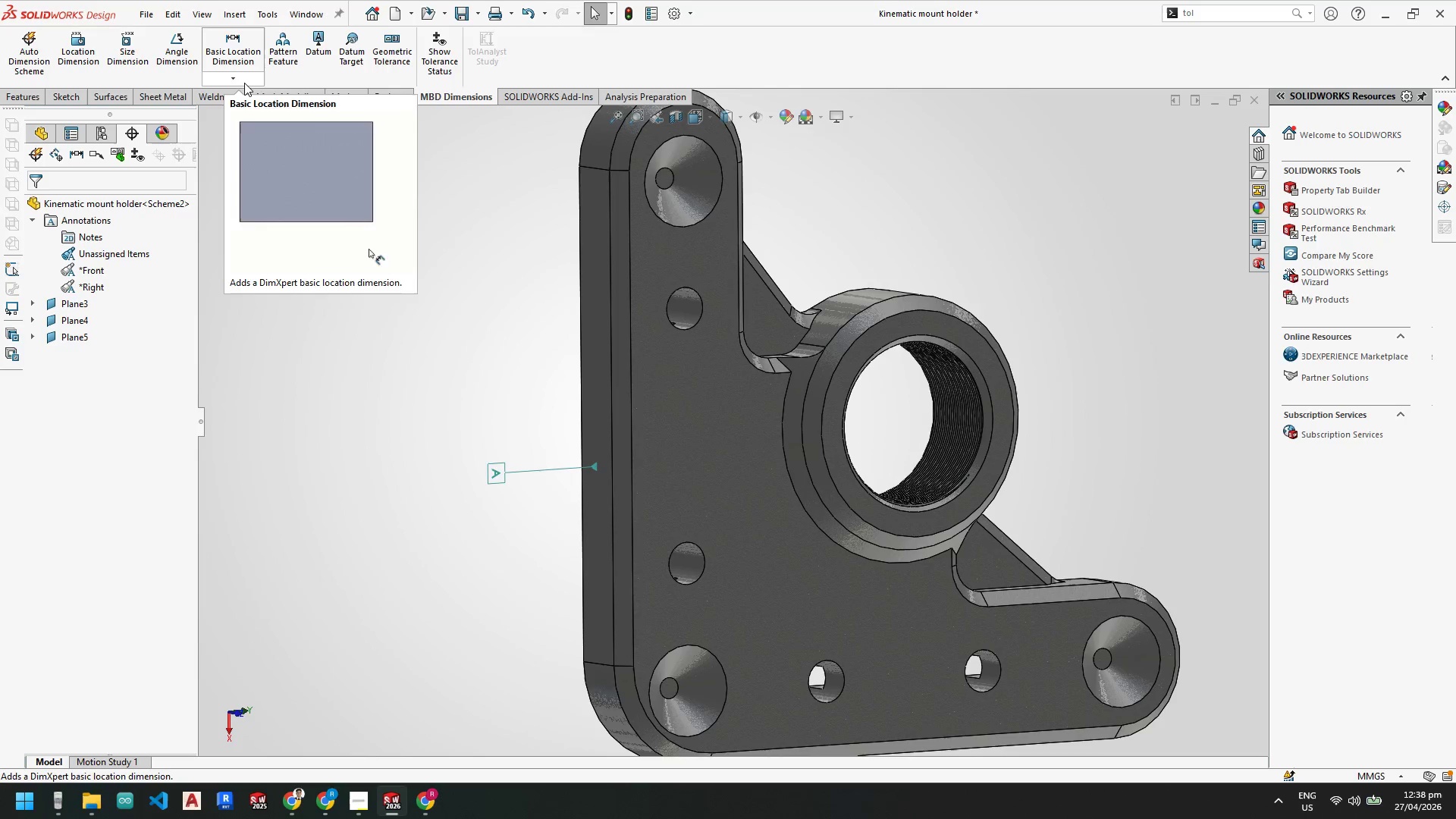 
left_click([244, 83])
 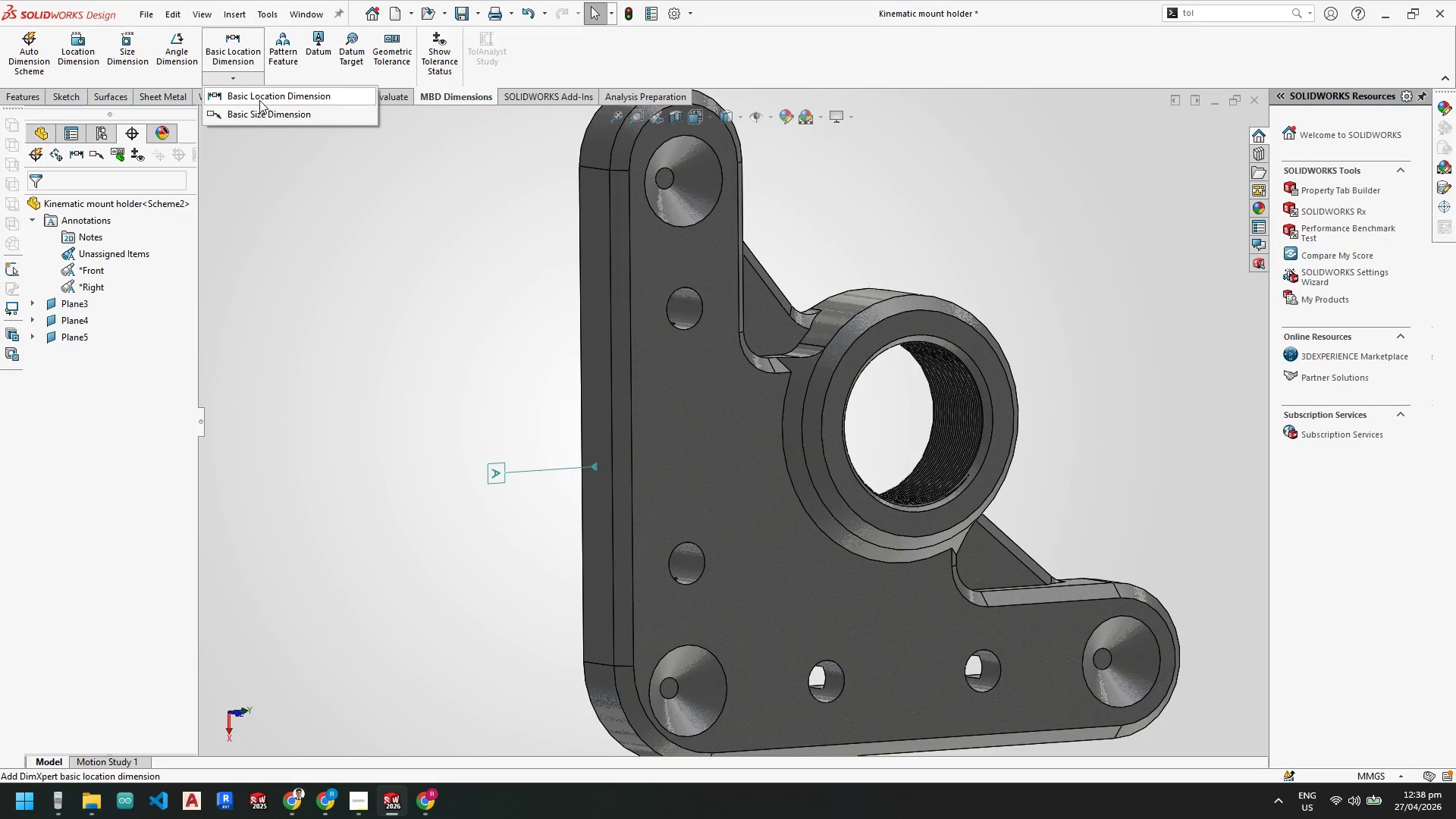 
left_click([259, 99])
 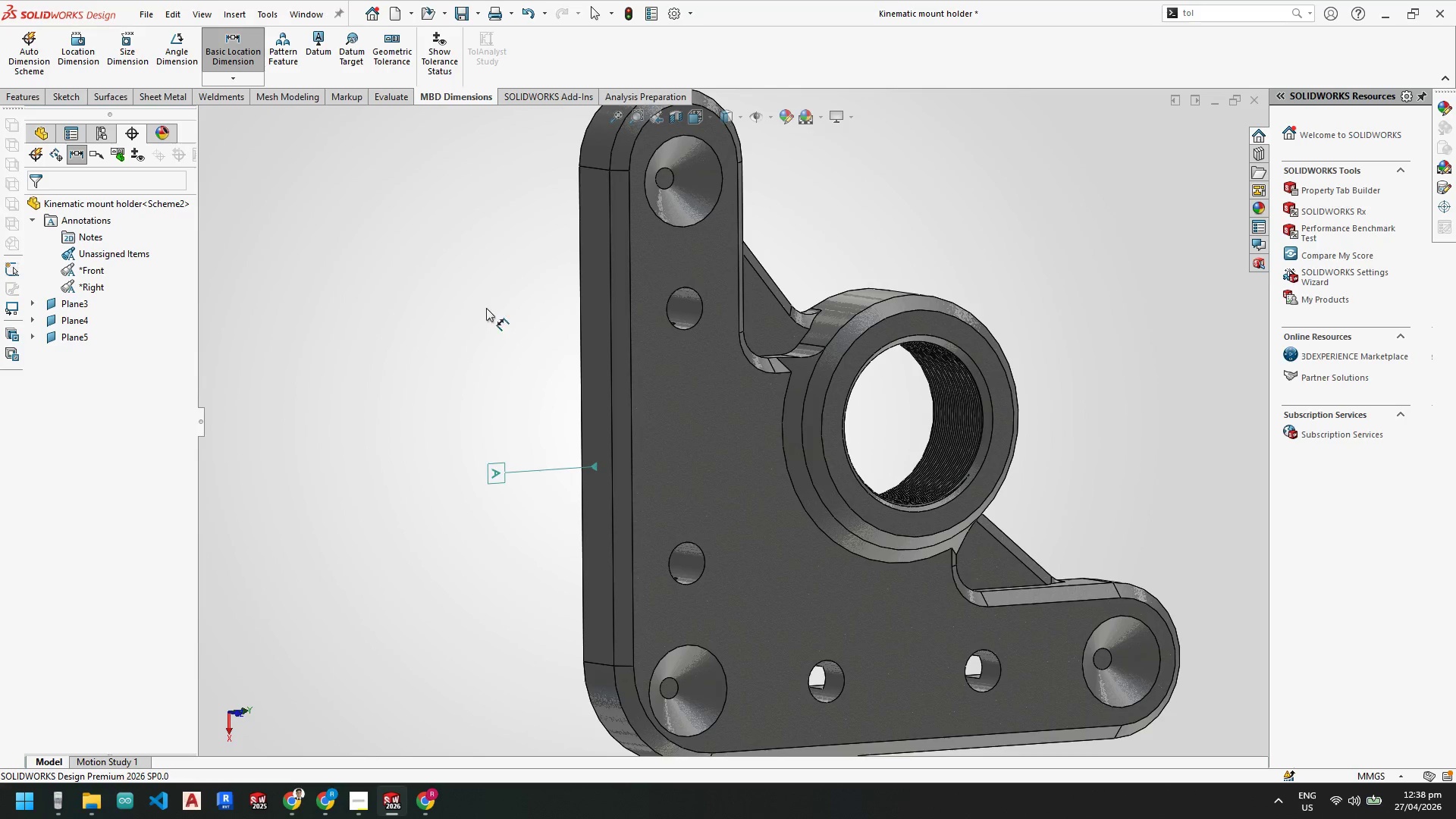 
scroll: coordinate [498, 315], scroll_direction: up, amount: 3.0
 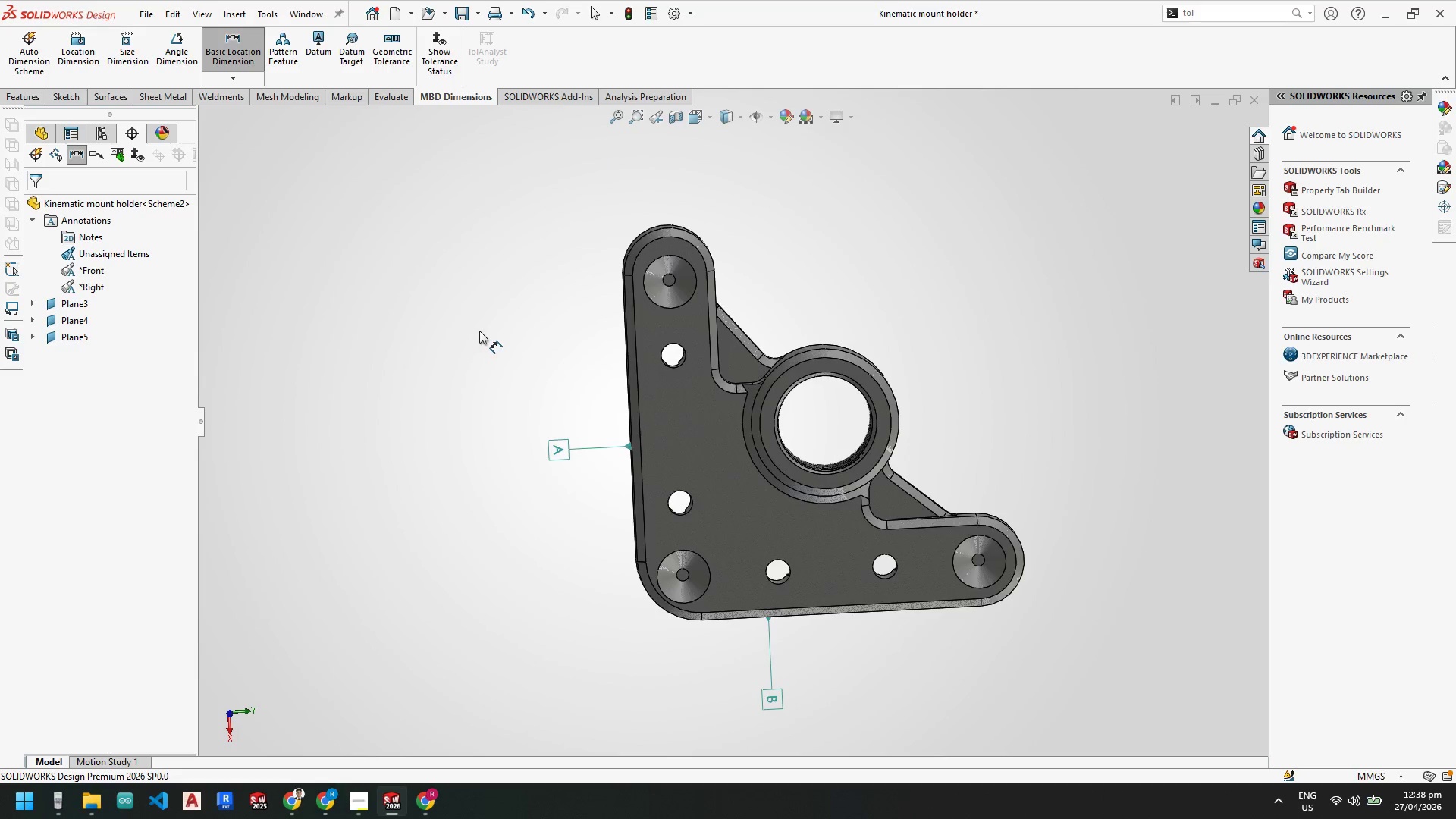 
scroll: coordinate [698, 388], scroll_direction: down, amount: 3.0
 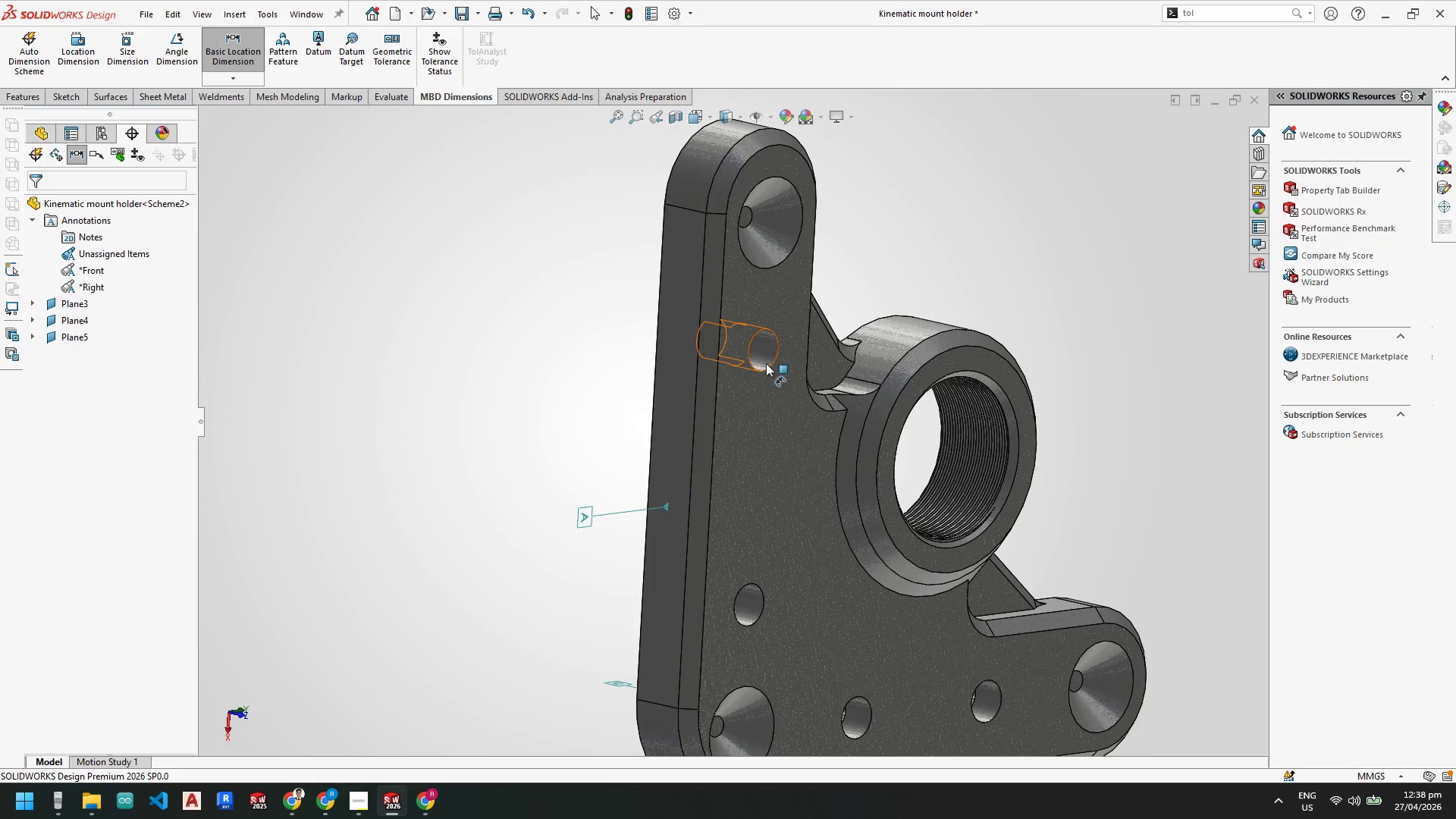 
left_click([763, 360])
 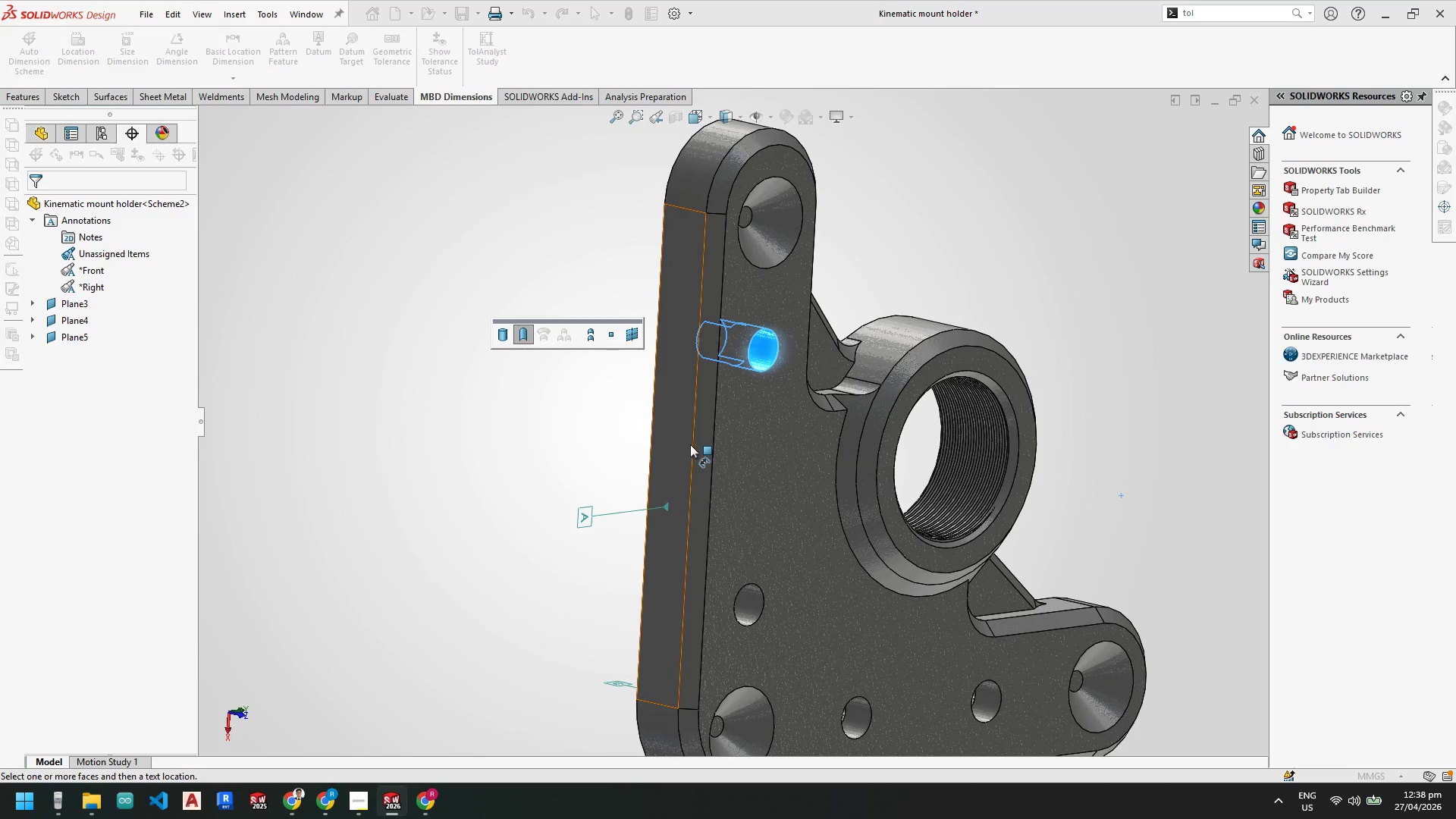 
left_click([682, 444])
 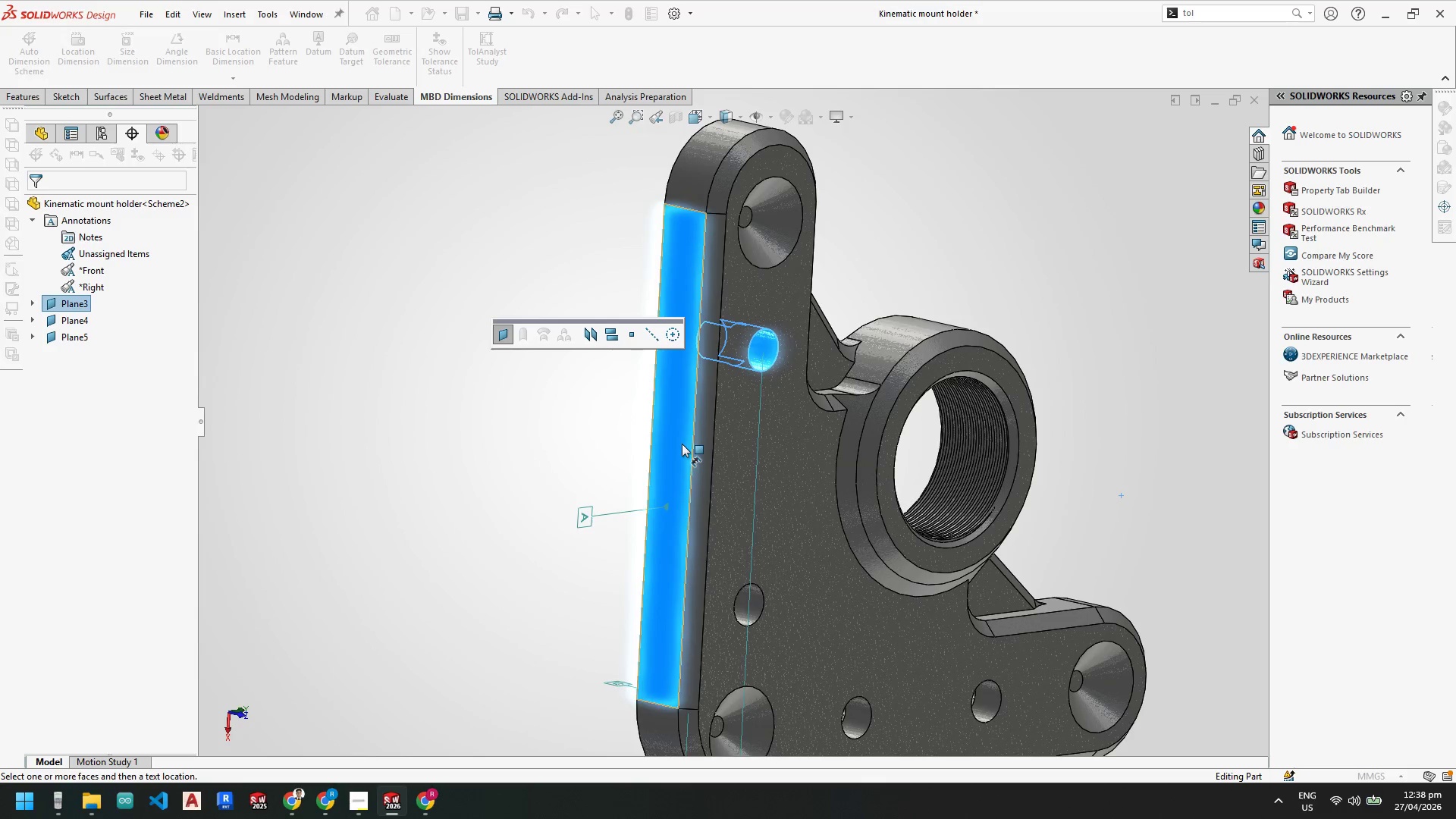 
scroll: coordinate [667, 445], scroll_direction: down, amount: 1.0
 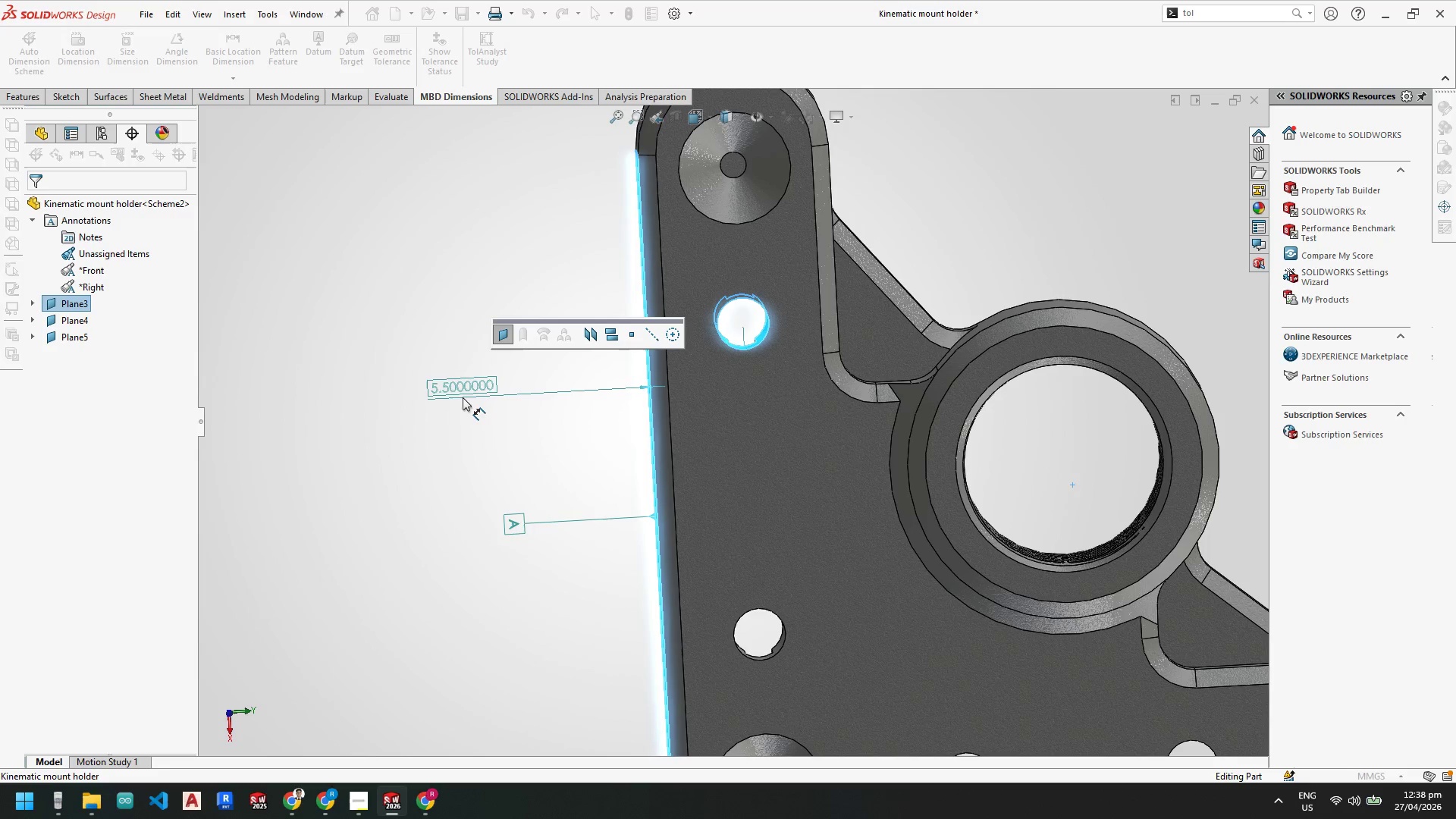 
key(Space)
 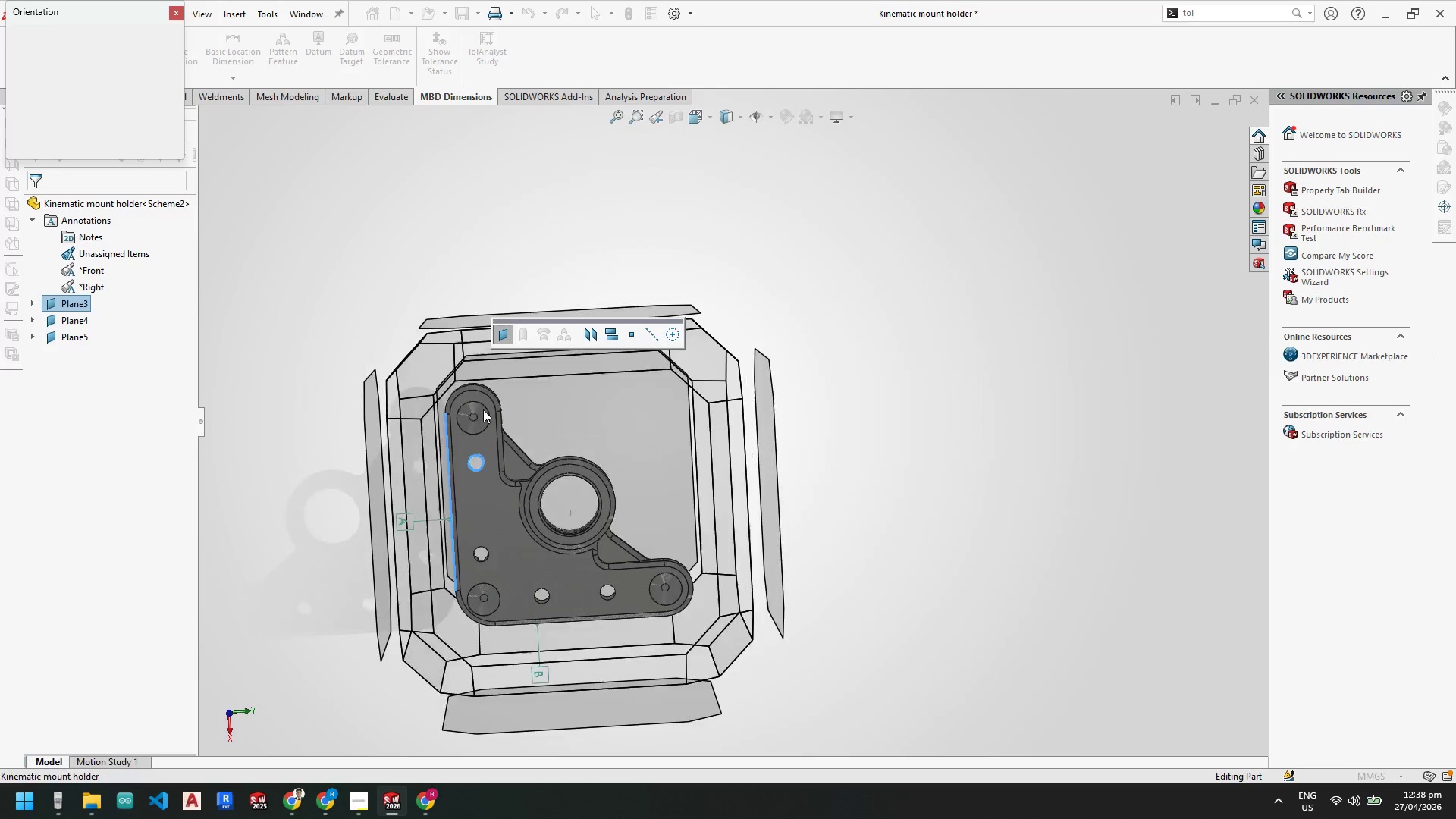 
left_click([511, 419])
 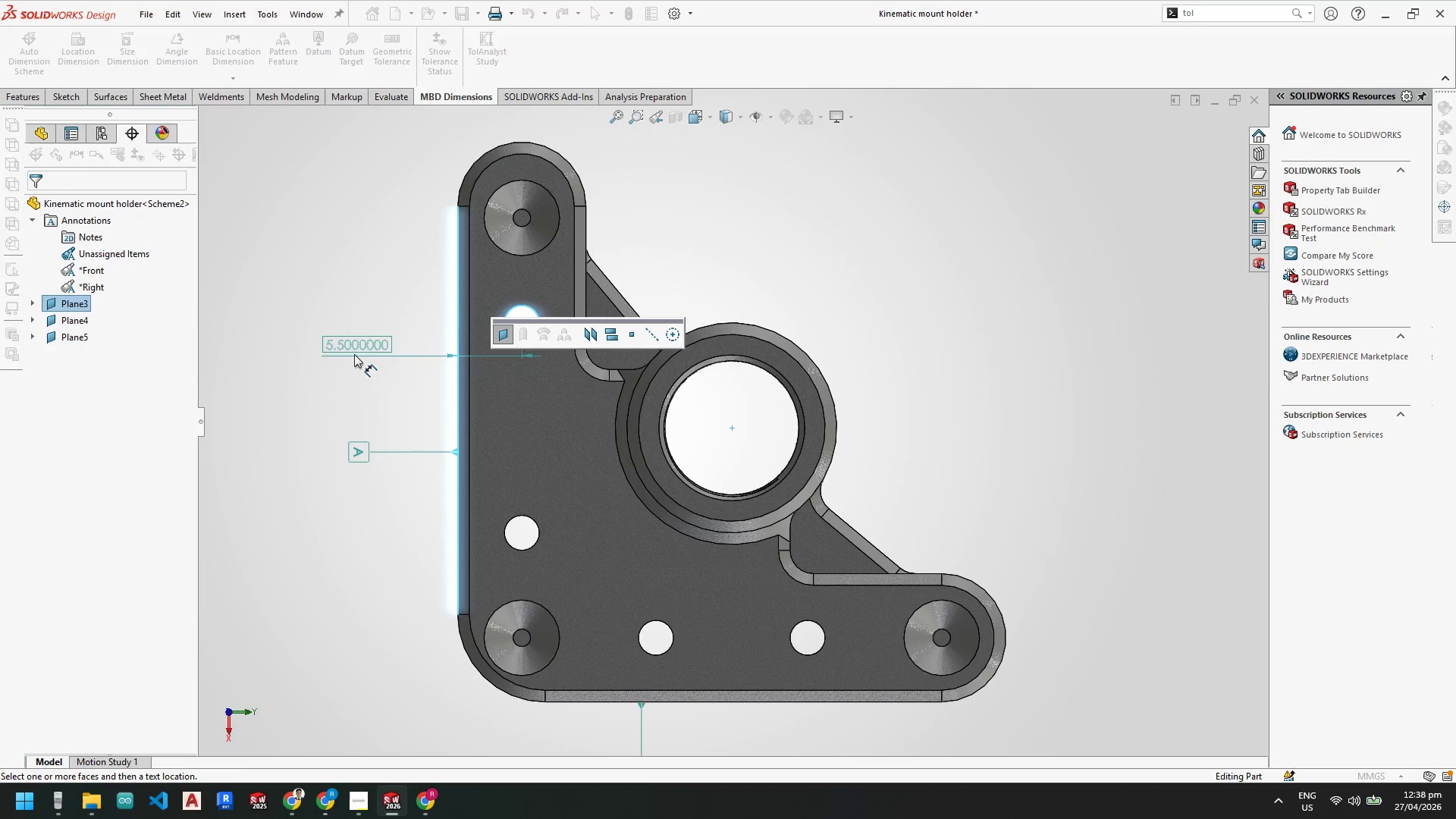 
left_click([346, 351])
 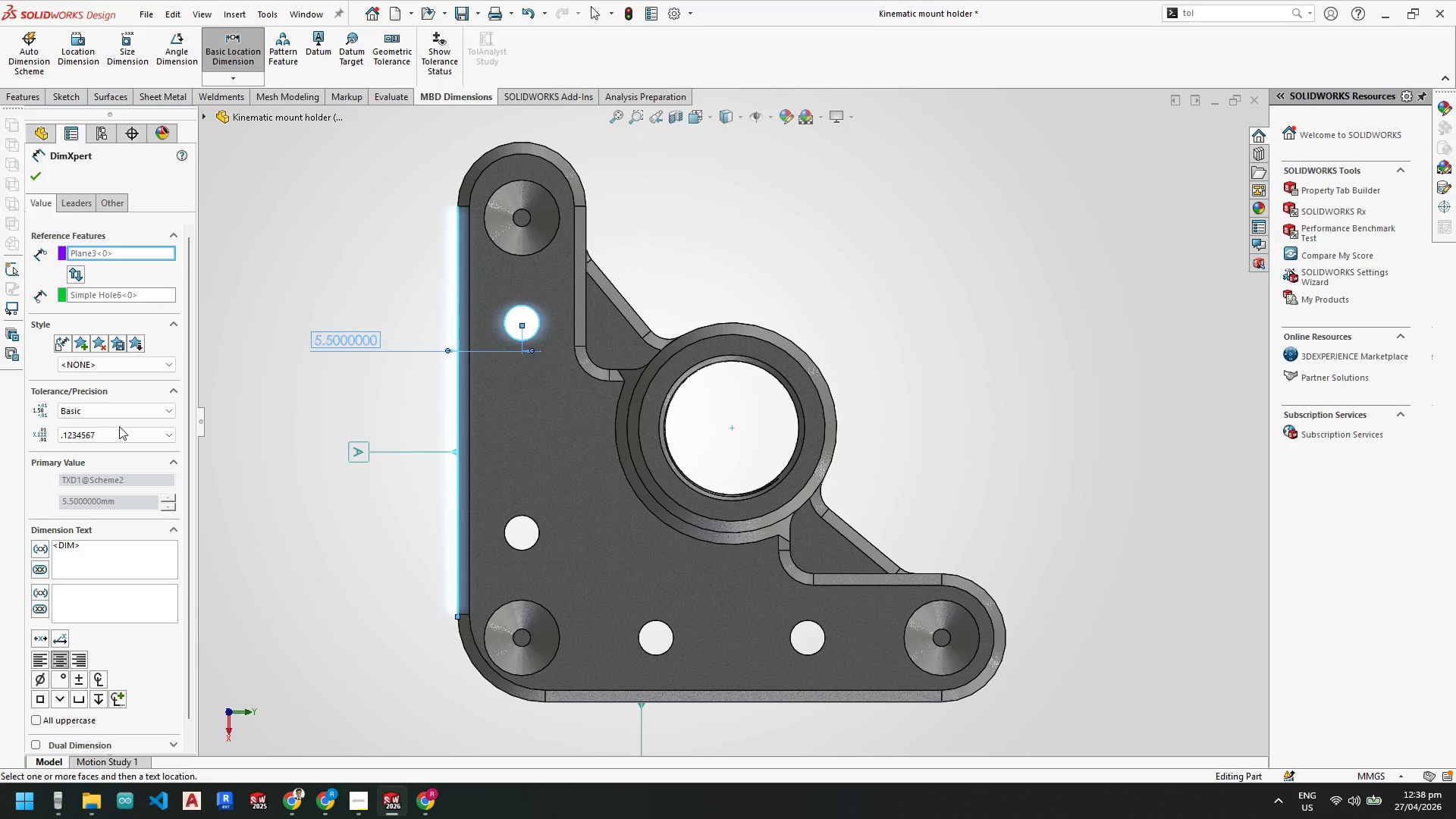 
left_click([108, 412])
 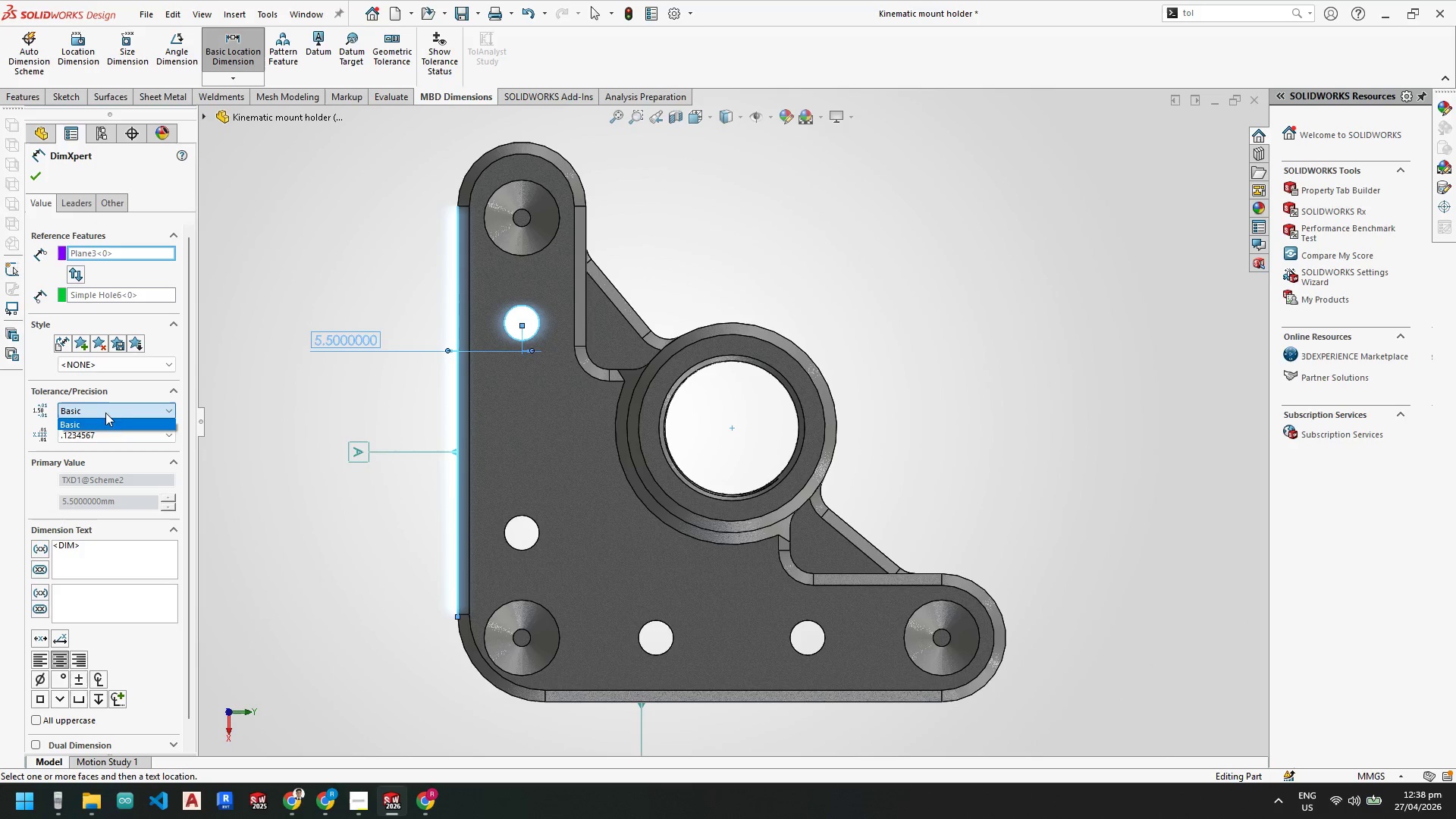 
left_click([105, 413])
 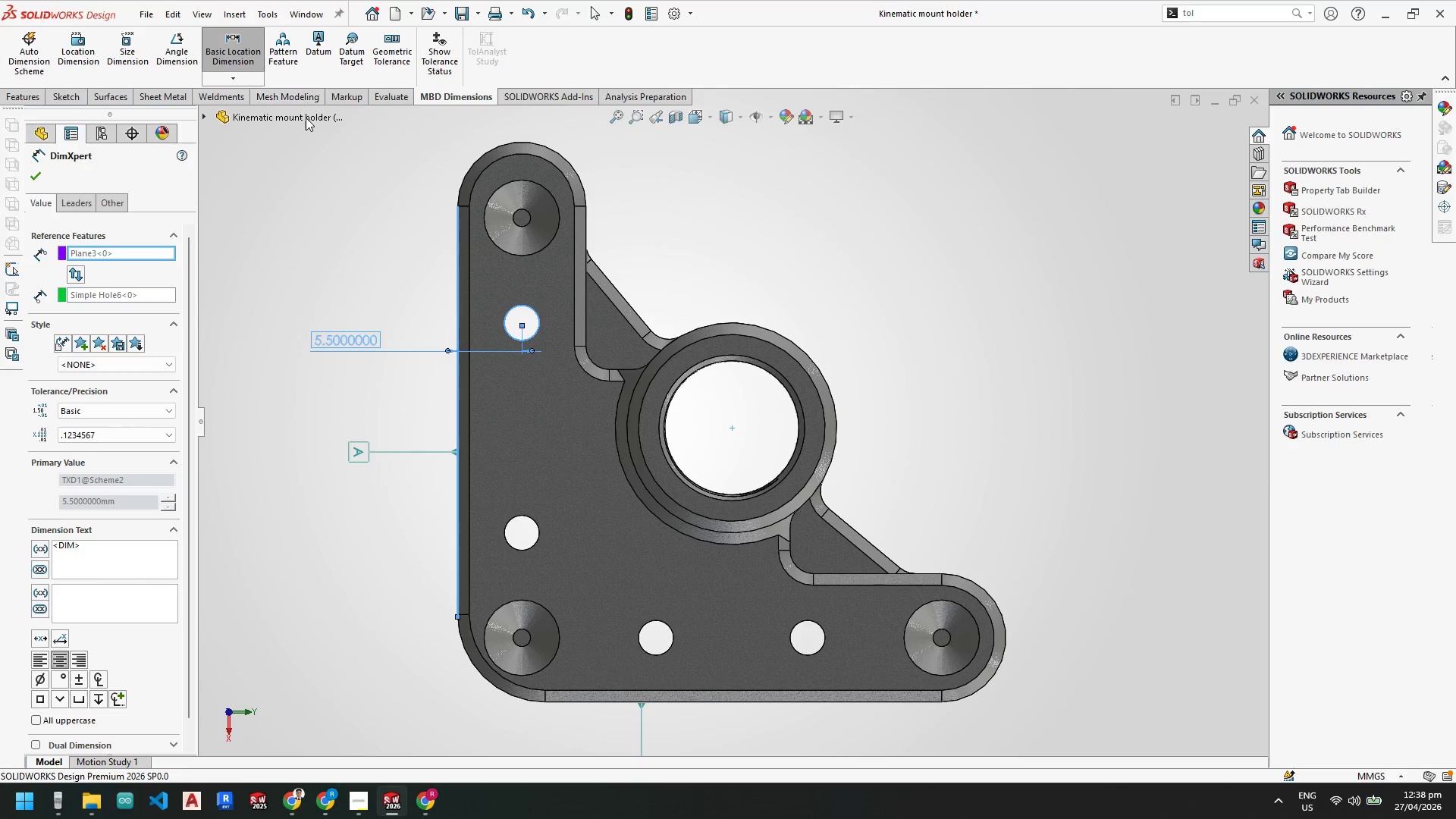 
wait(6.67)
 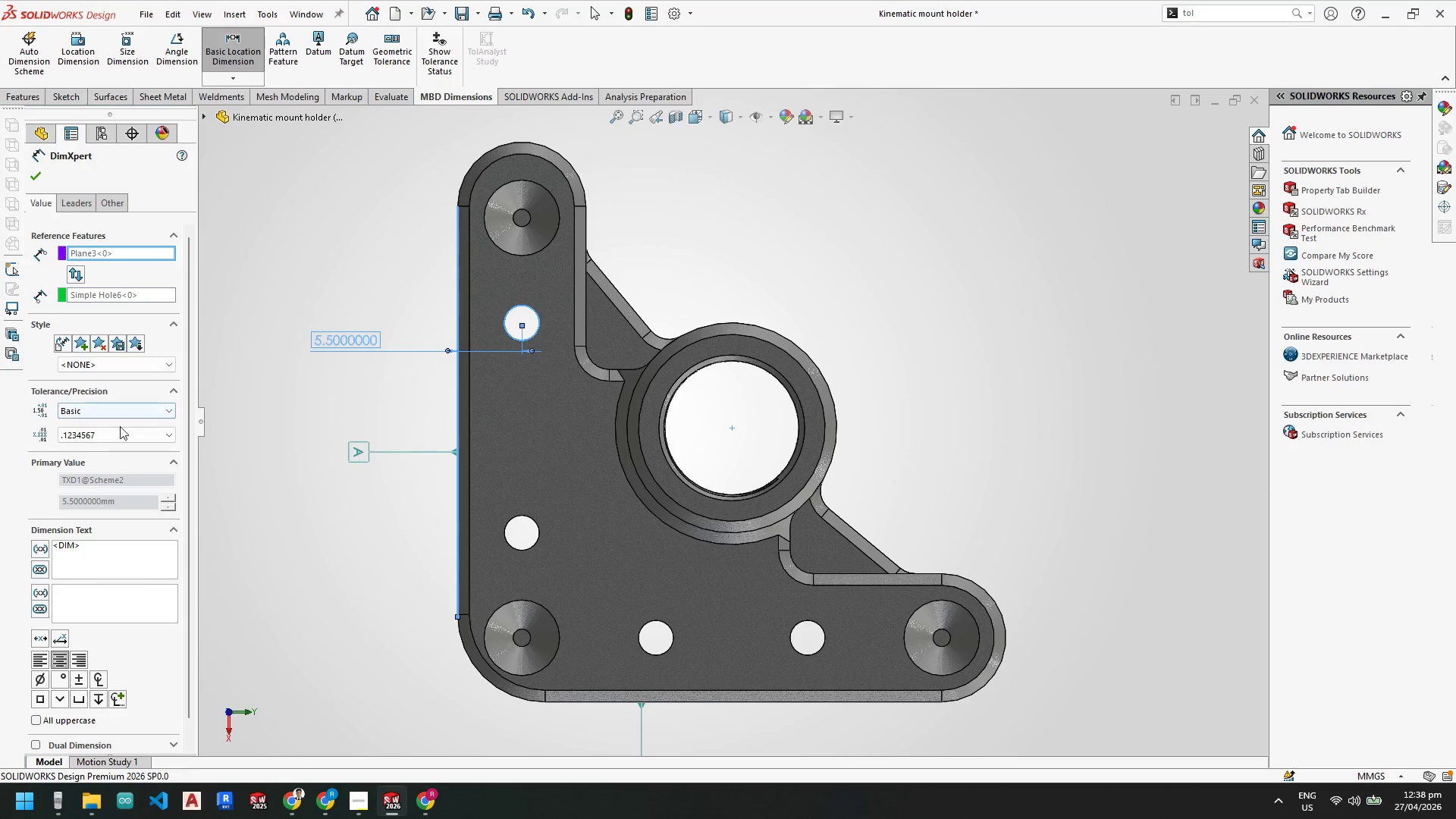 
left_click([115, 439])
 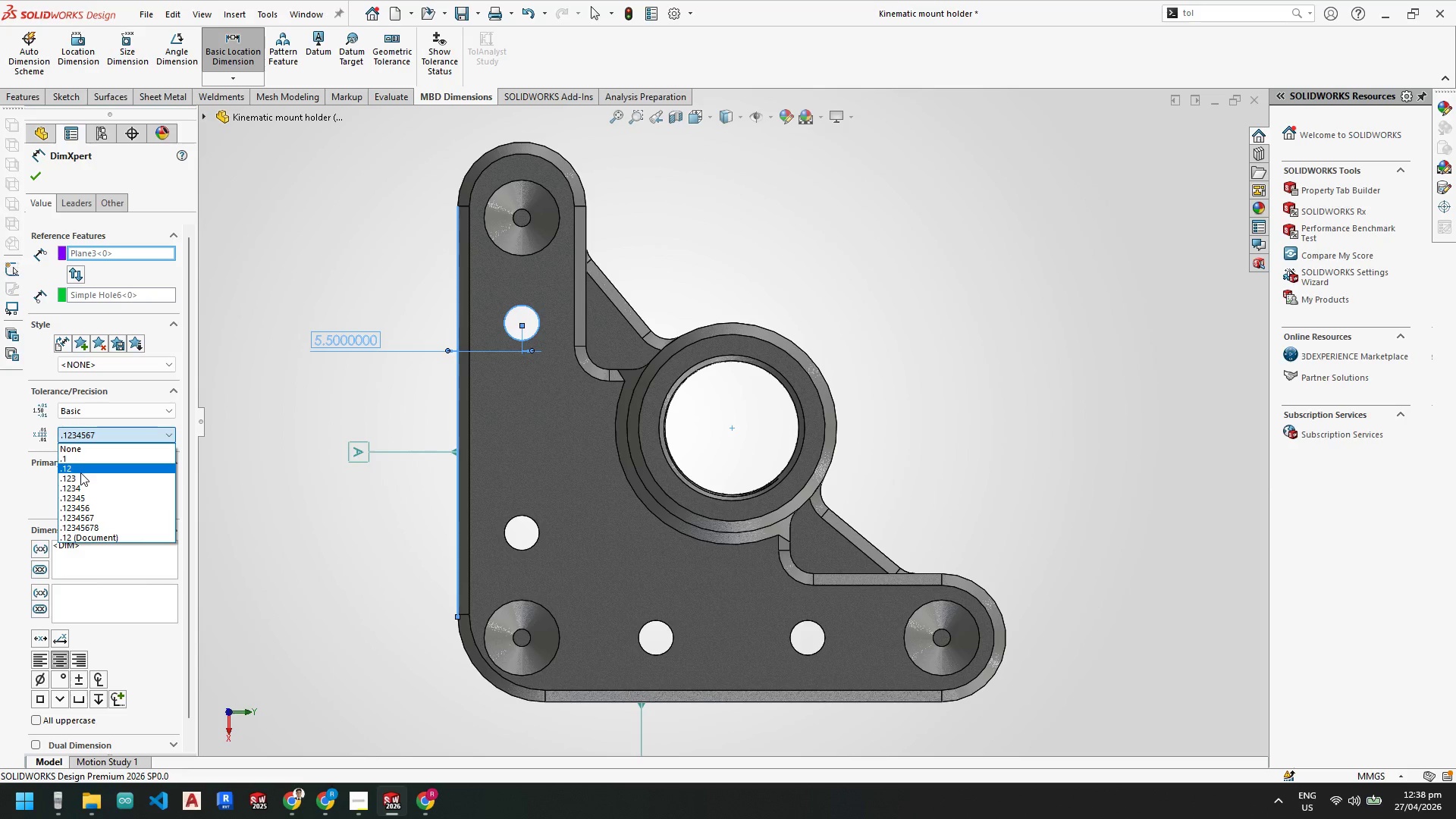 
left_click([80, 472])
 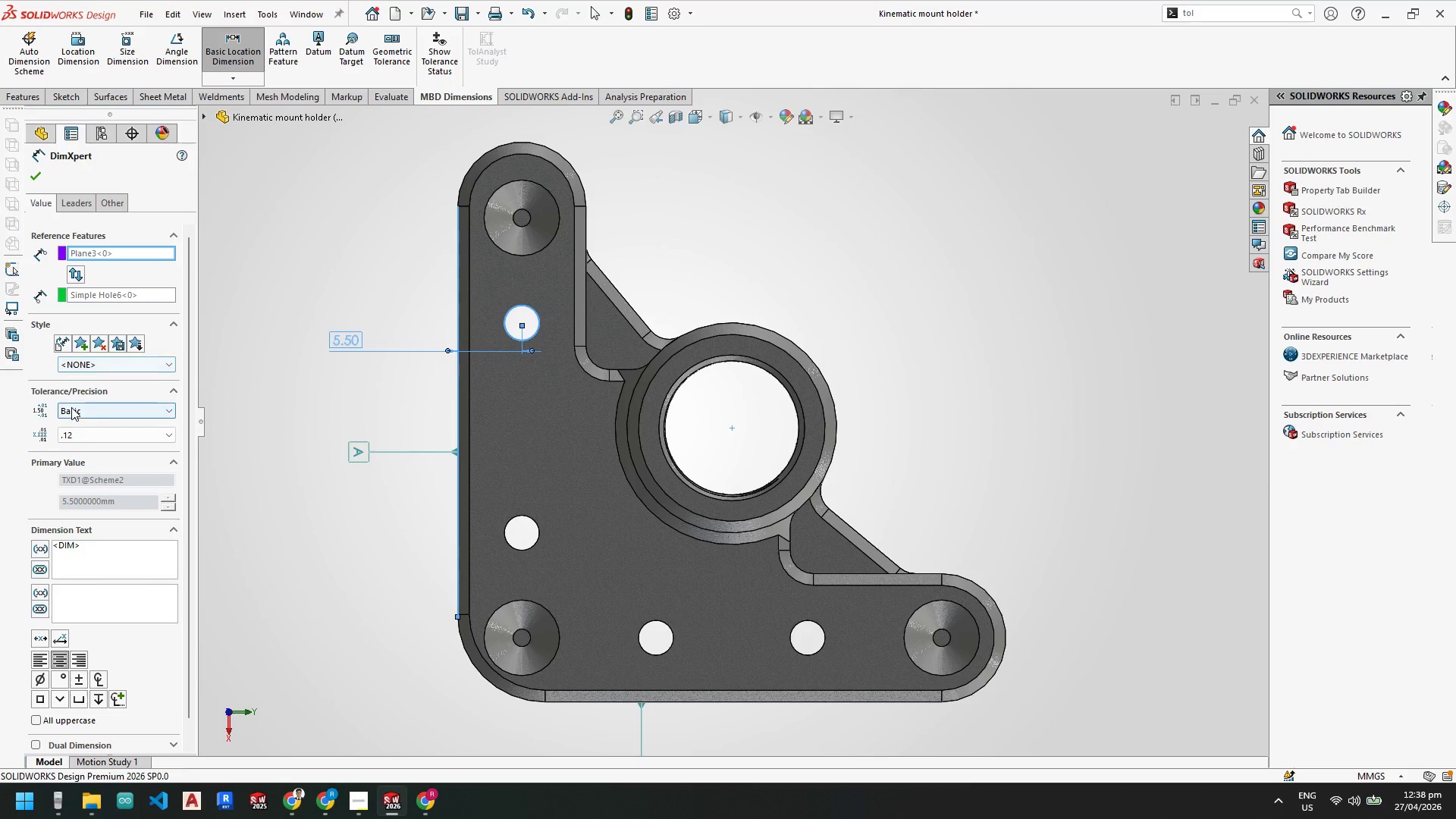 
left_click([72, 409])
 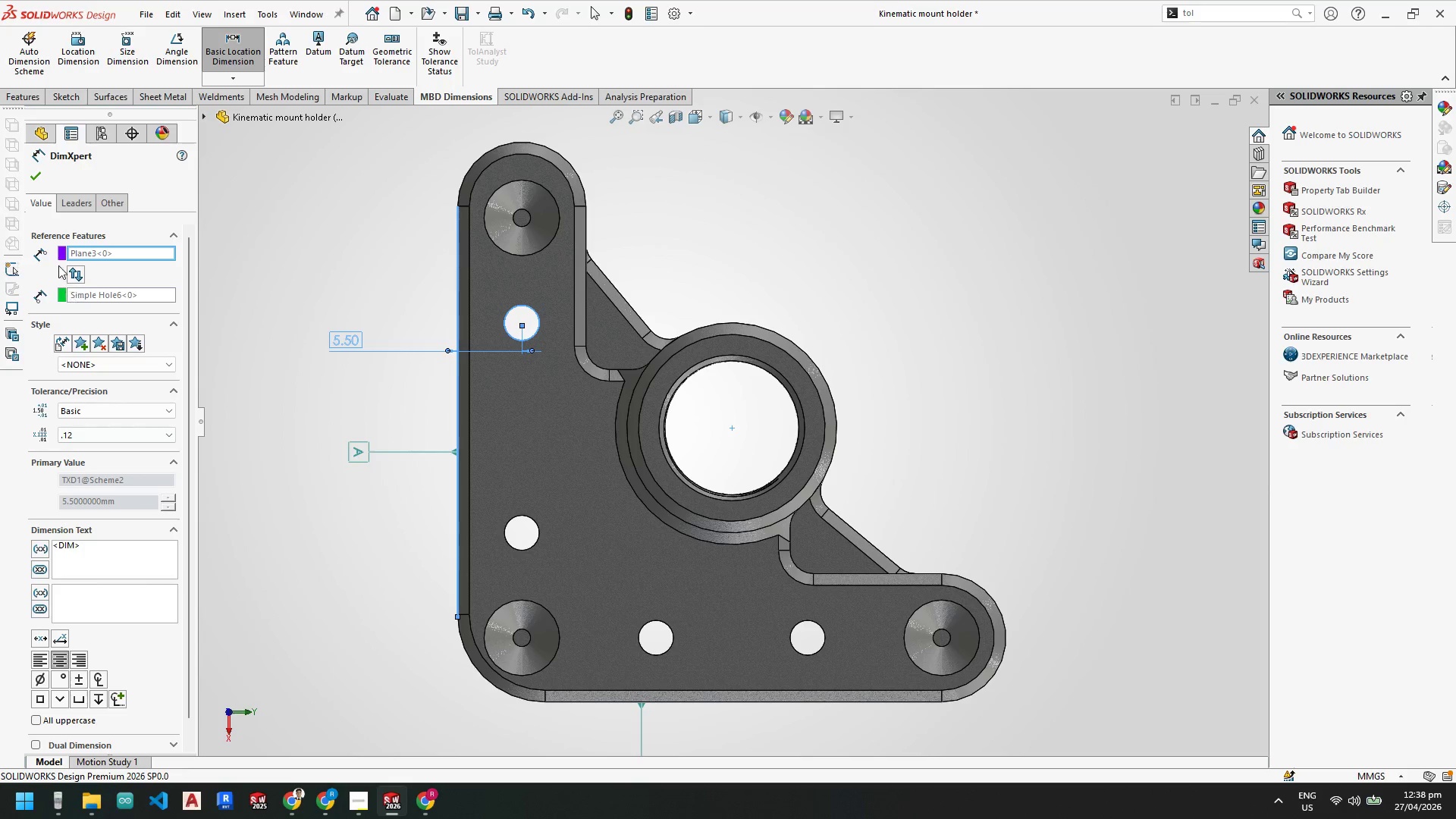 
double_click([105, 202])
 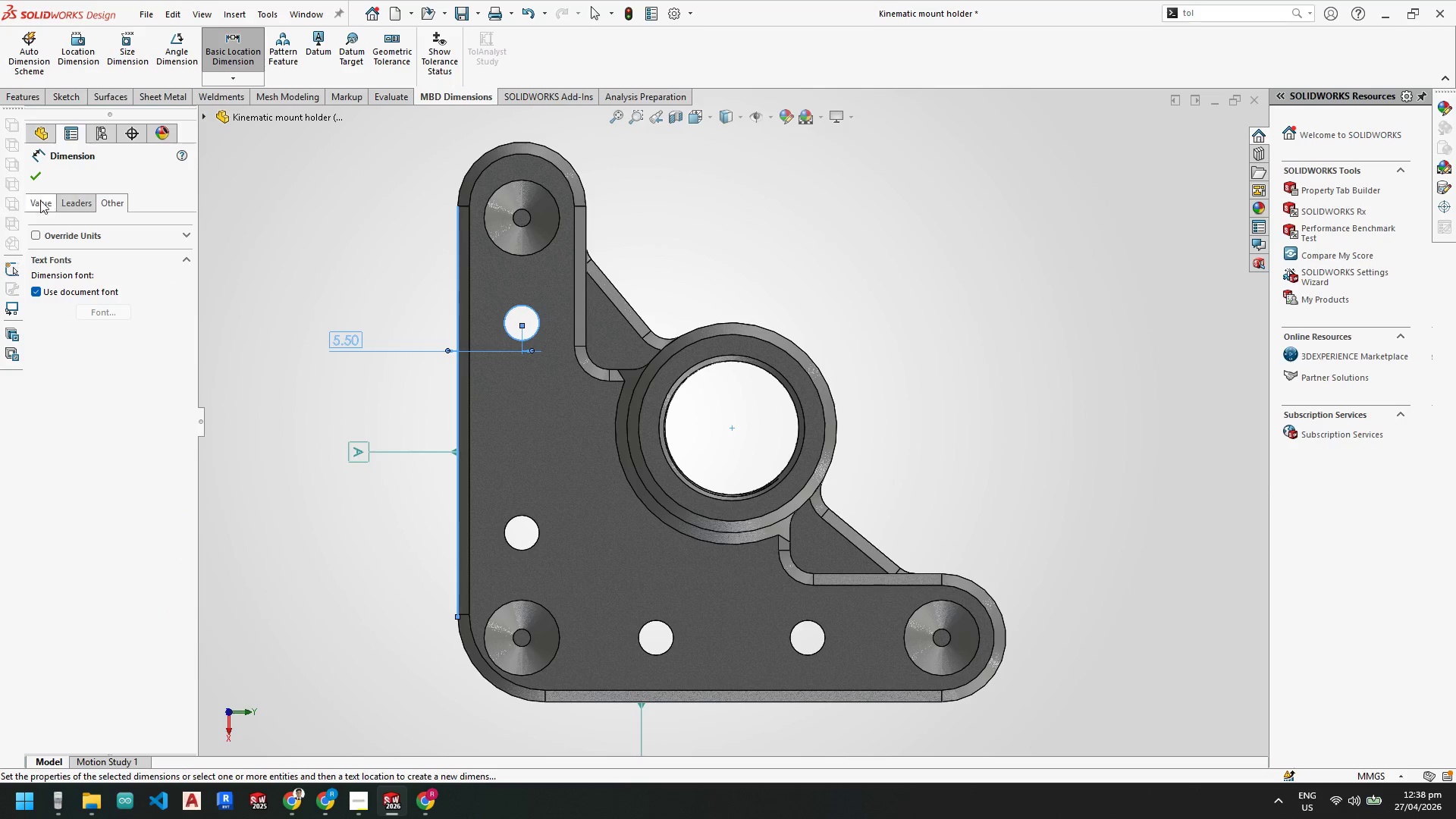 
left_click([30, 174])
 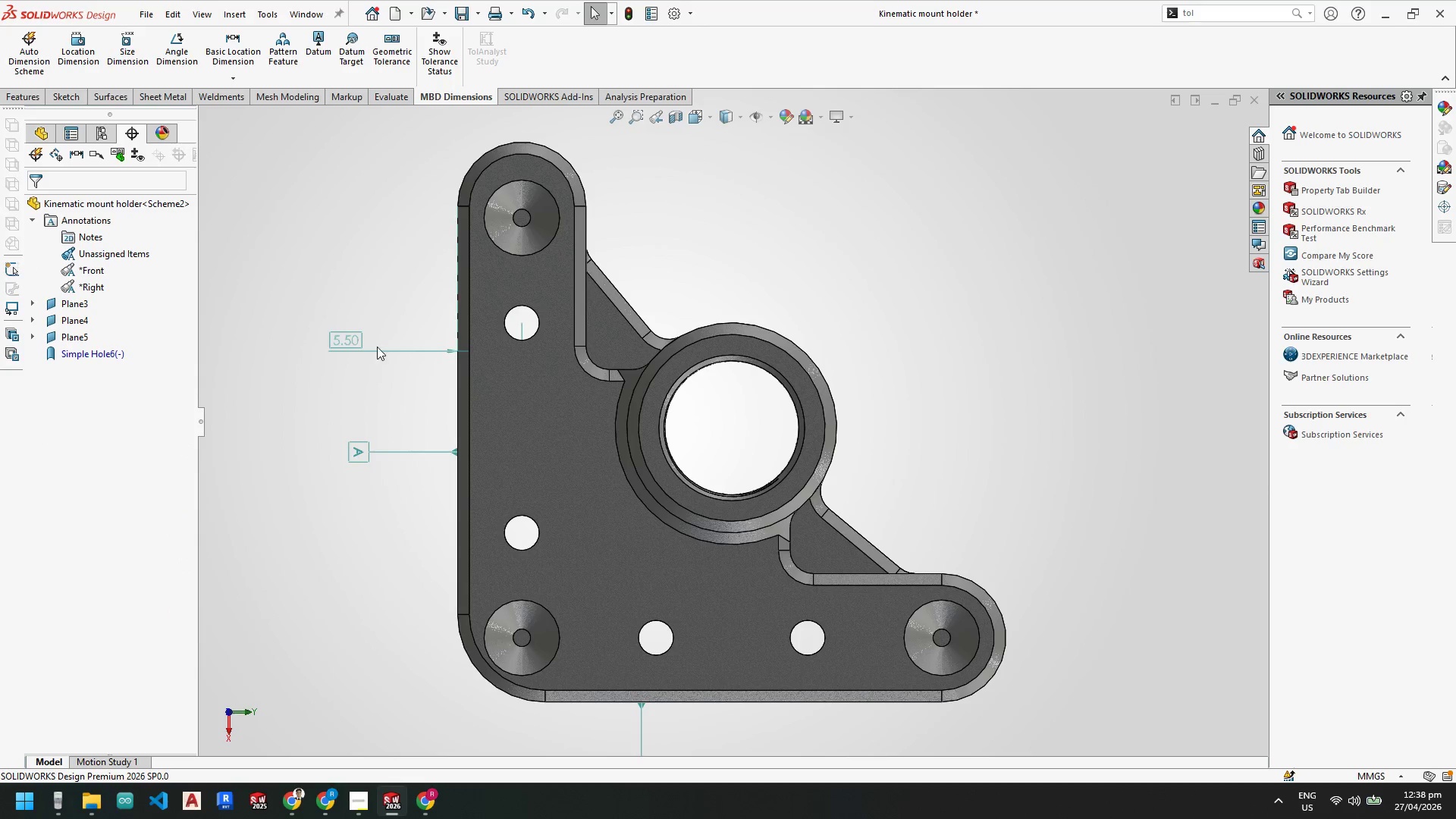 
key(Escape)
 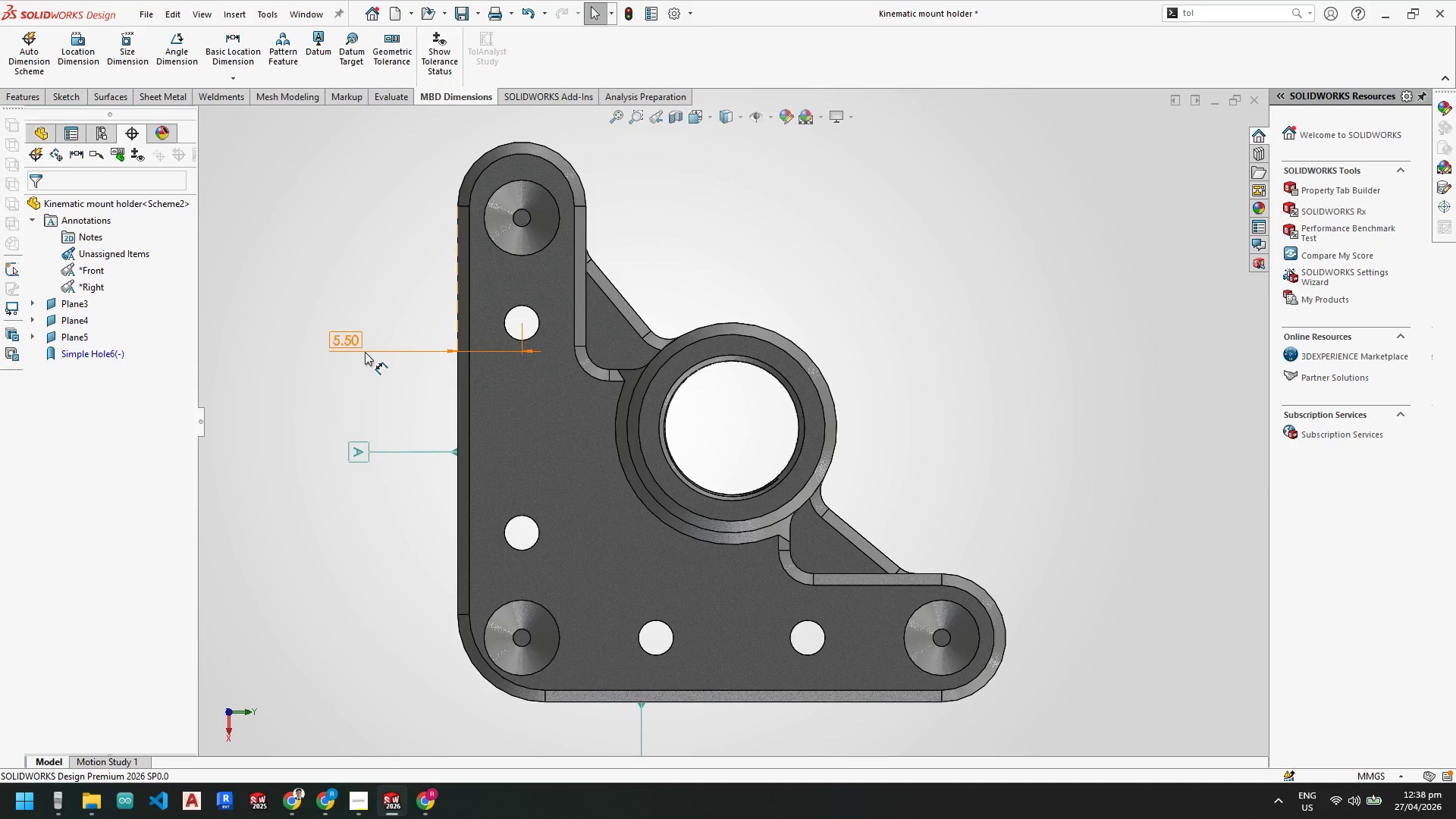 
key(Escape)
 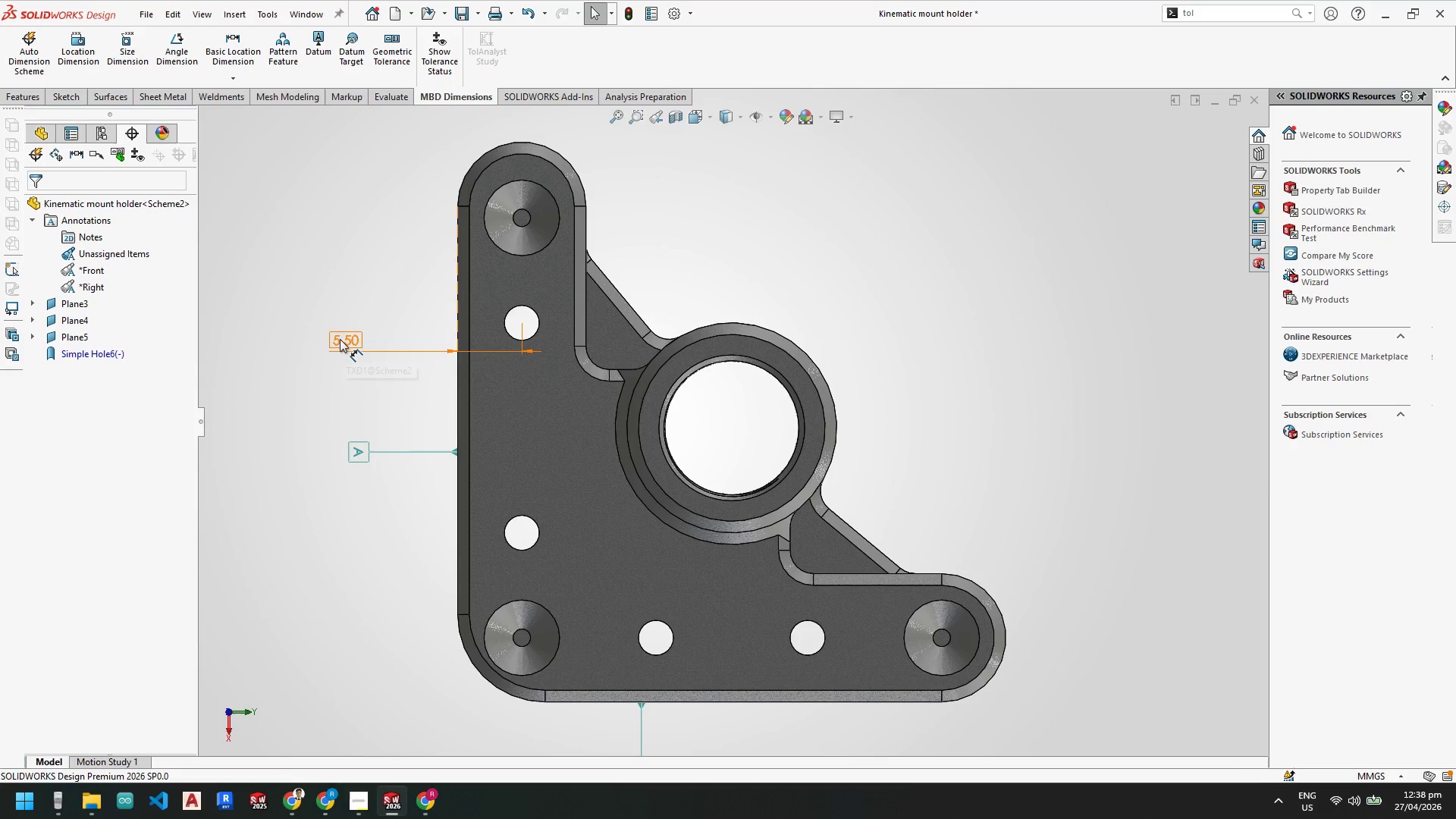 
left_click([340, 339])
 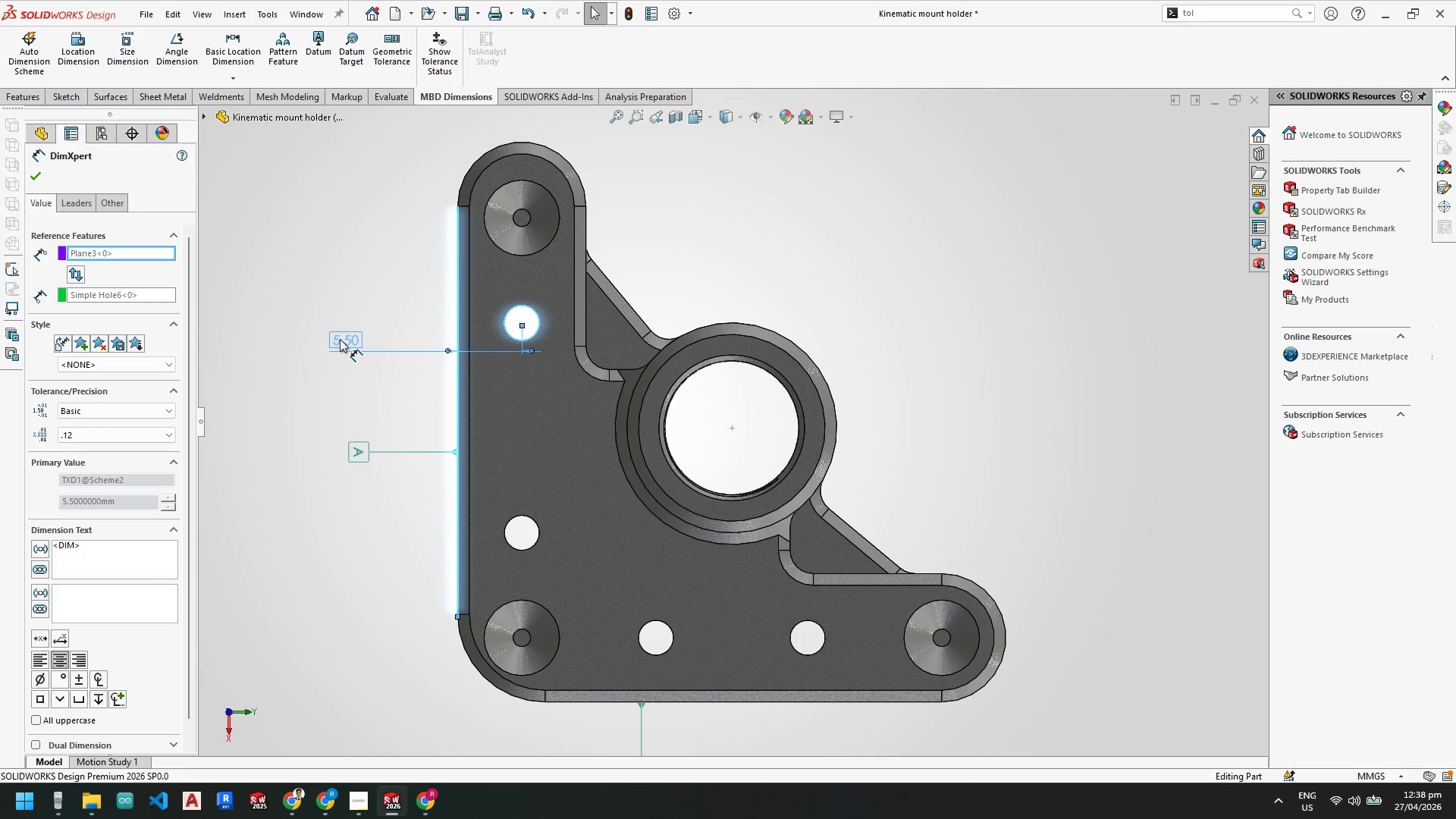 
key(Delete)
 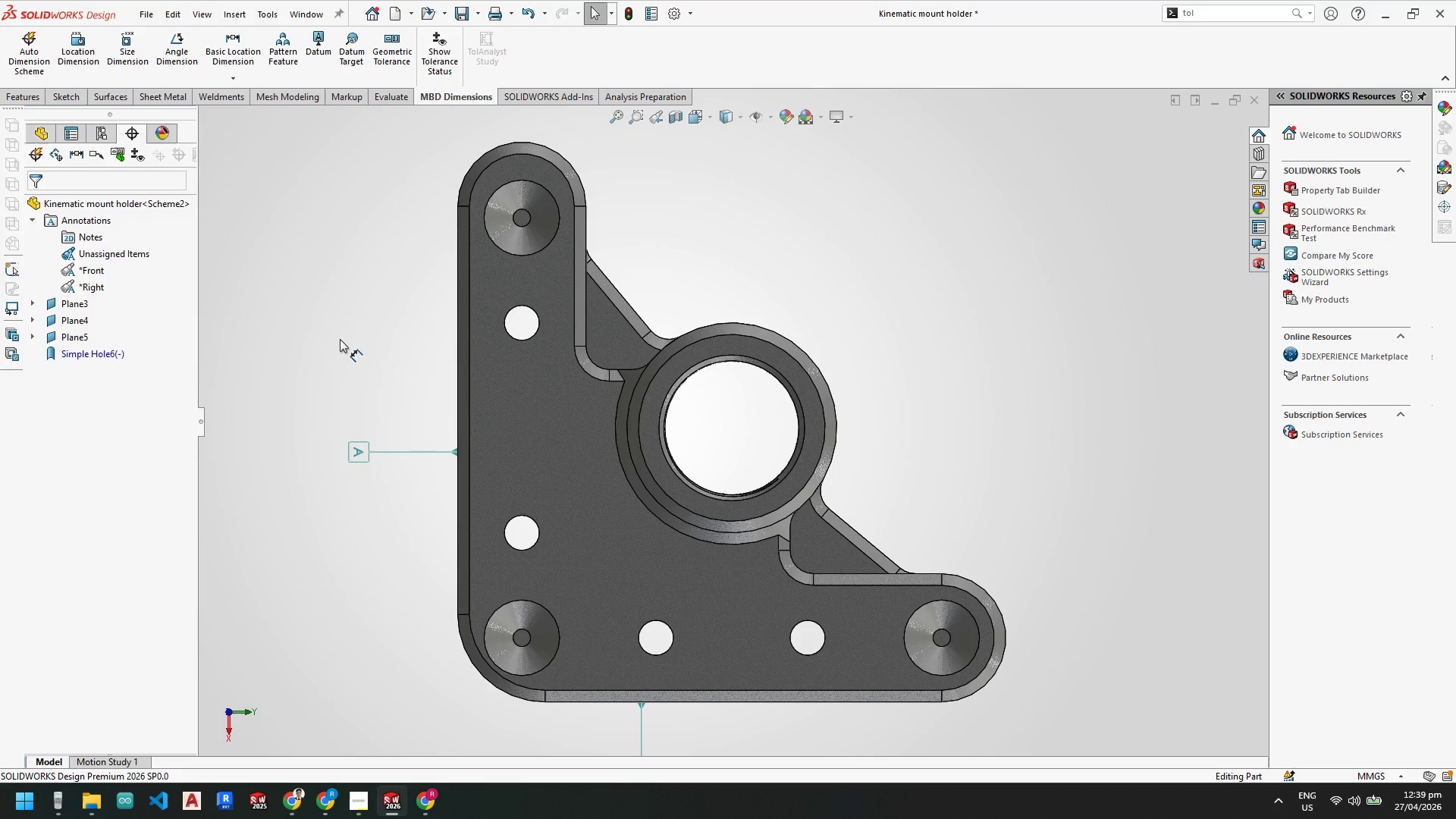 
key(Escape)
 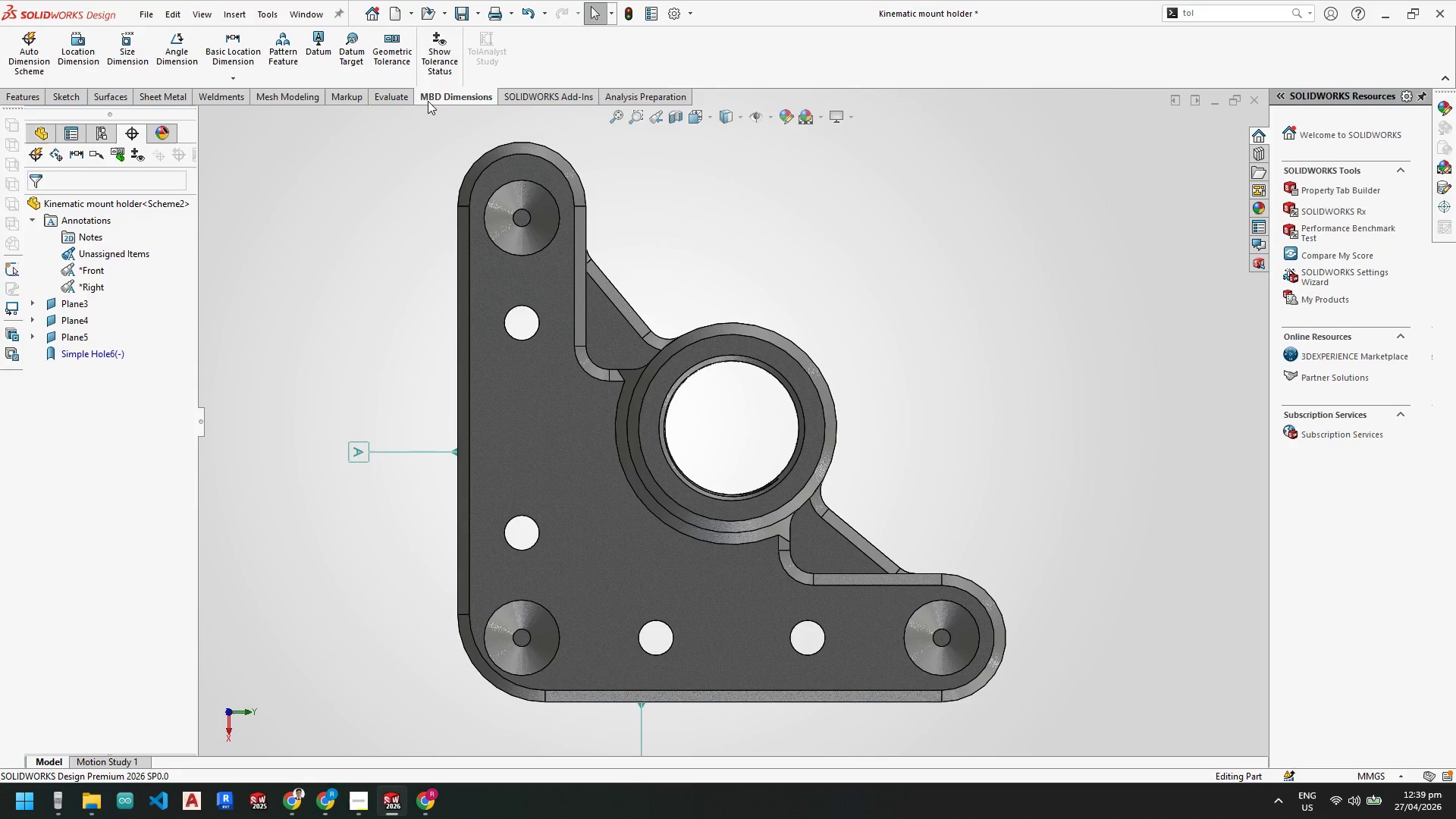 
left_click_drag(start_coordinate=[389, 72], to_coordinate=[391, 76])
 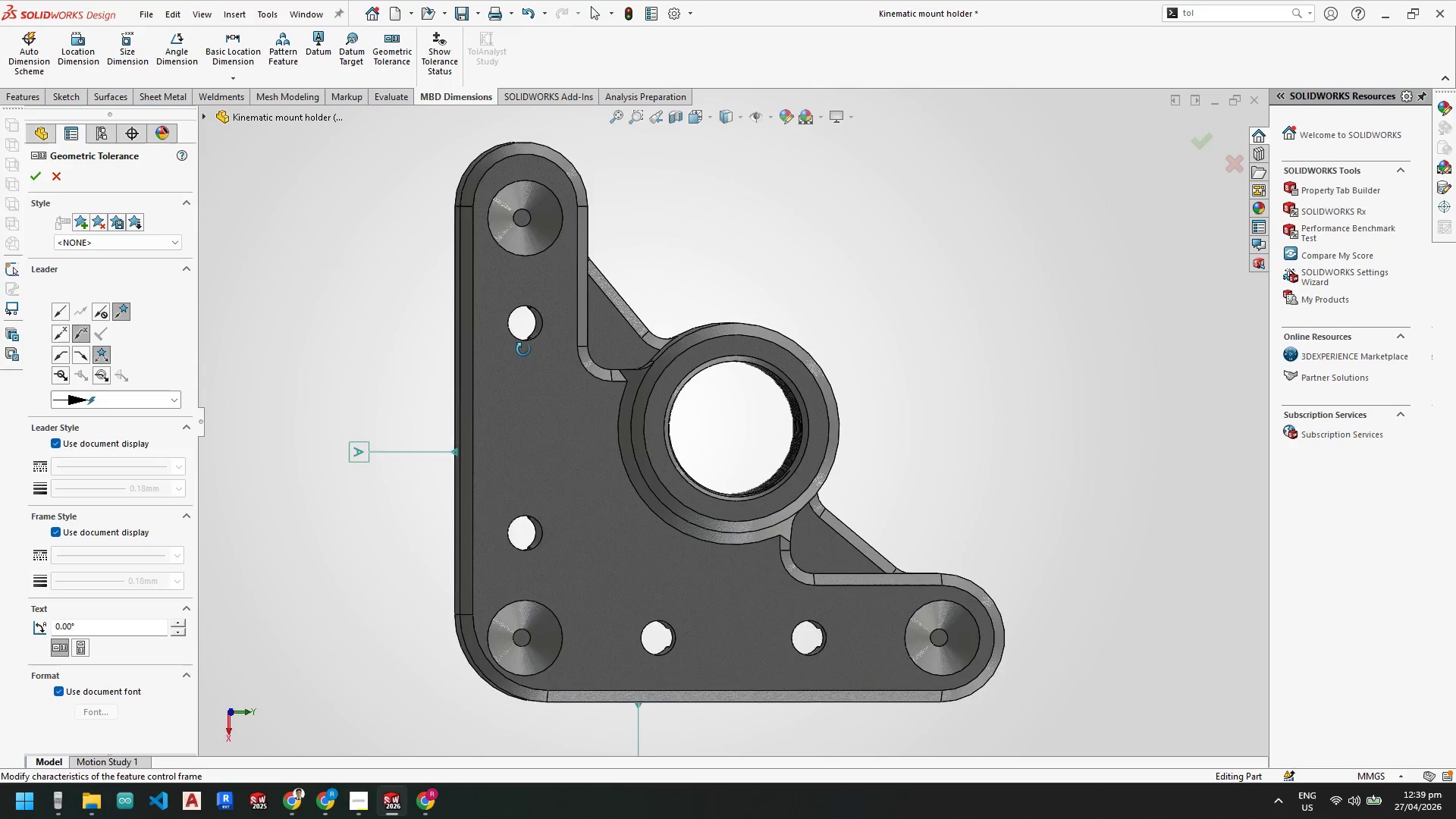 
left_click([554, 328])
 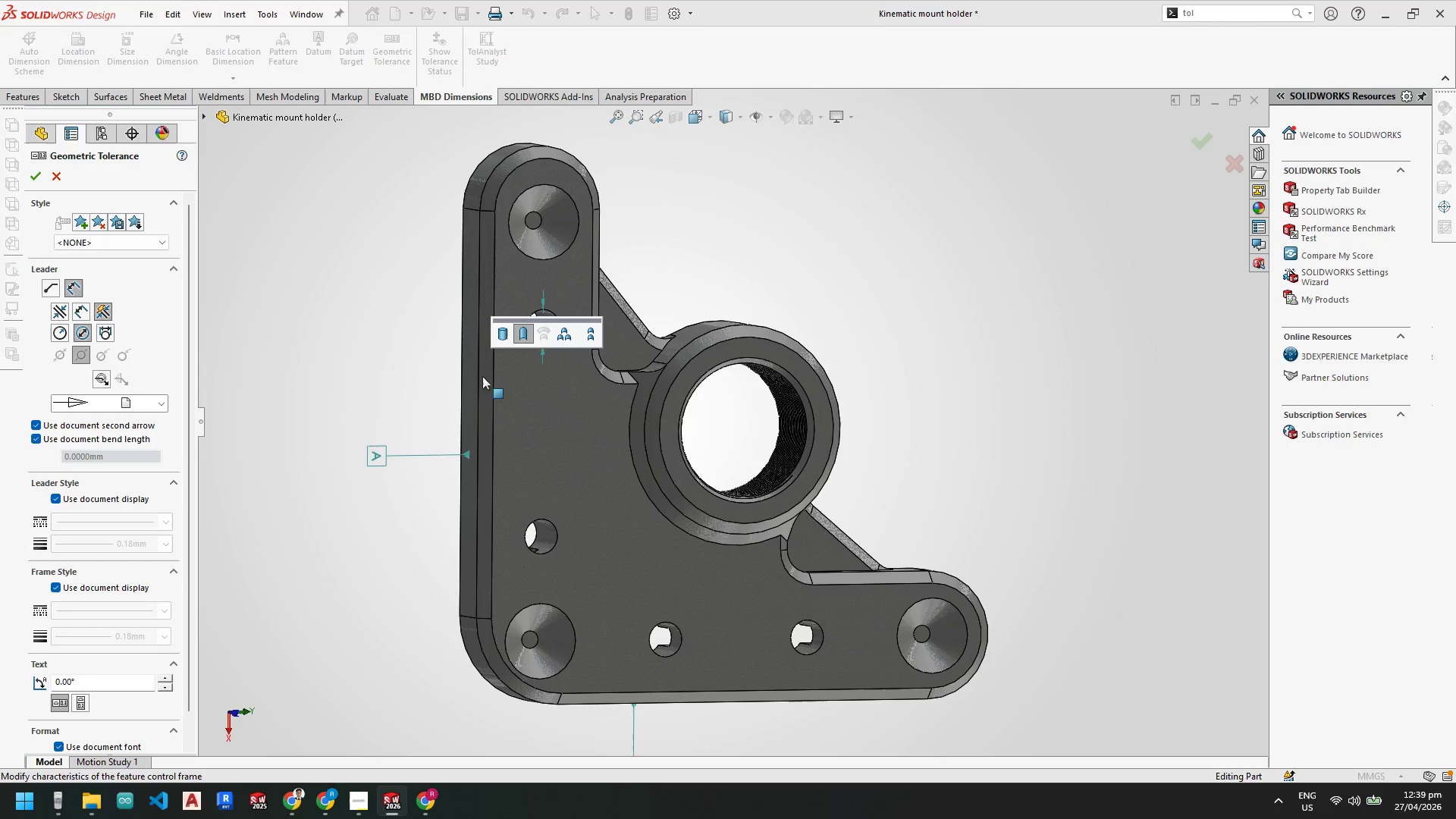 
left_click([468, 359])
 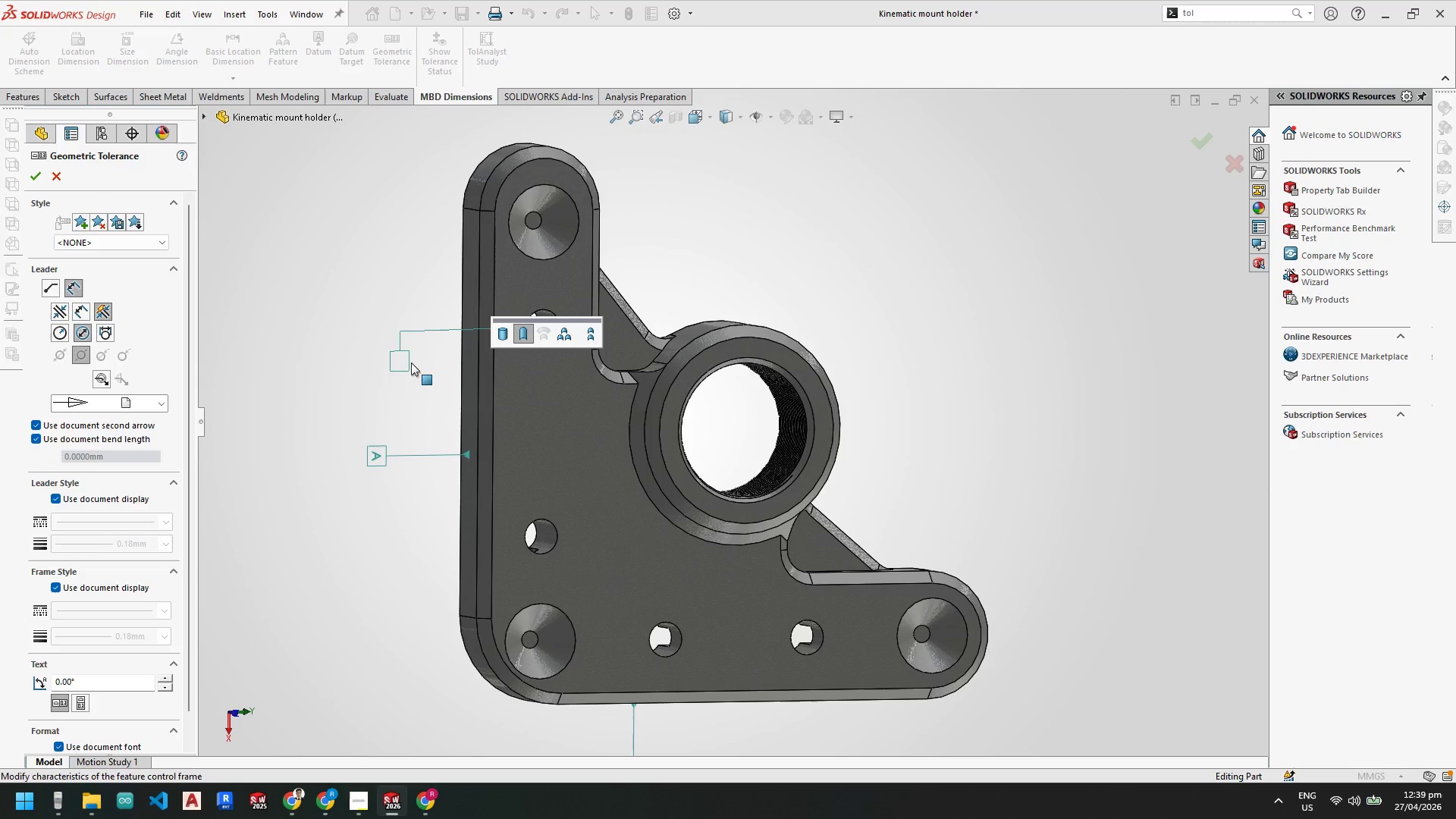 
left_click([435, 342])
 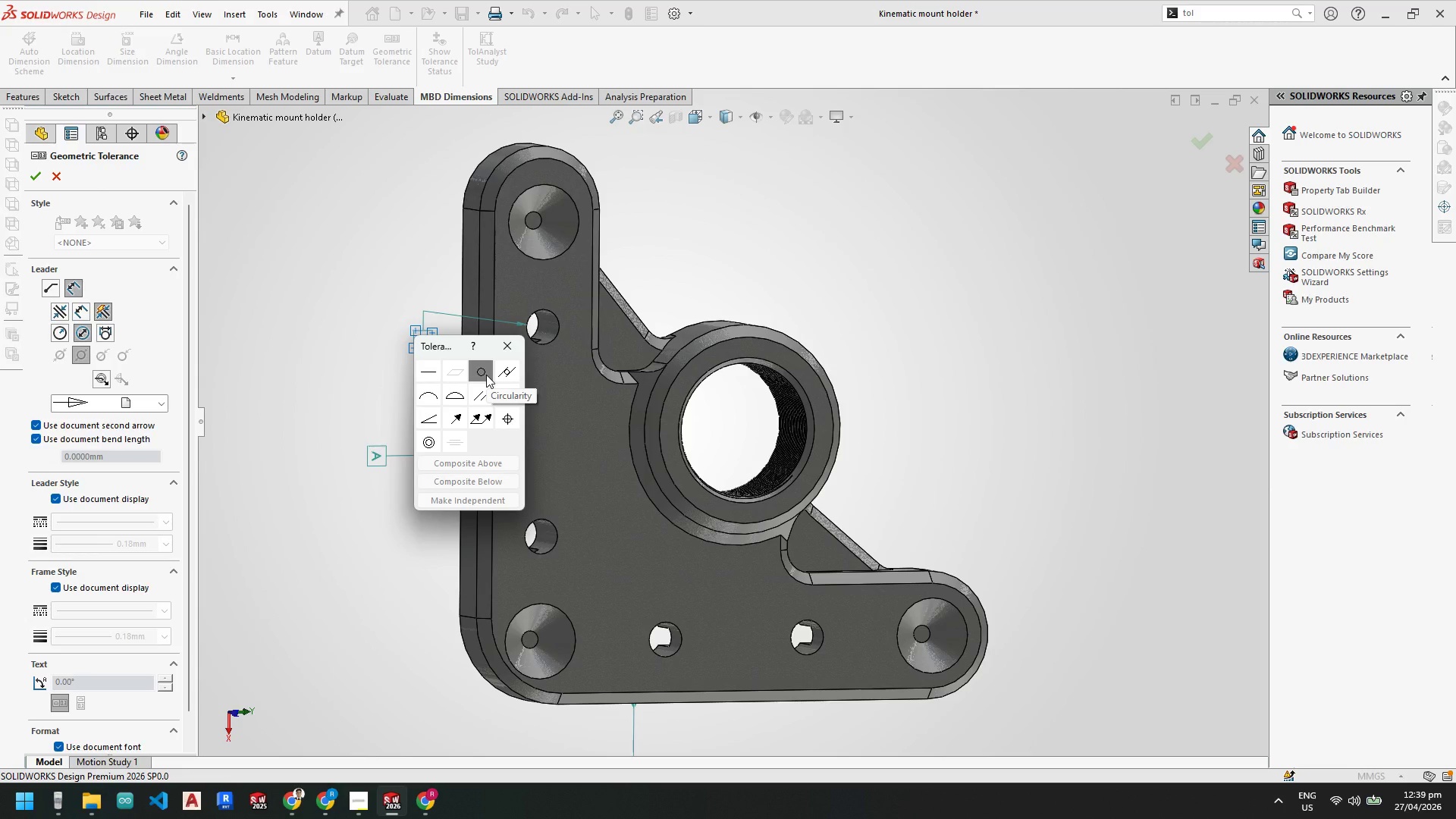 
wait(5.72)
 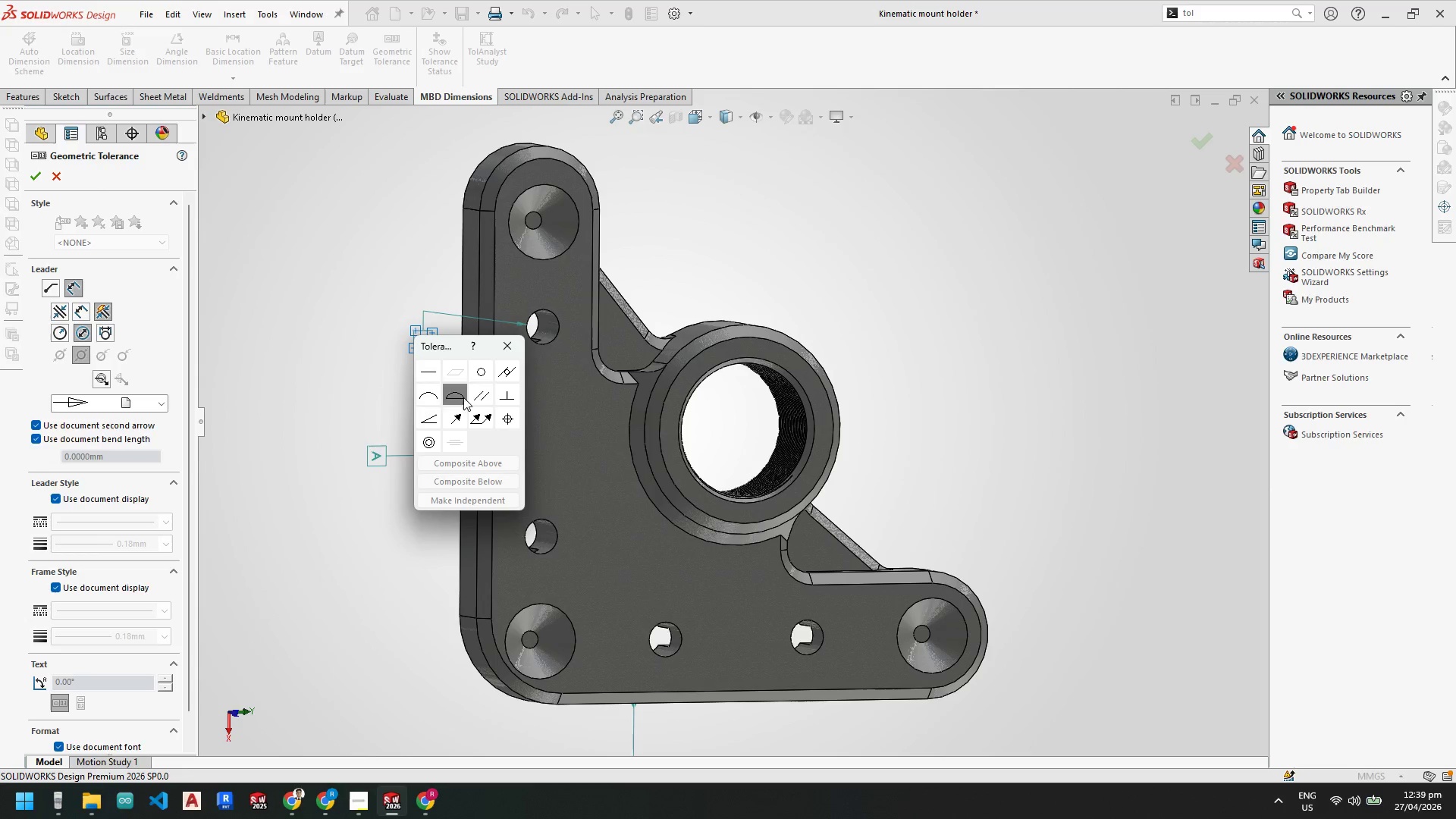 
key(Escape)
 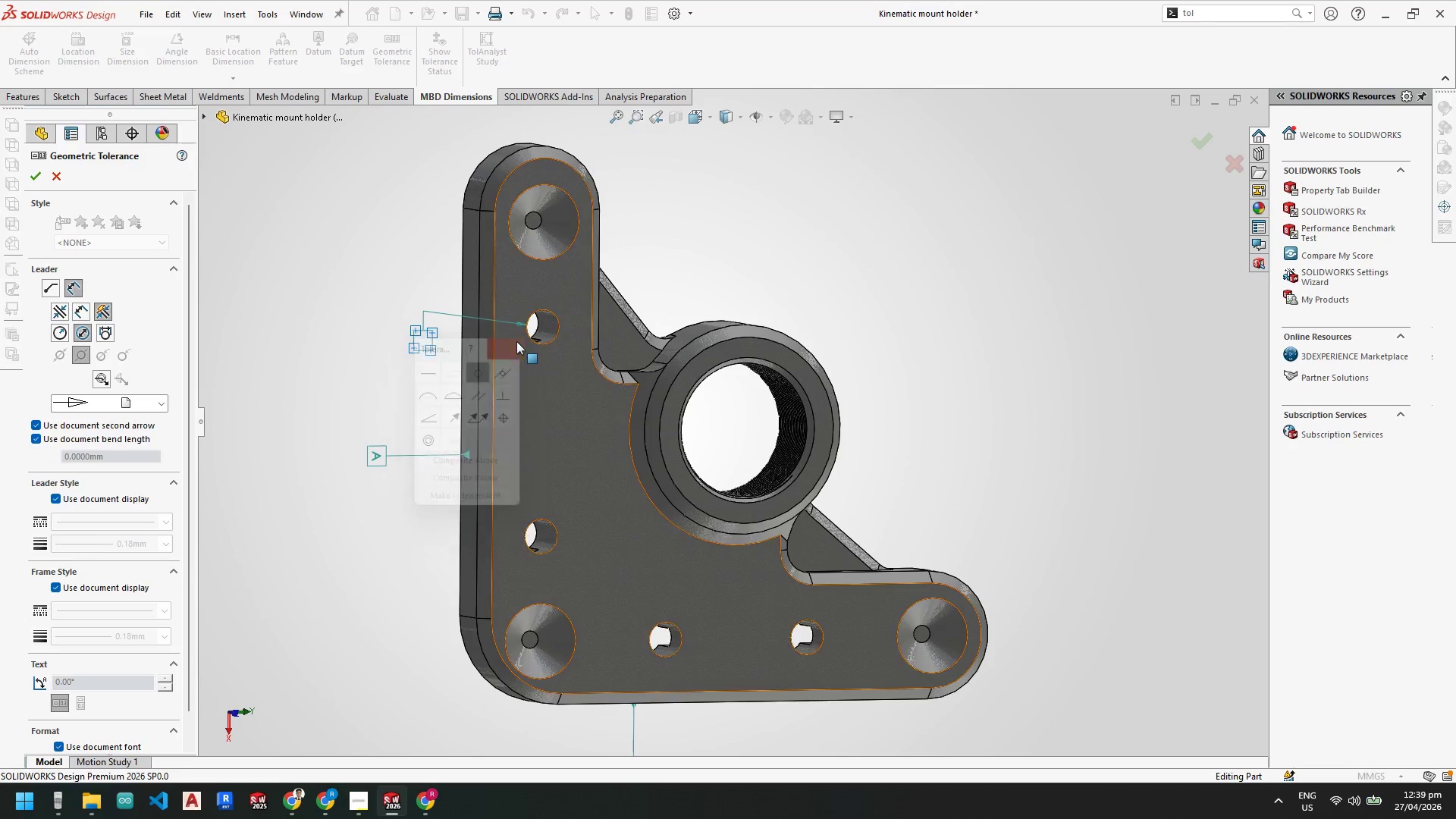 
key(Escape)
 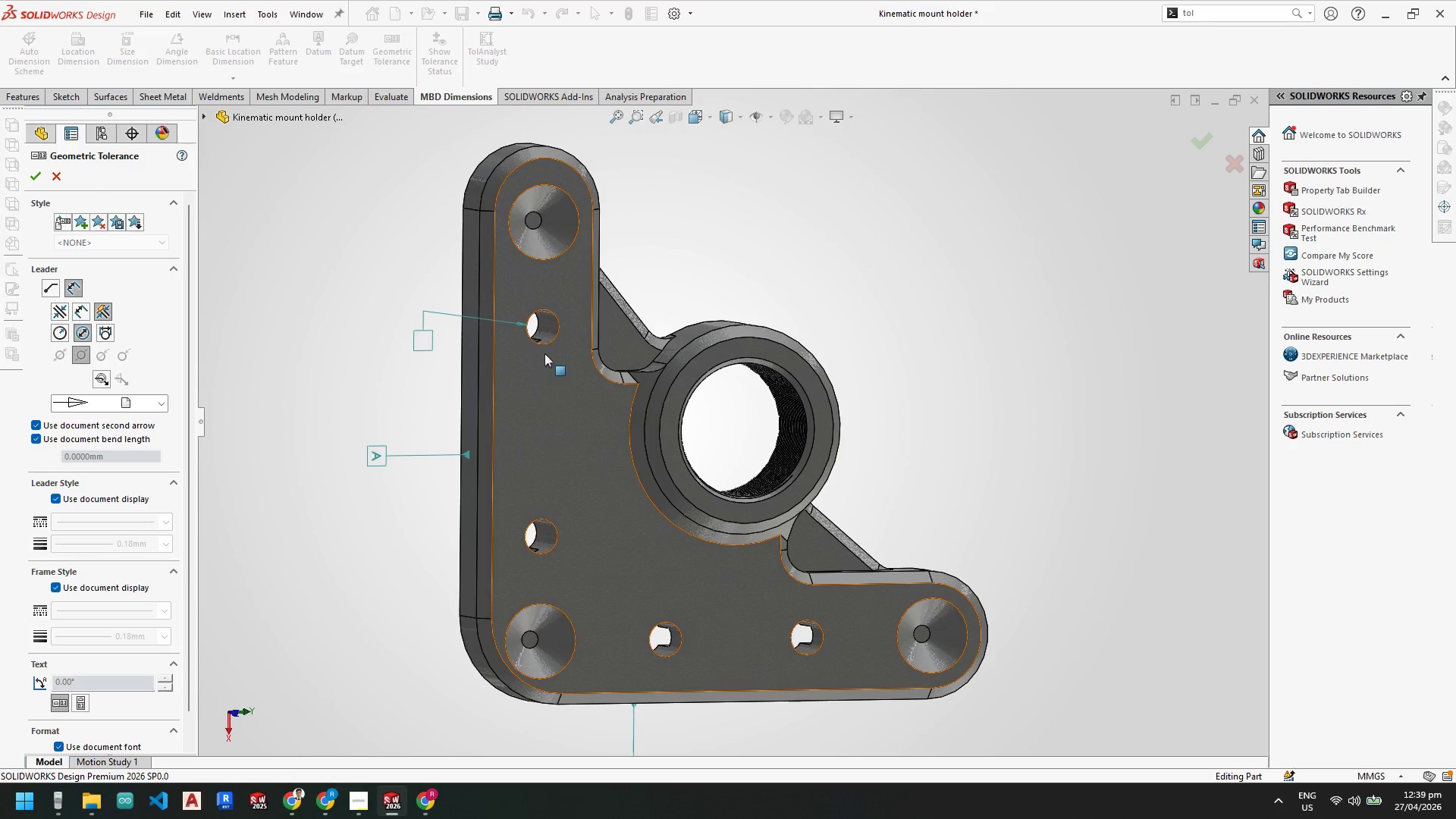 
key(Escape)
 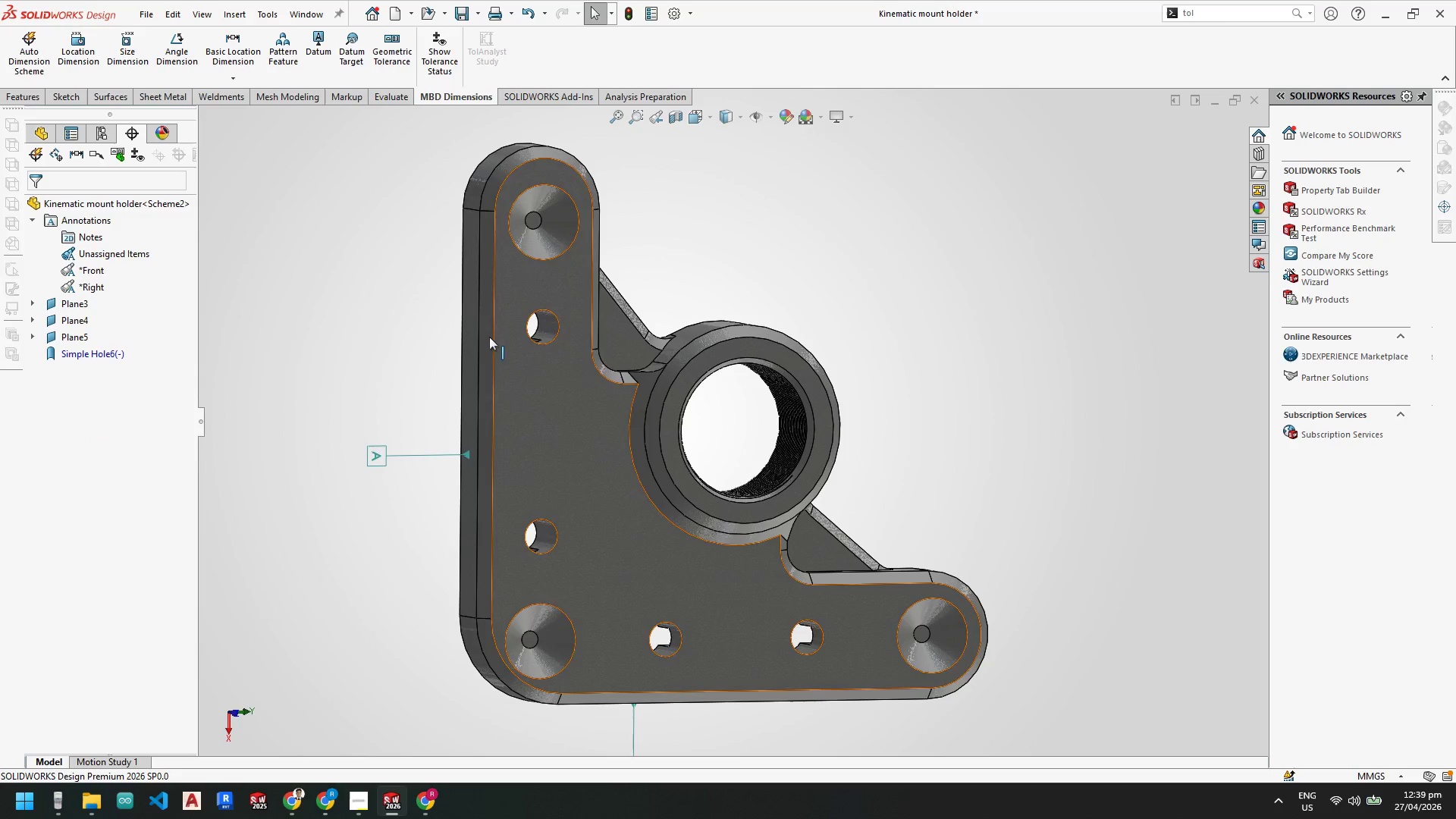 
key(Escape)
 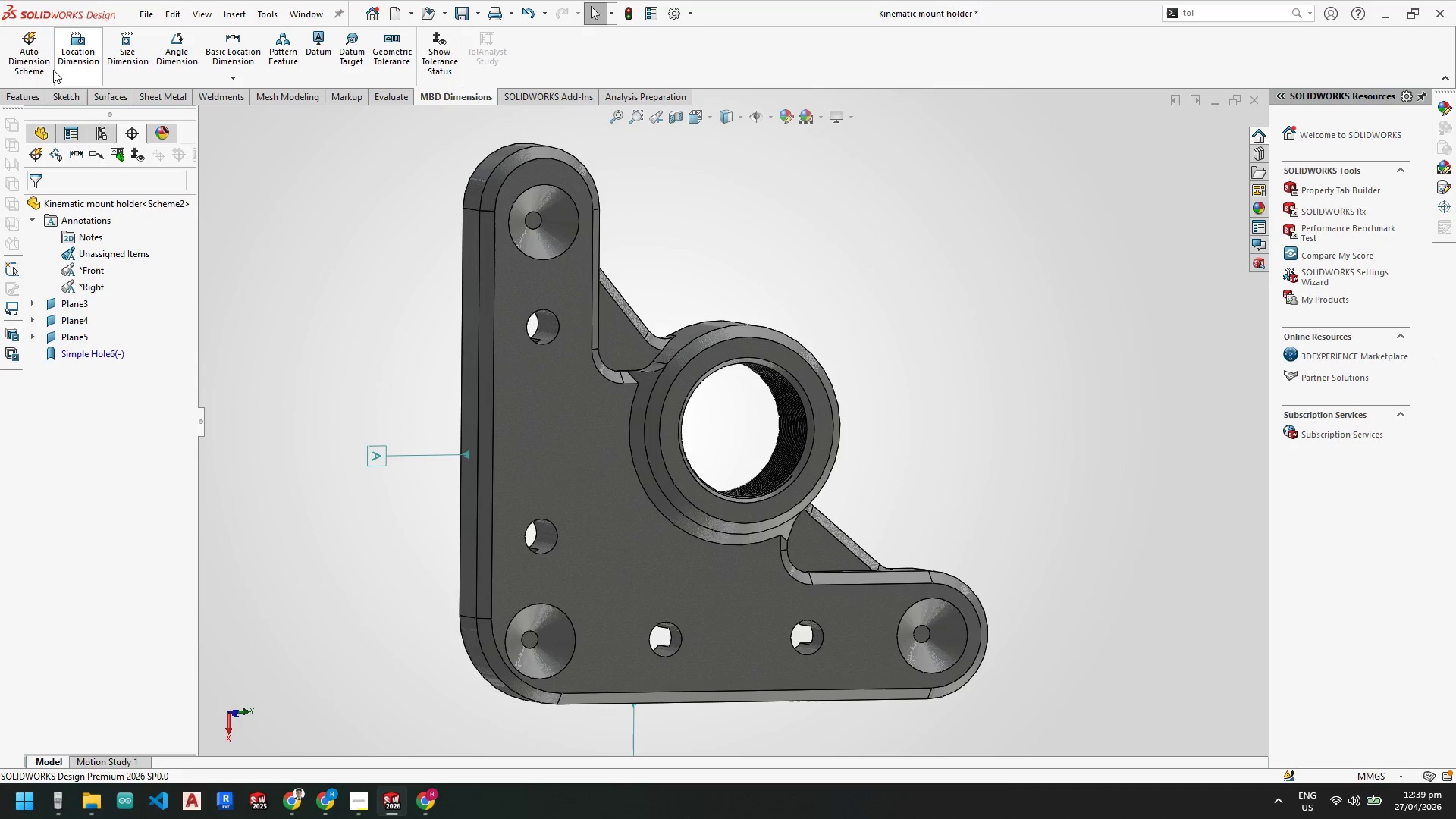 
mouse_move([87, 63])
 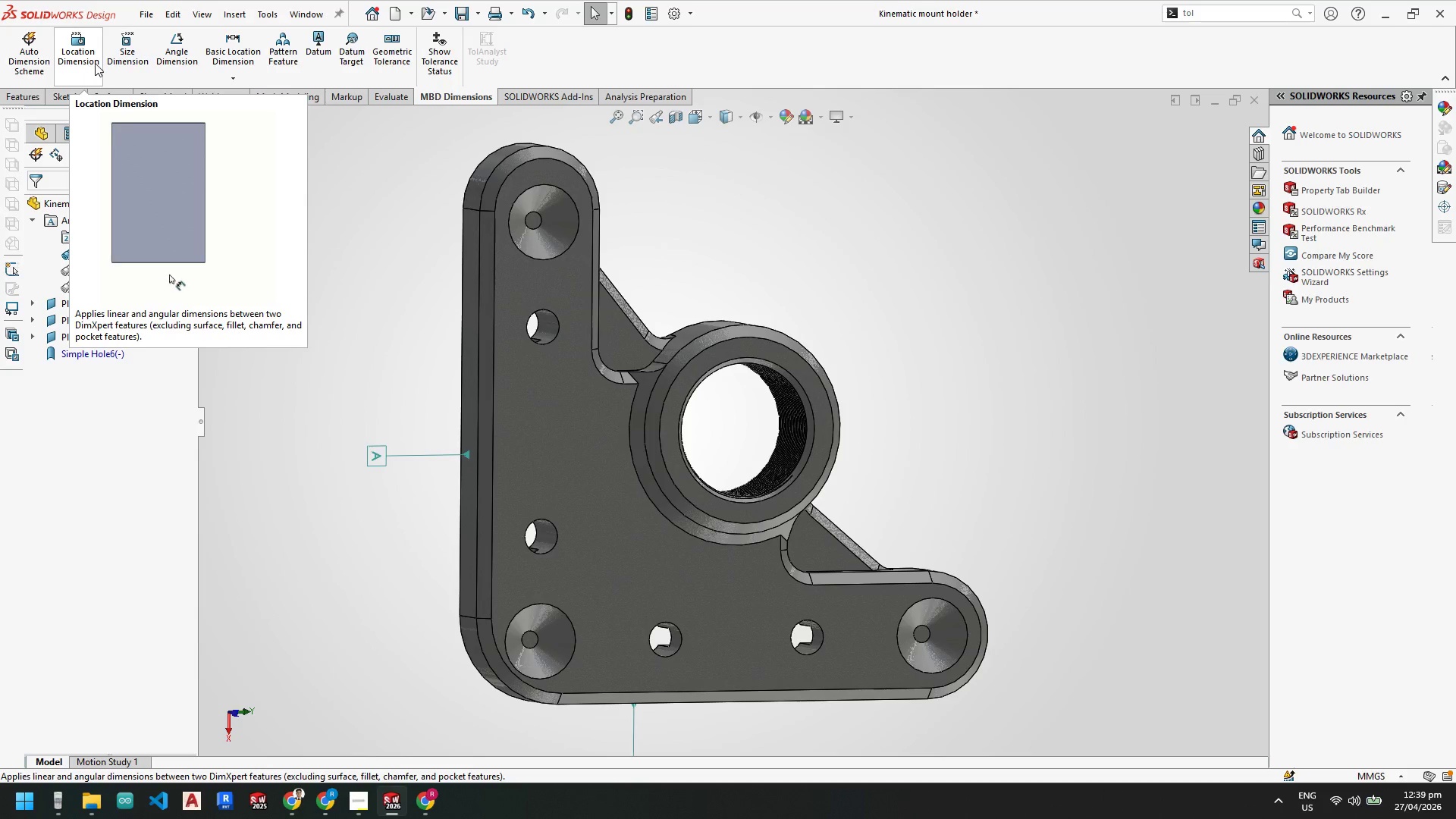 
mouse_move([89, 61])
 